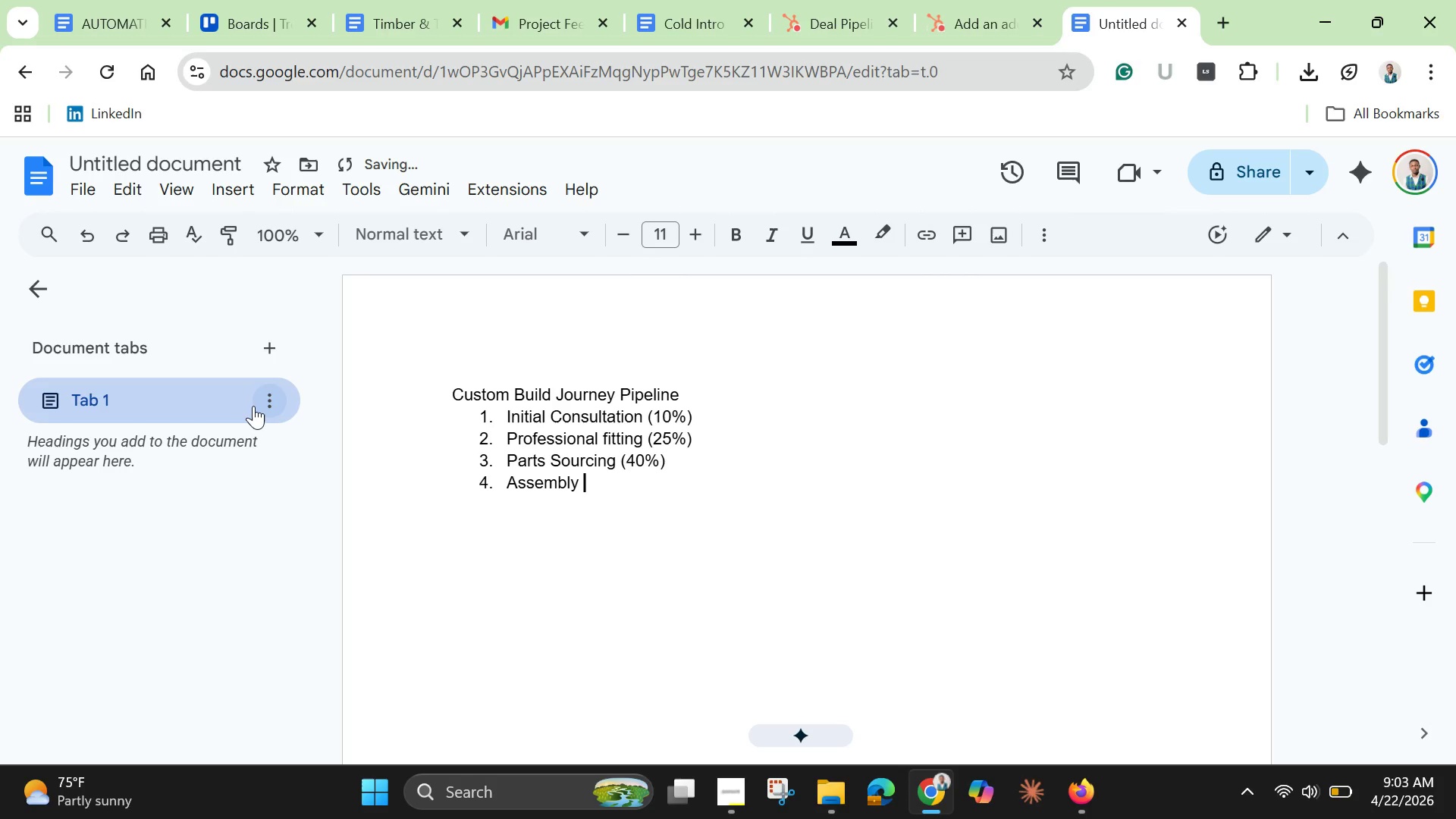 
type((60%))
 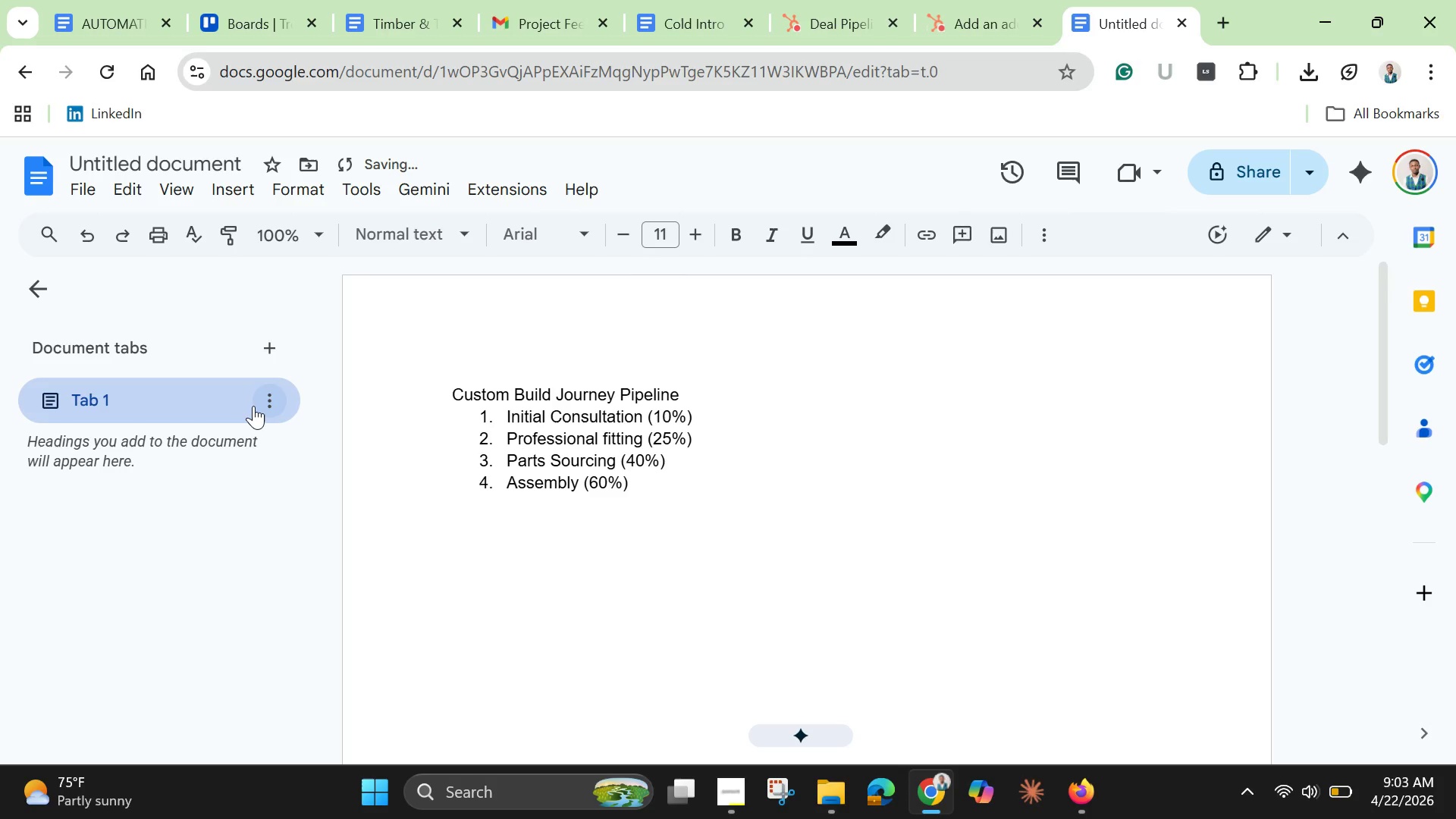 
key(Enter)
 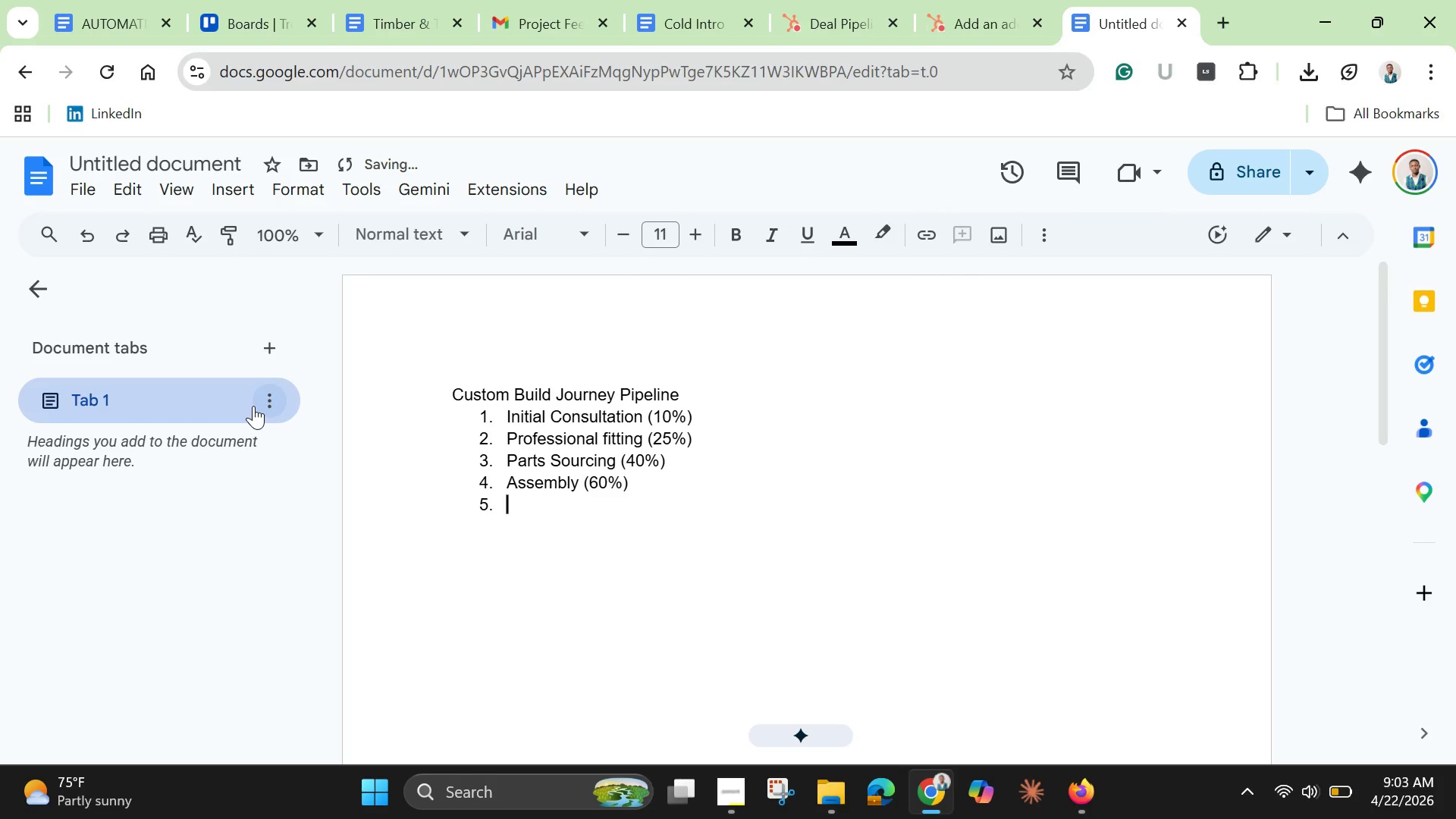 
type(A)
key(Backspace)
type(Qy)
key(Backspace)
type(uality c)
key(Backspace)
type(Control ))
key(Backspace)
type((80)
 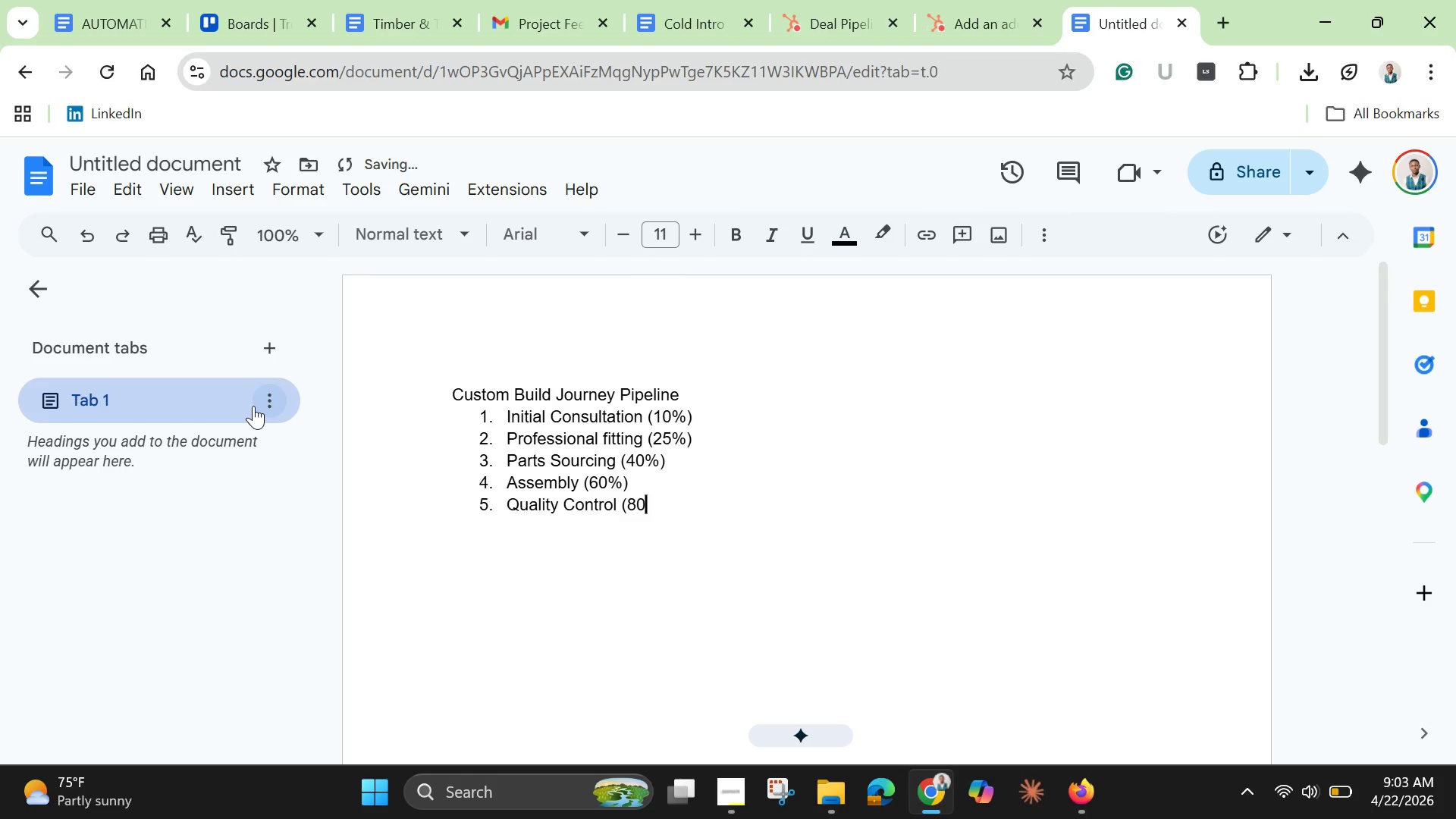 
hold_key(key=ShiftLeft, duration=1.5)
 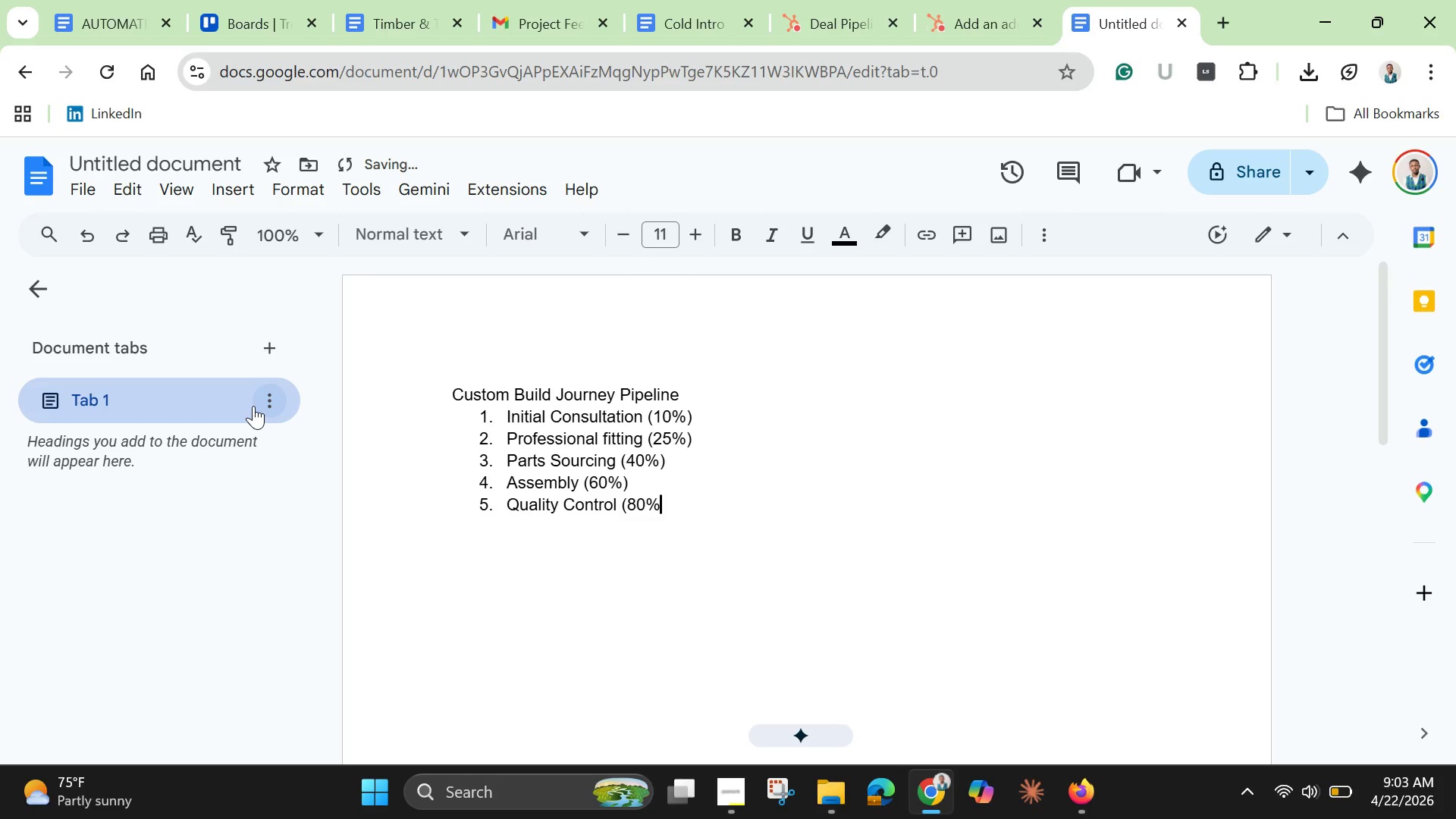 
key(Shift+5)
 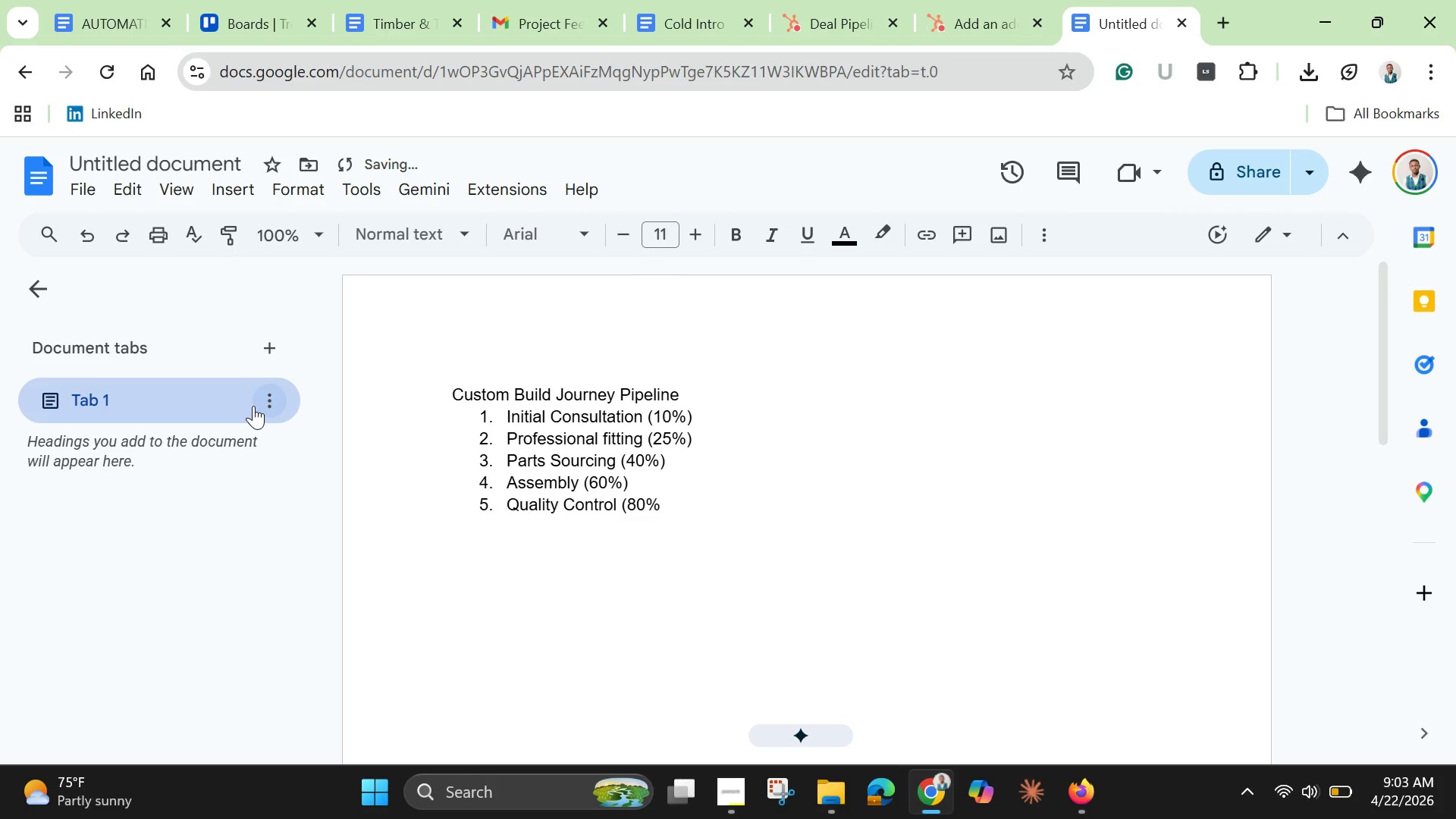 
key(Shift+Minus)
 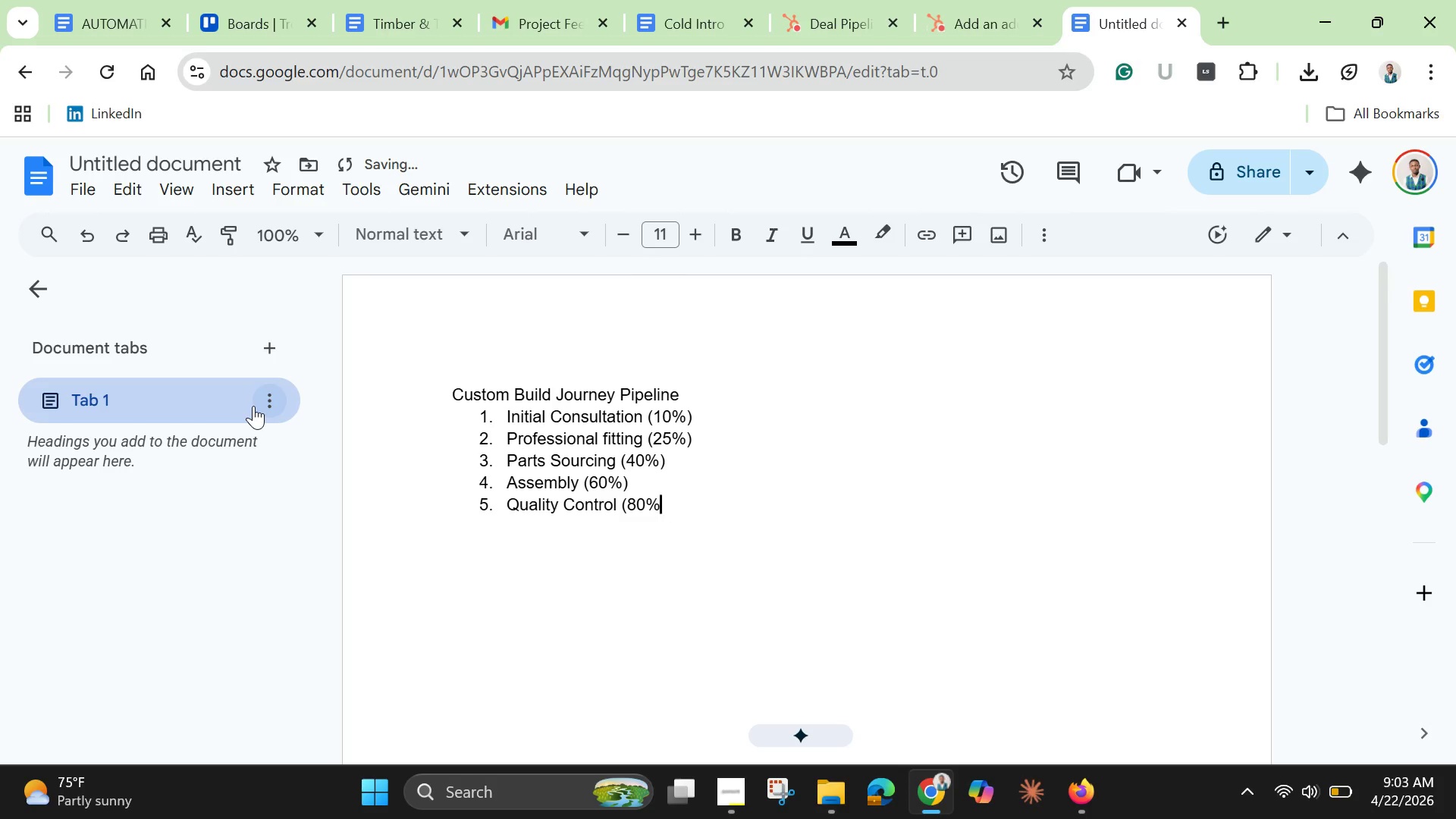 
key(Backspace)
 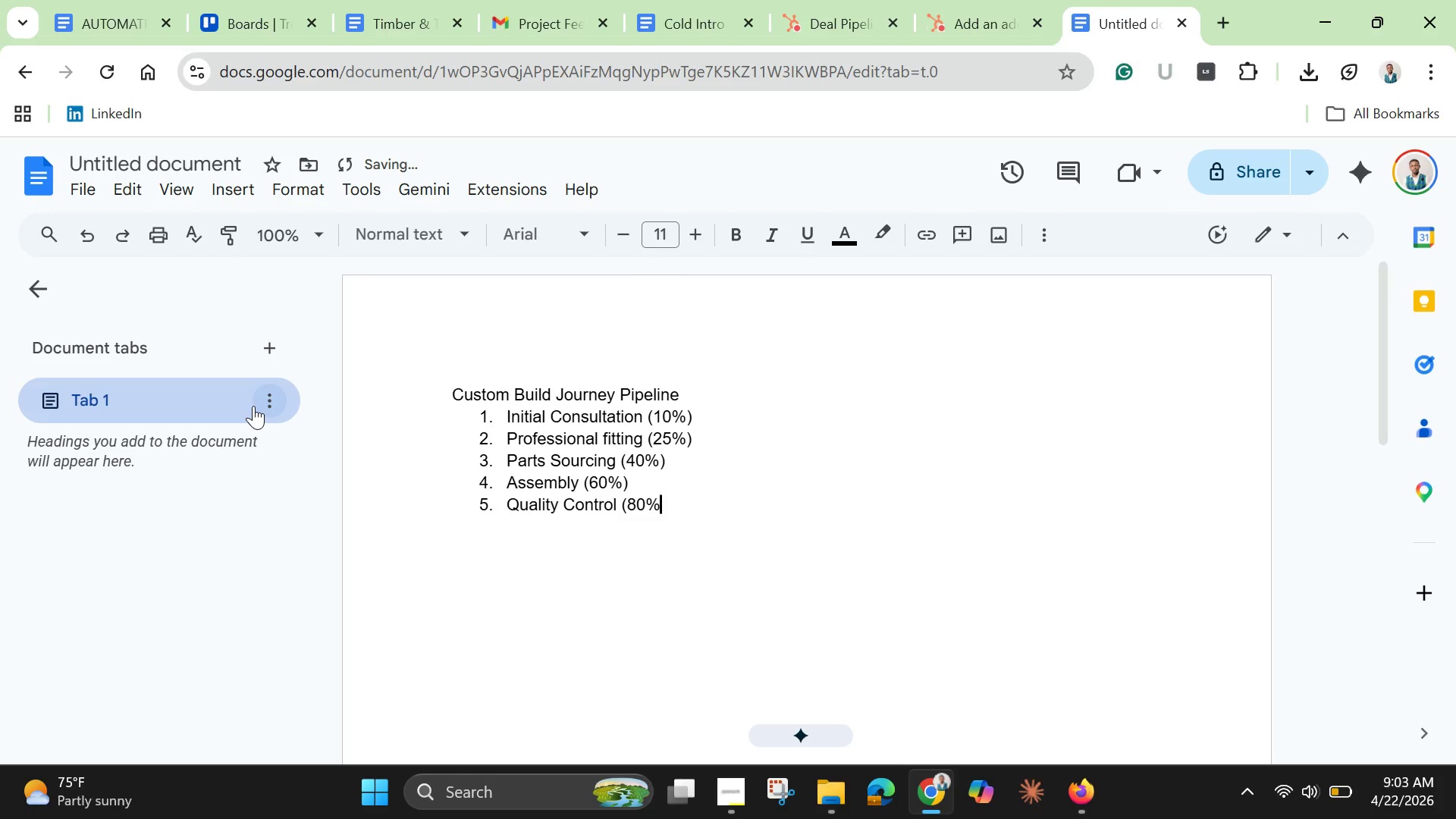 
key(Shift+0)
 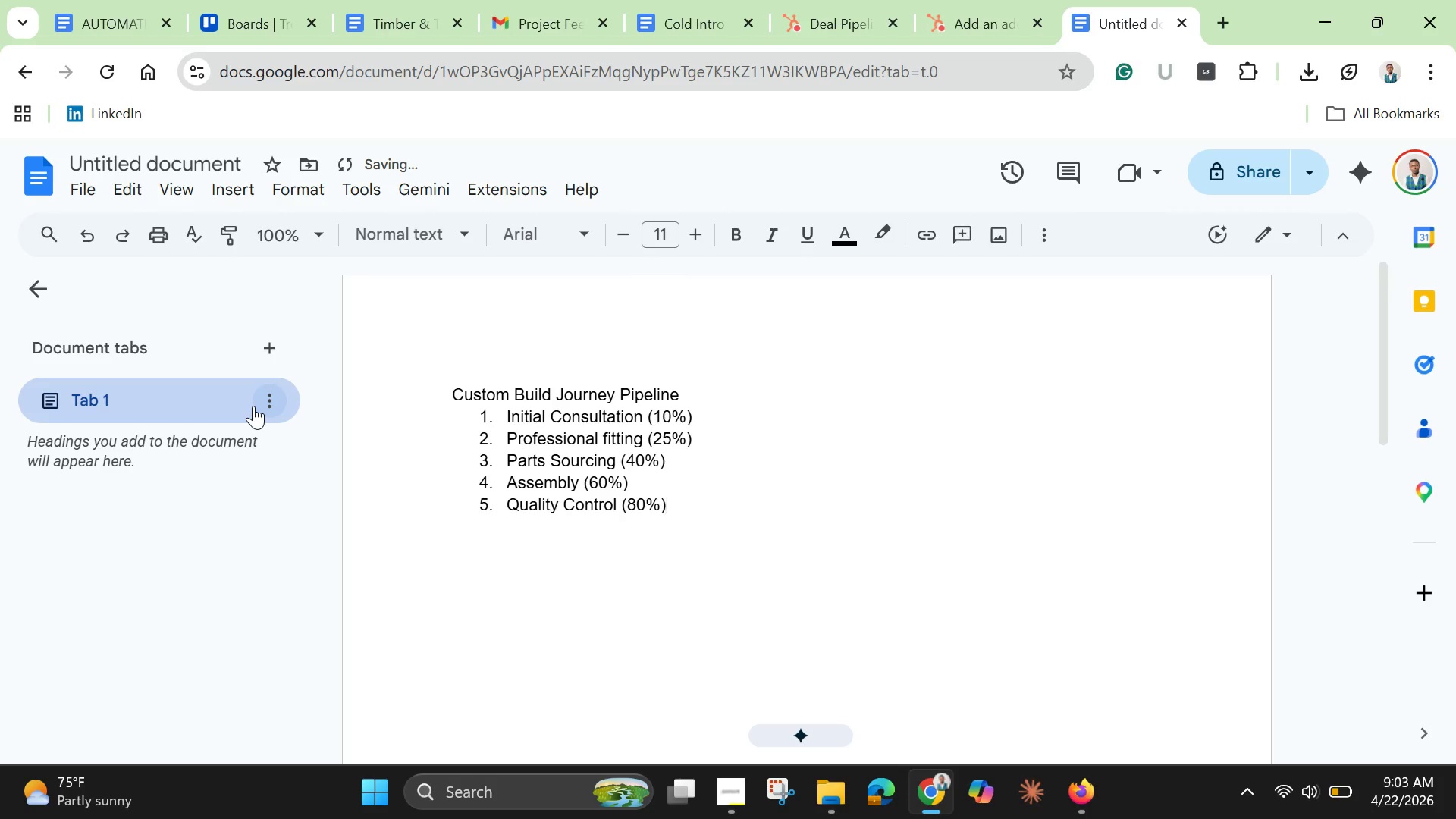 
key(Enter)
 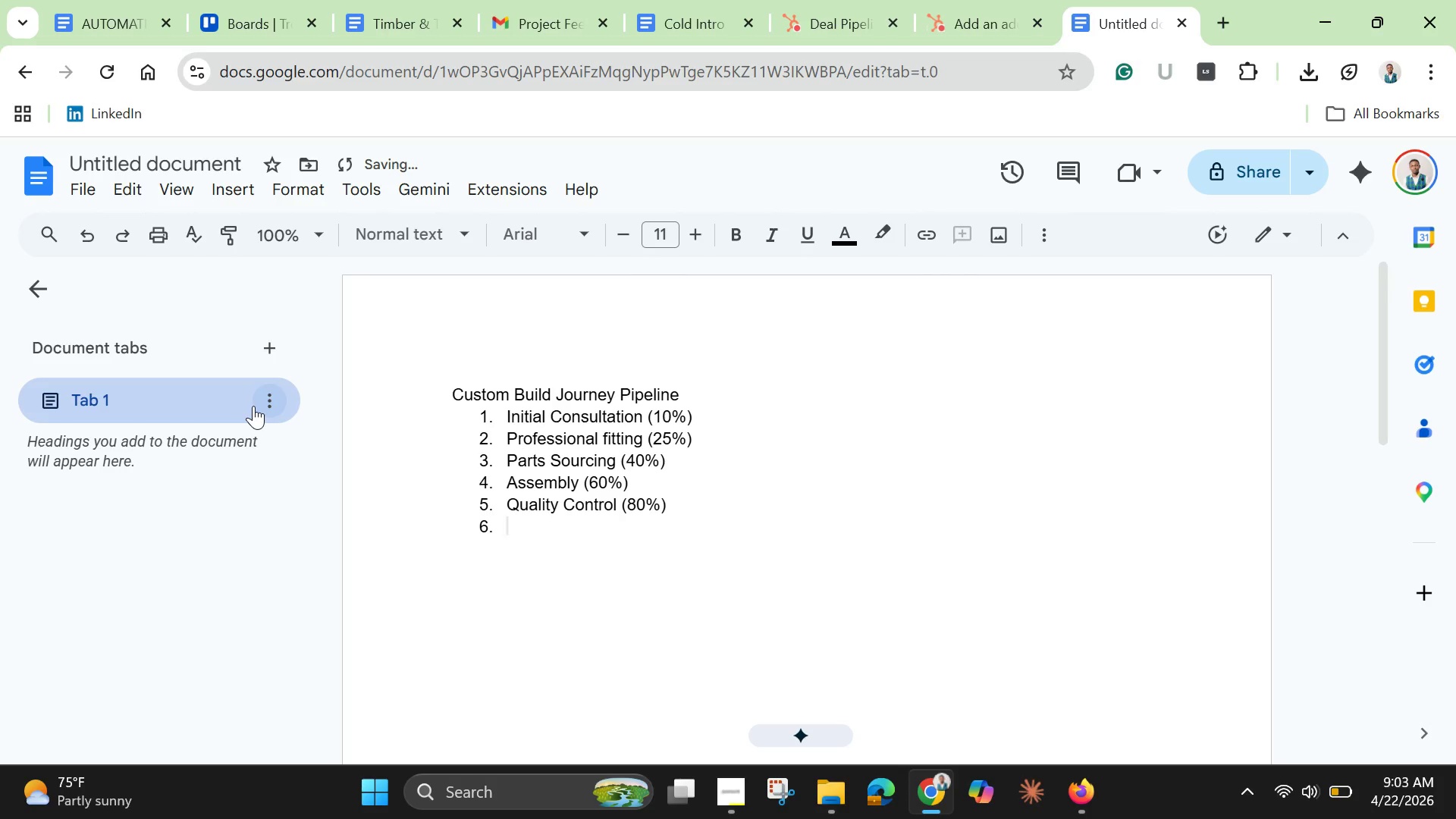 
type(Final Handover ()
 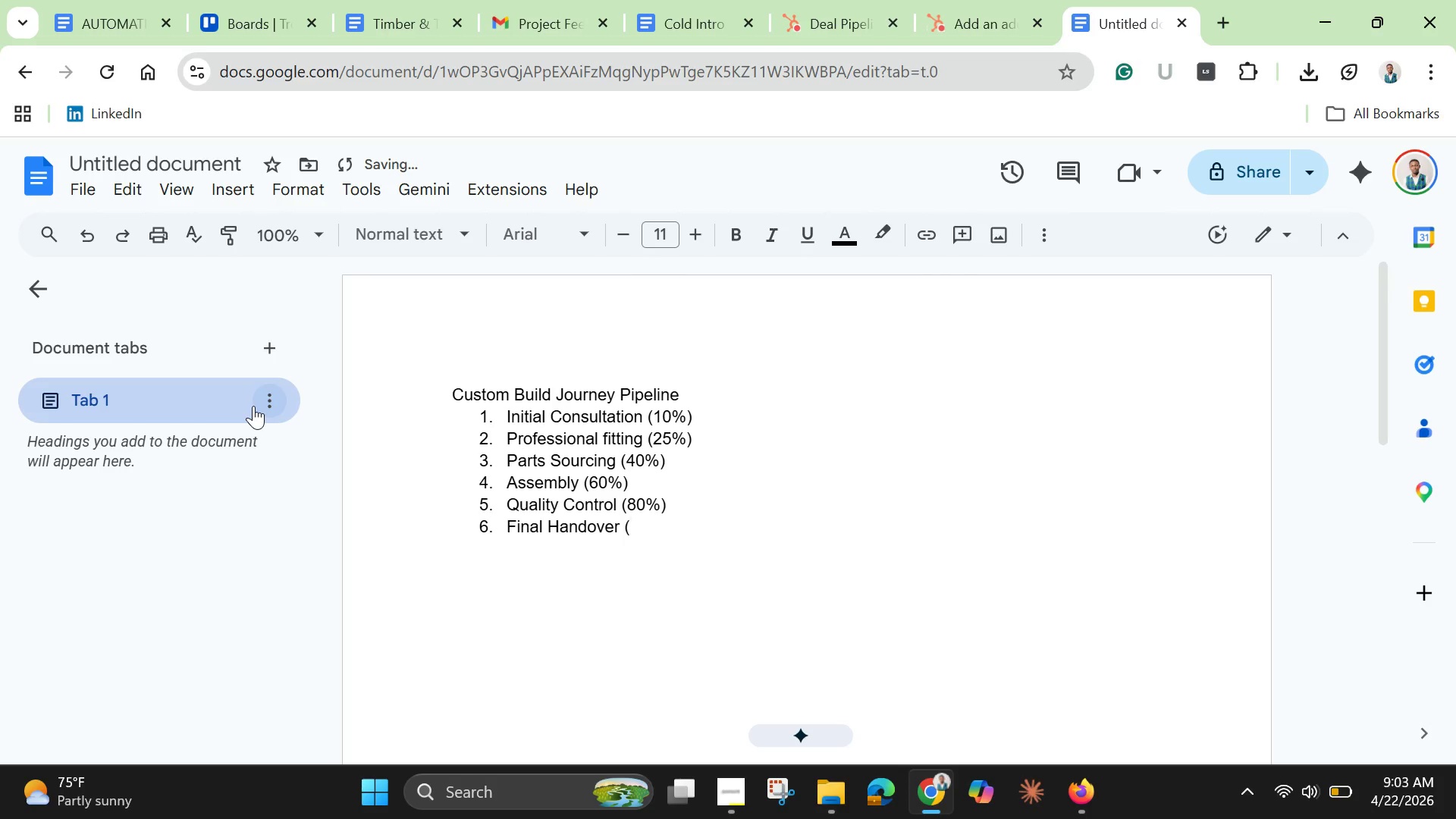 
type(96)
key(Backspace)
type(5%()
key(Backspace)
type())
 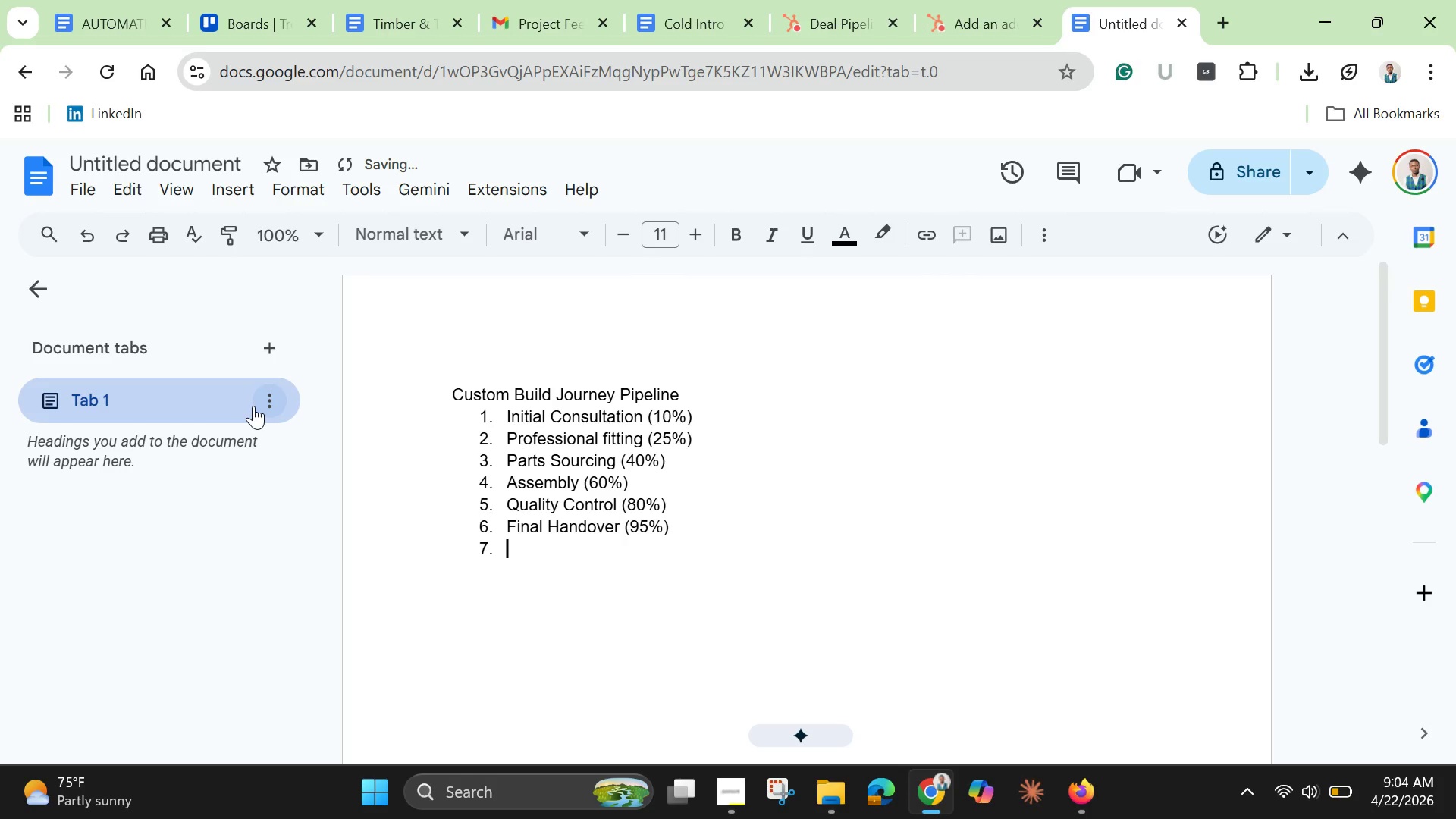 
 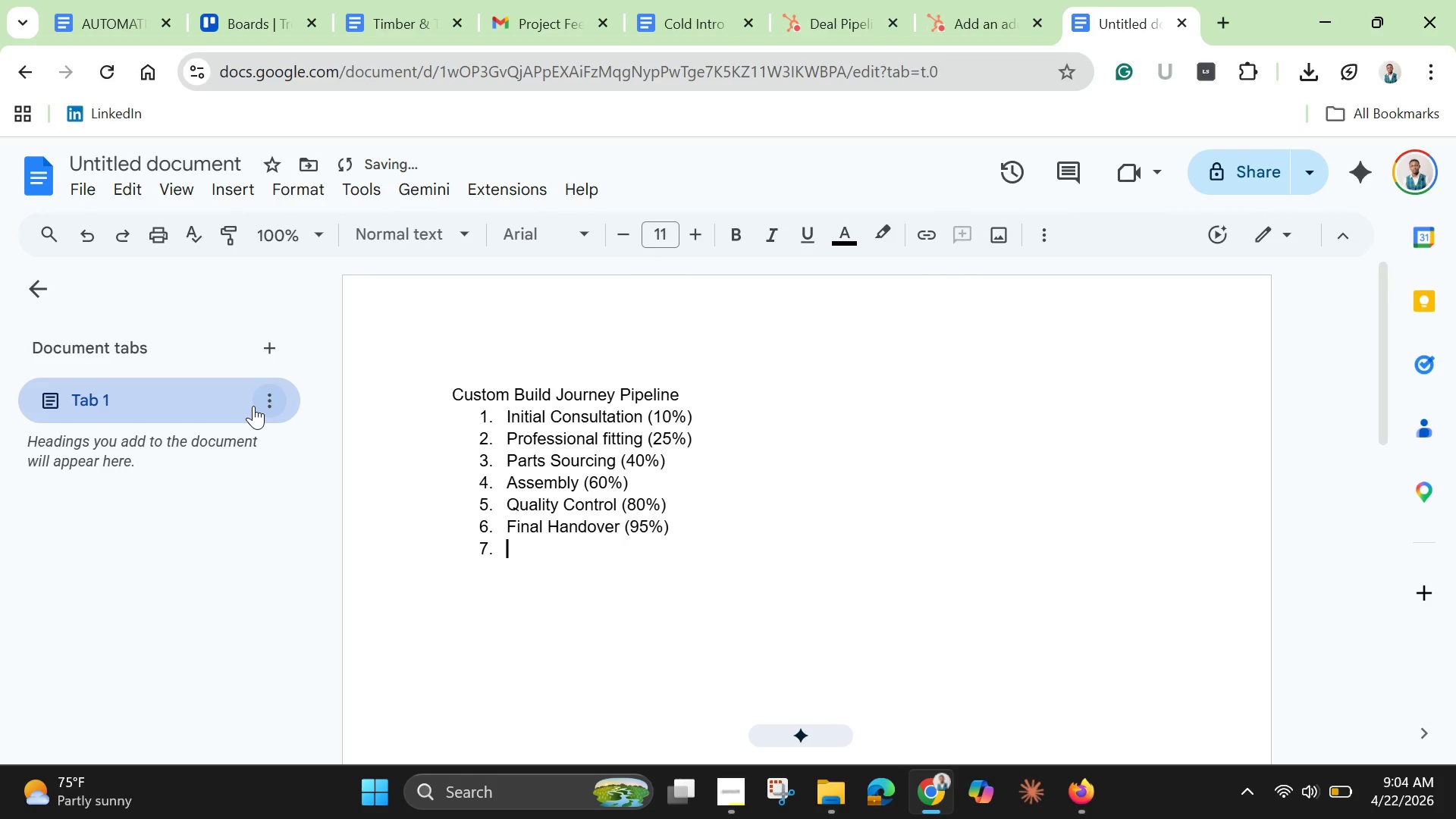 
key(Enter)
 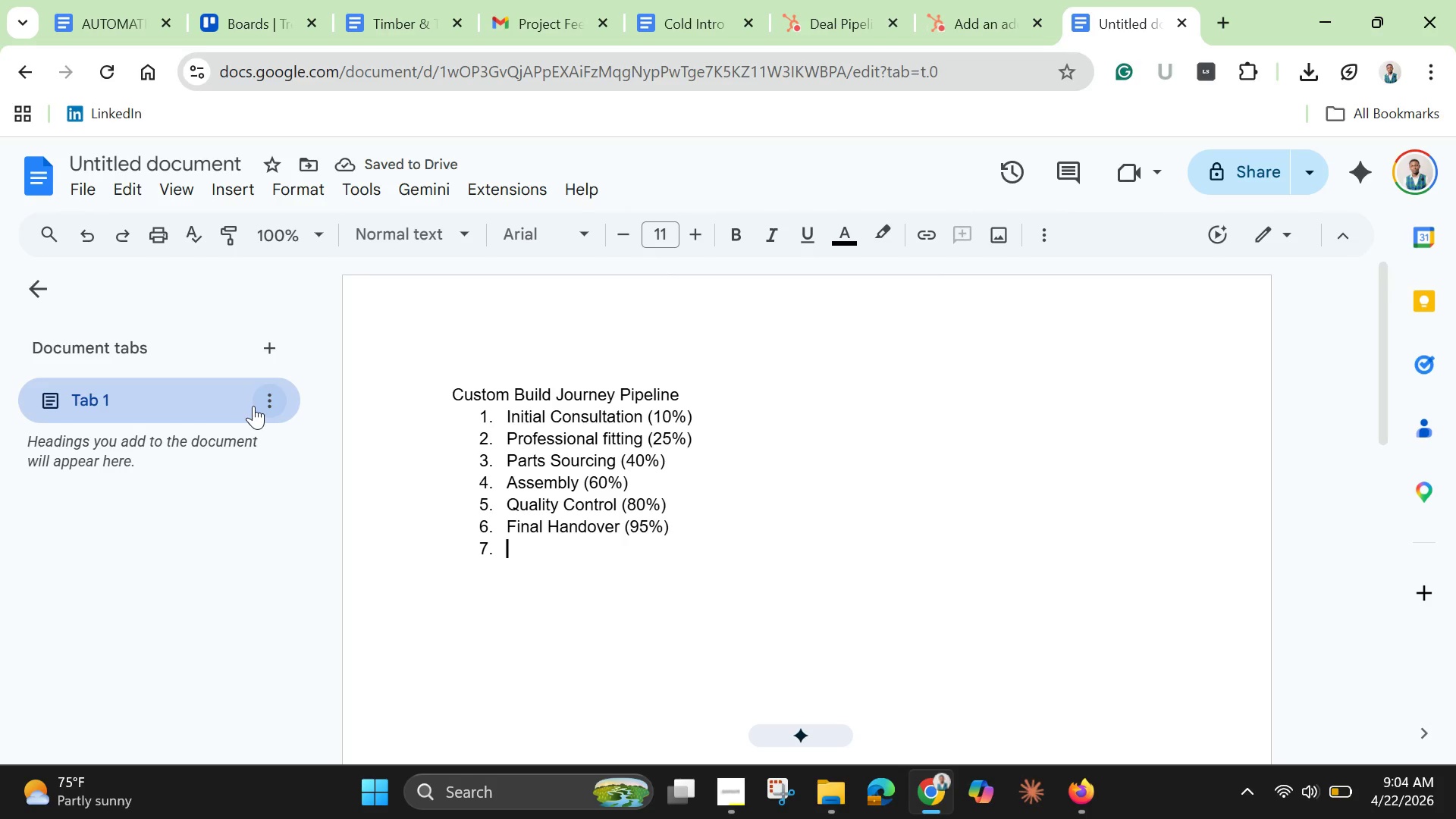 
type(Closed Won (100%))
 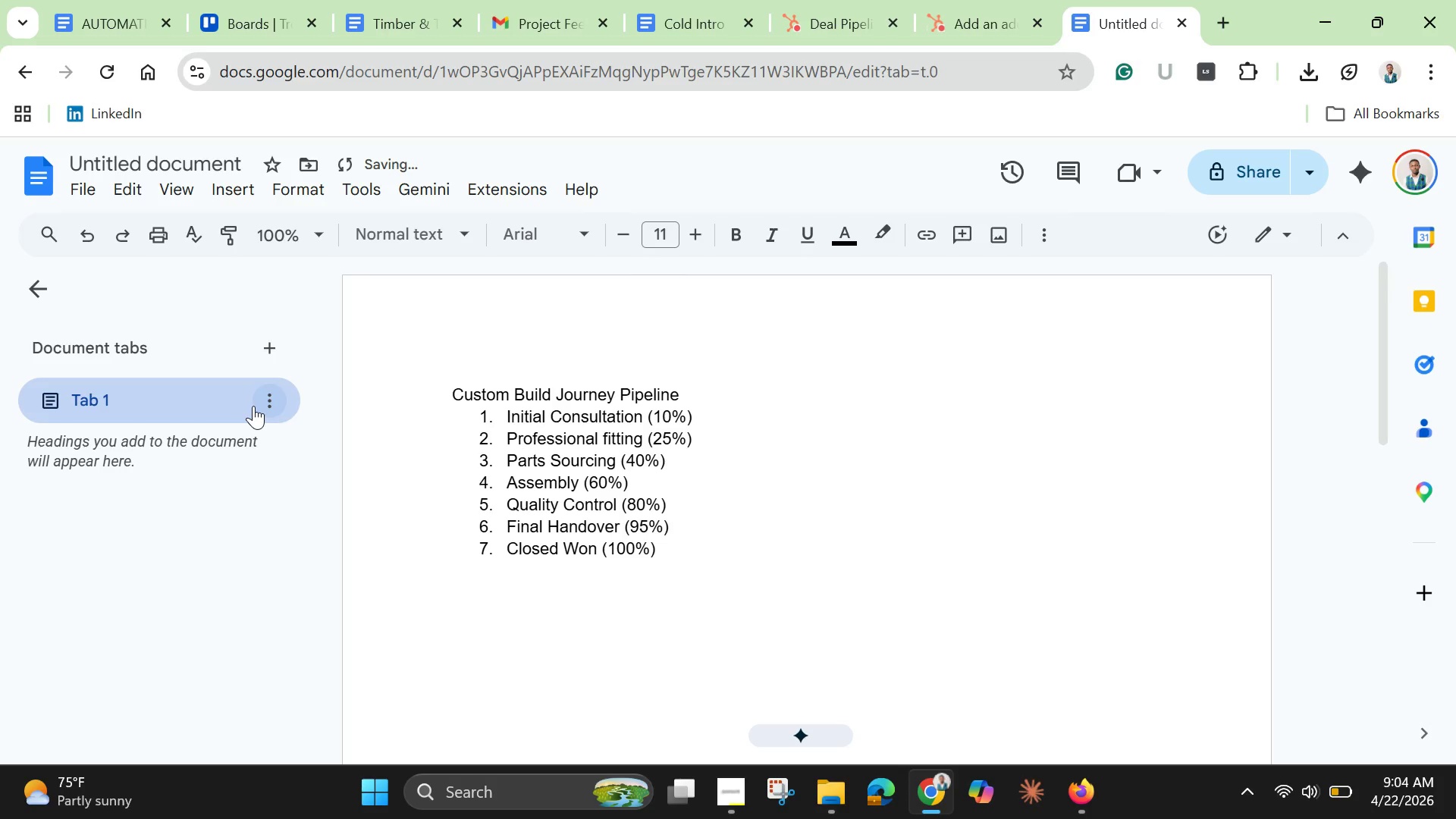 
key(Enter)
 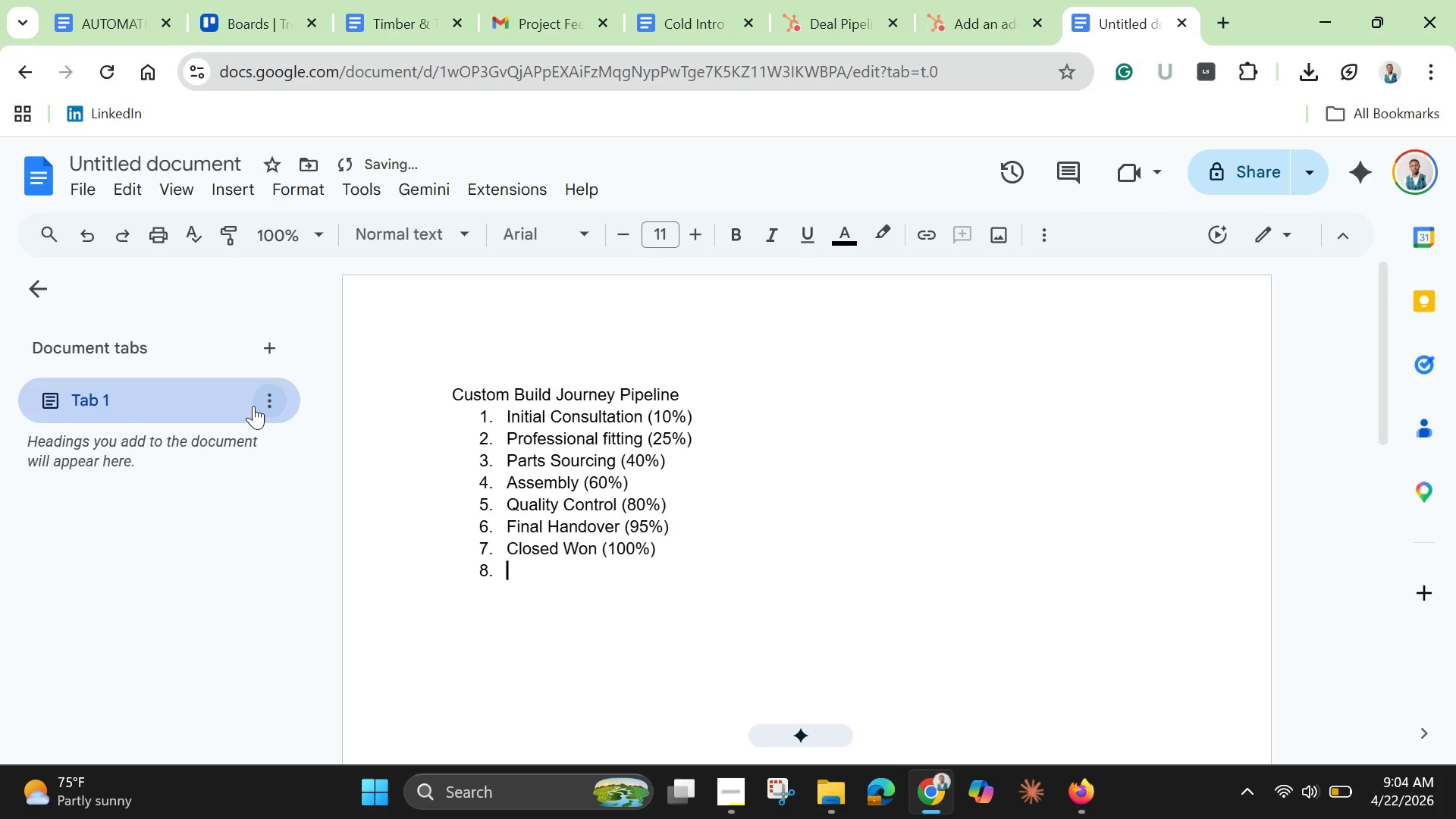 
type(Closed Lost (0%_)
key(Backspace)
type(()
key(Backspace)
type())
 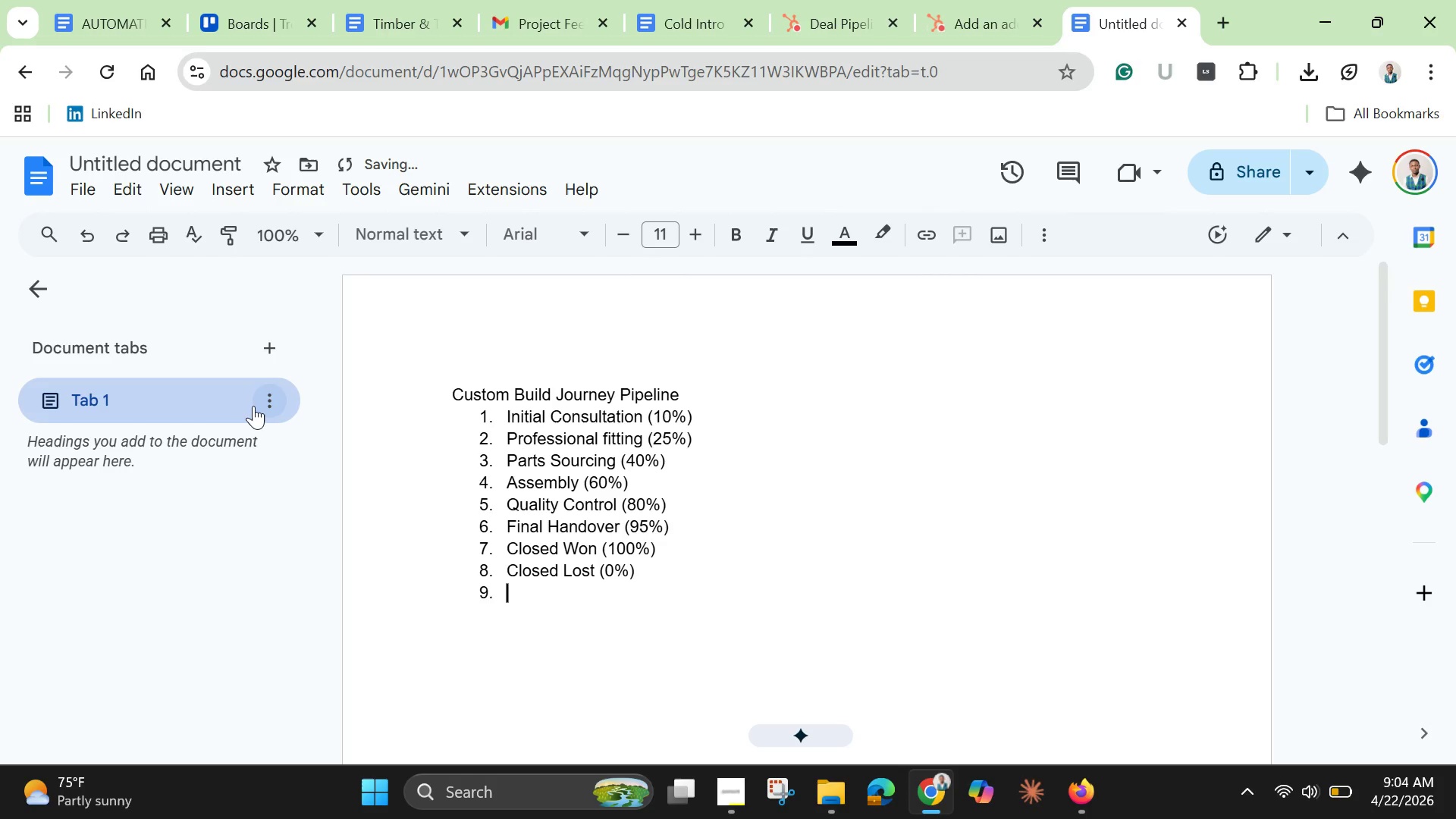 
 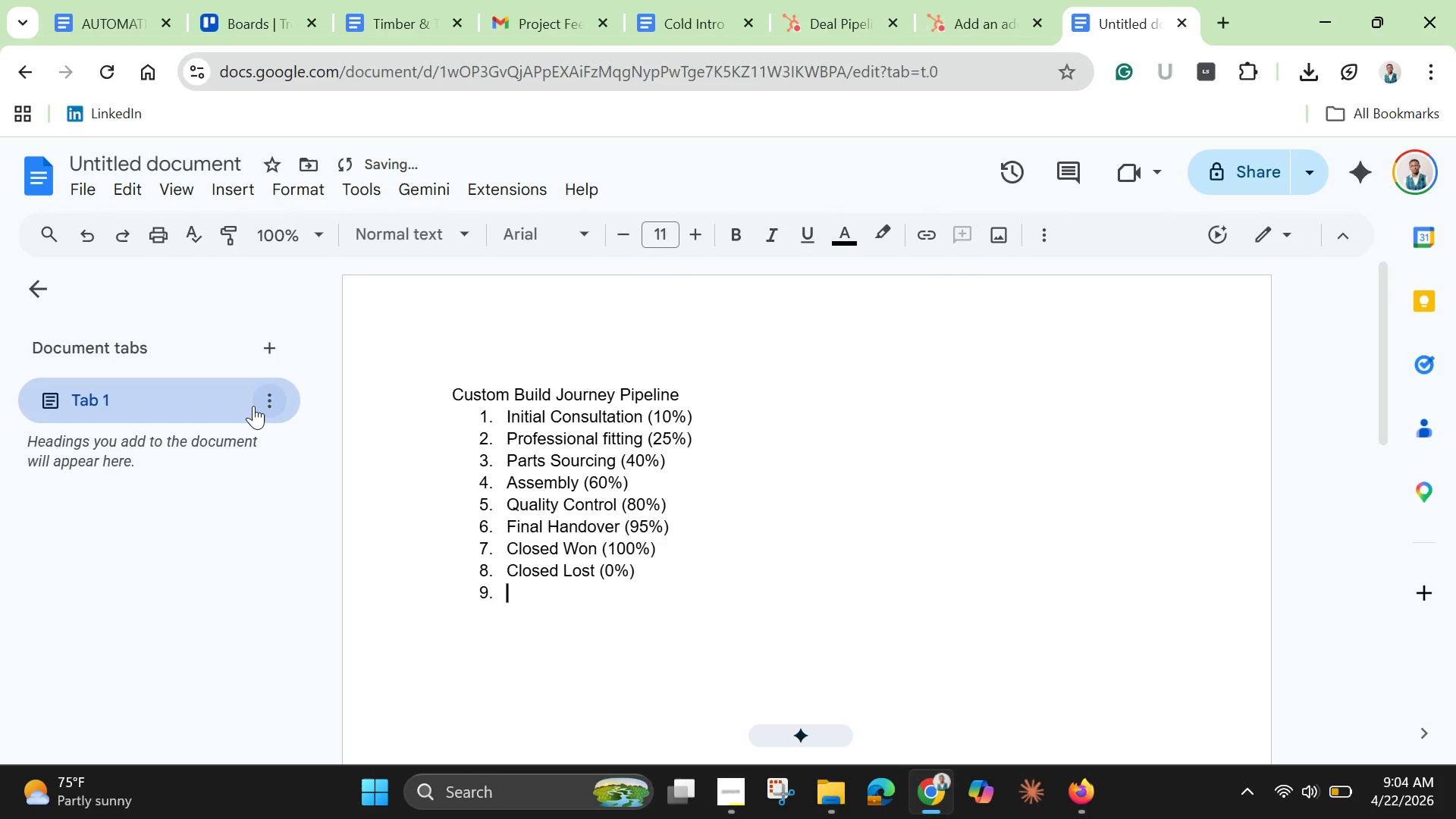 
key(Enter)
 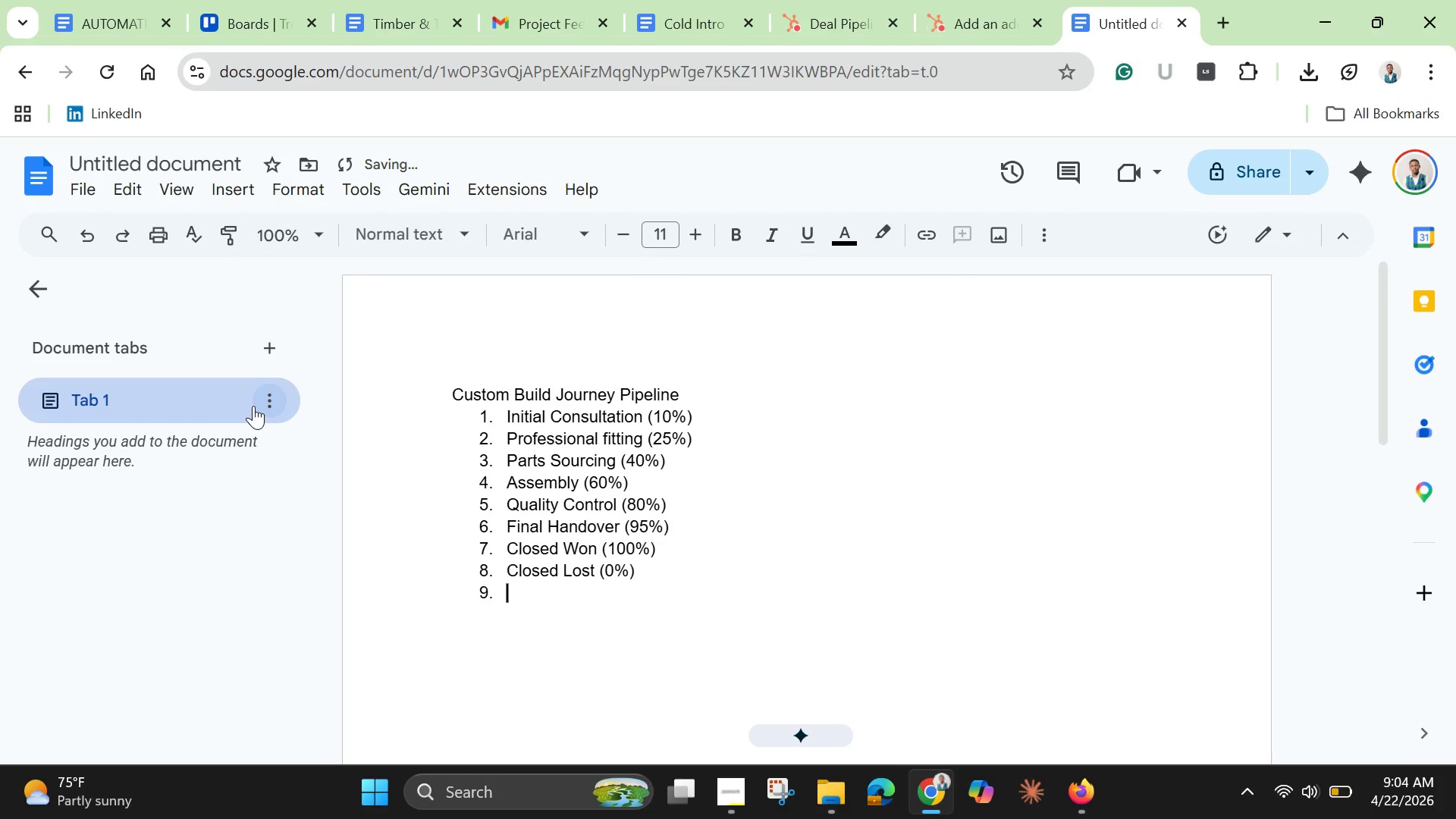 
key(Enter)
 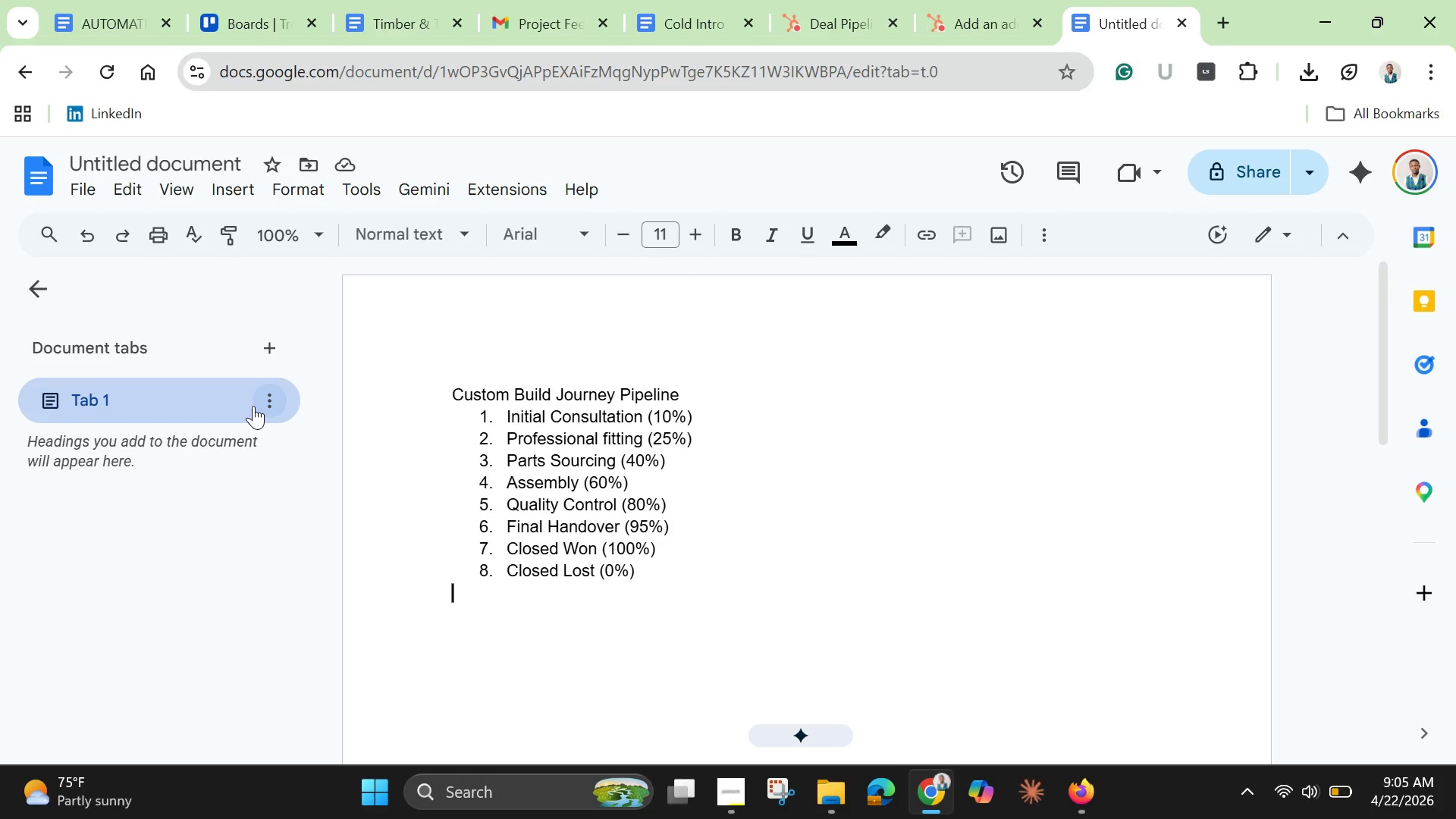 
wait(41.19)
 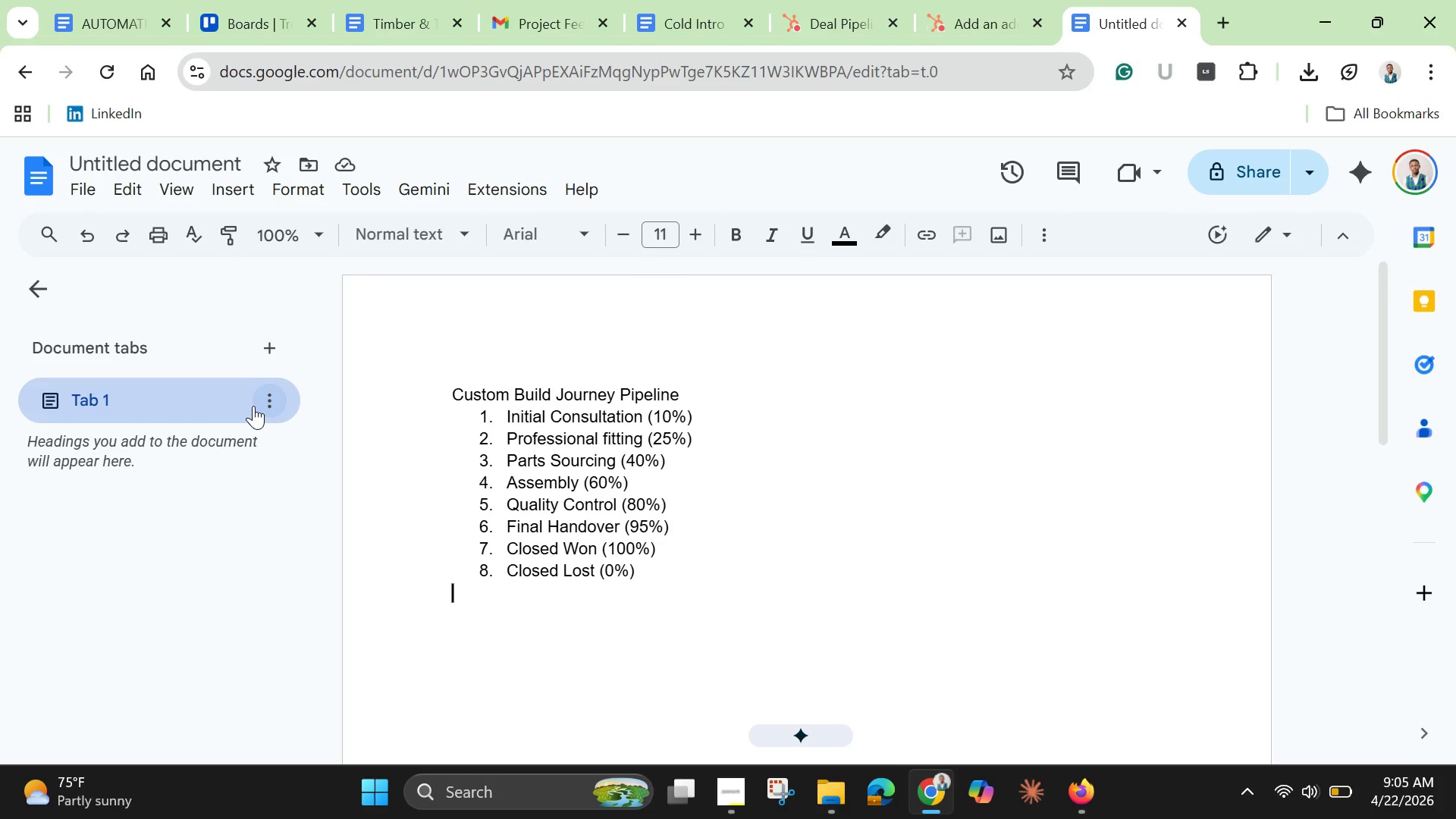 
left_click([972, 26])
 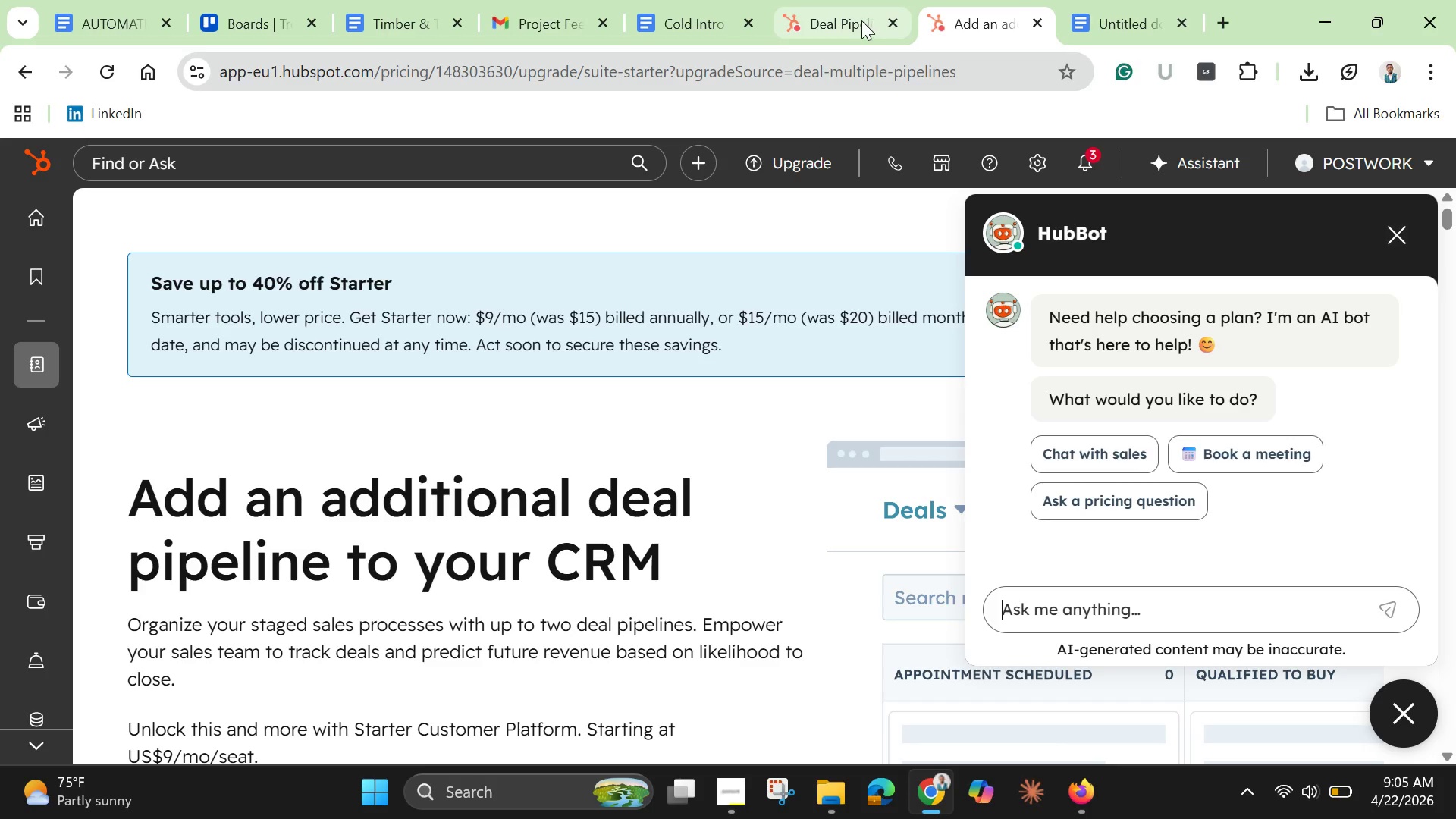 
left_click([839, 17])
 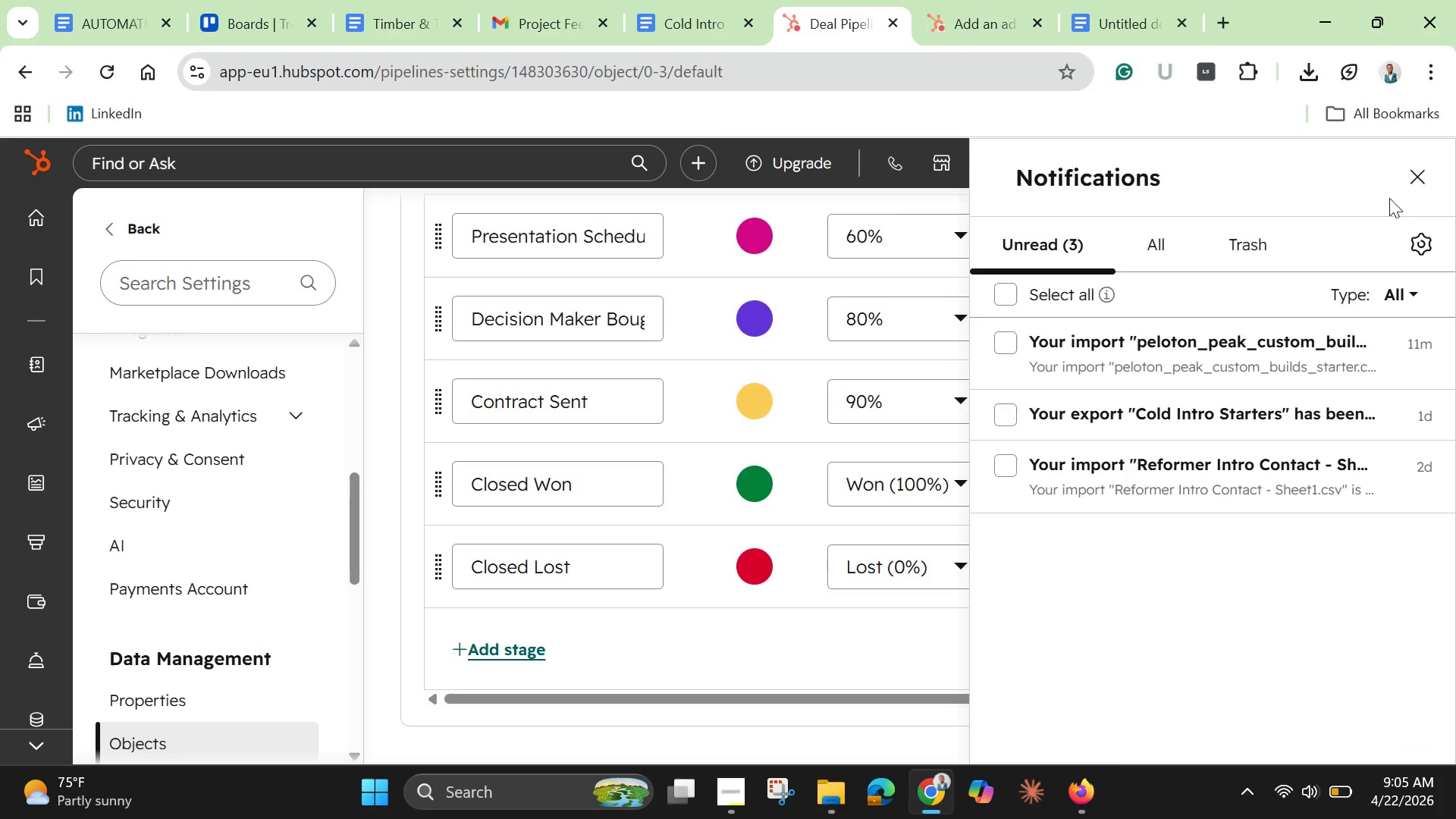 
left_click([1421, 176])
 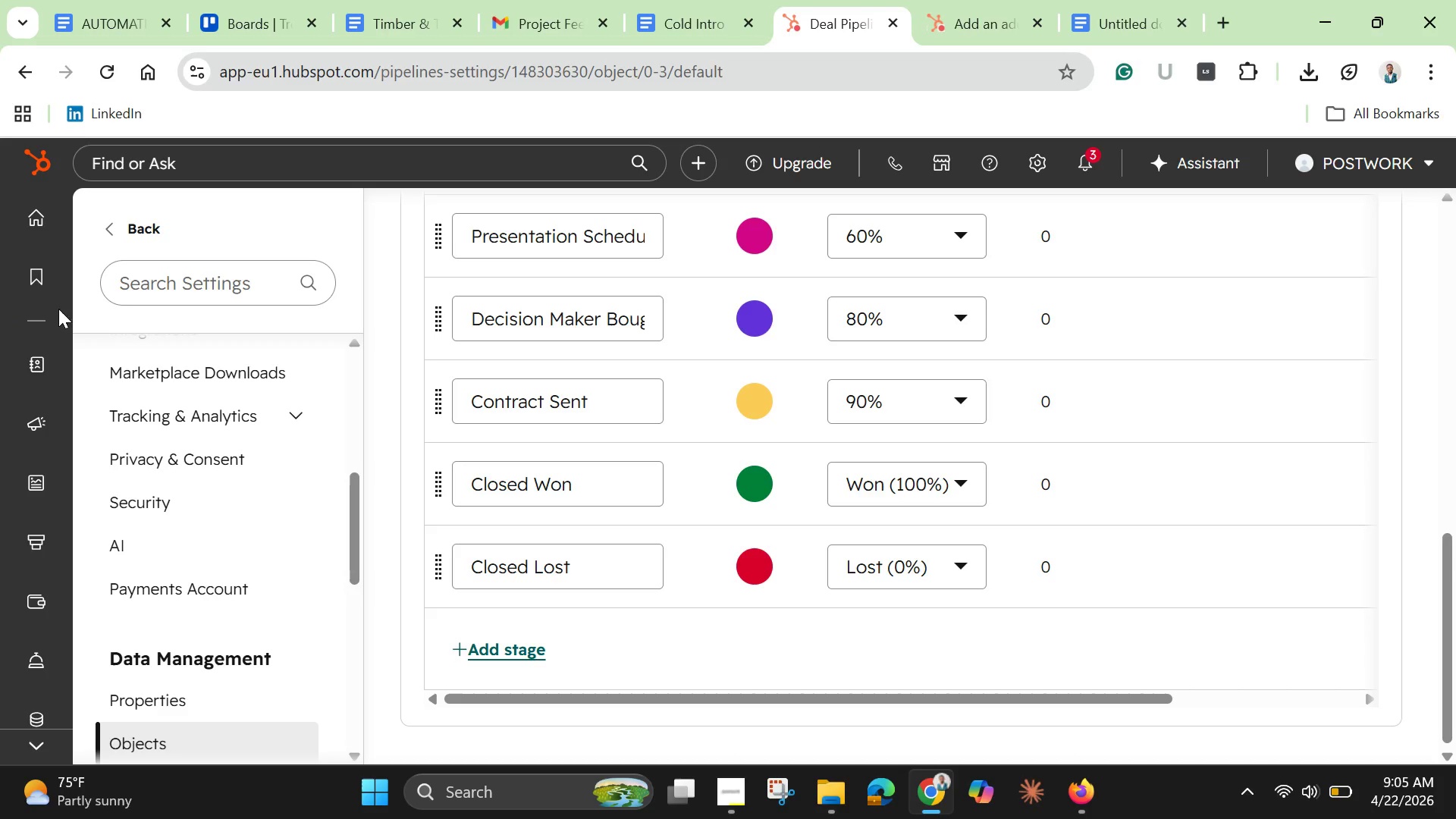 
wait(6.88)
 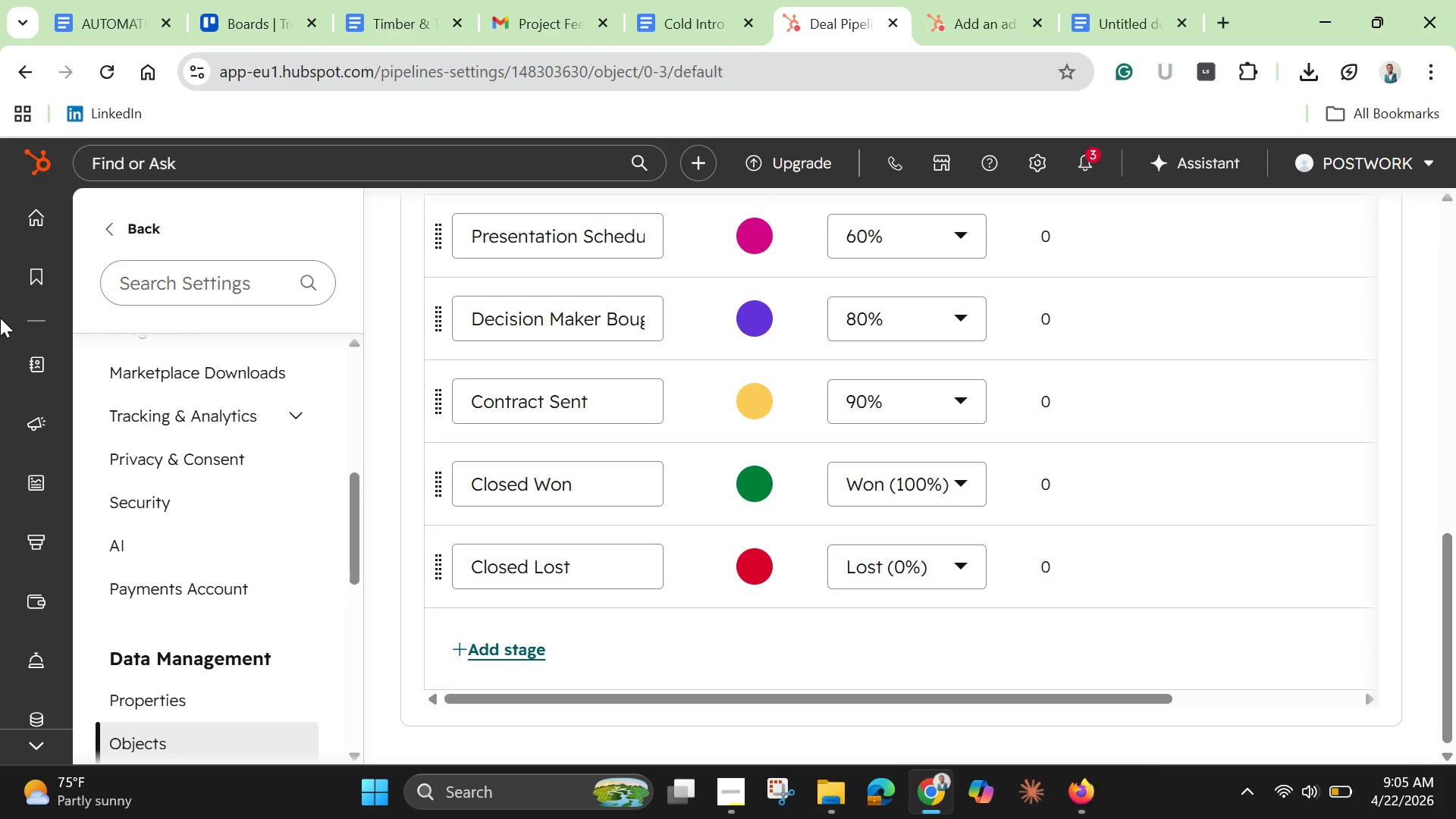 
scroll: coordinate [193, 507], scroll_direction: down, amount: 9.0
 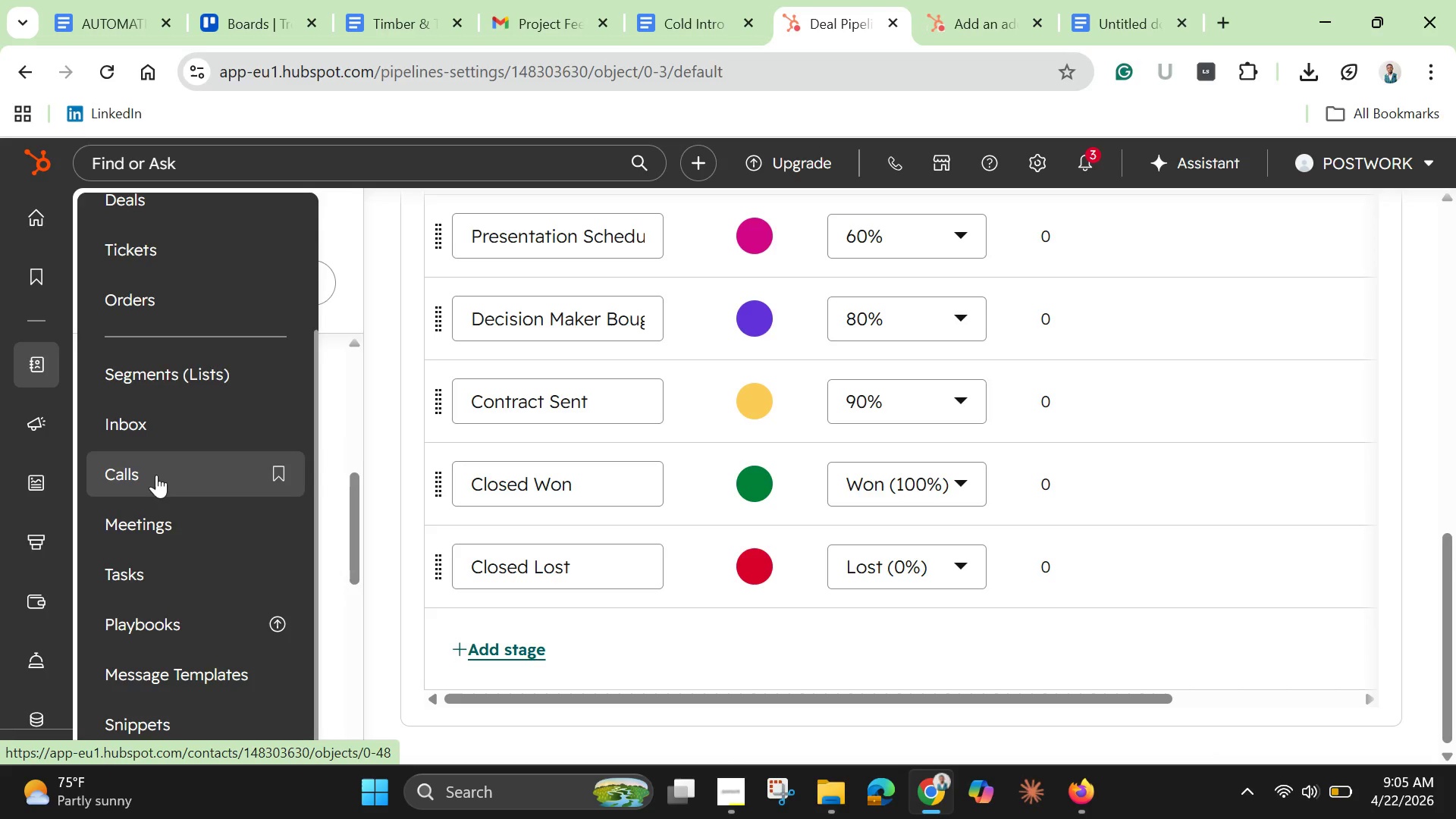 
scroll: coordinate [120, 422], scroll_direction: up, amount: 6.0
 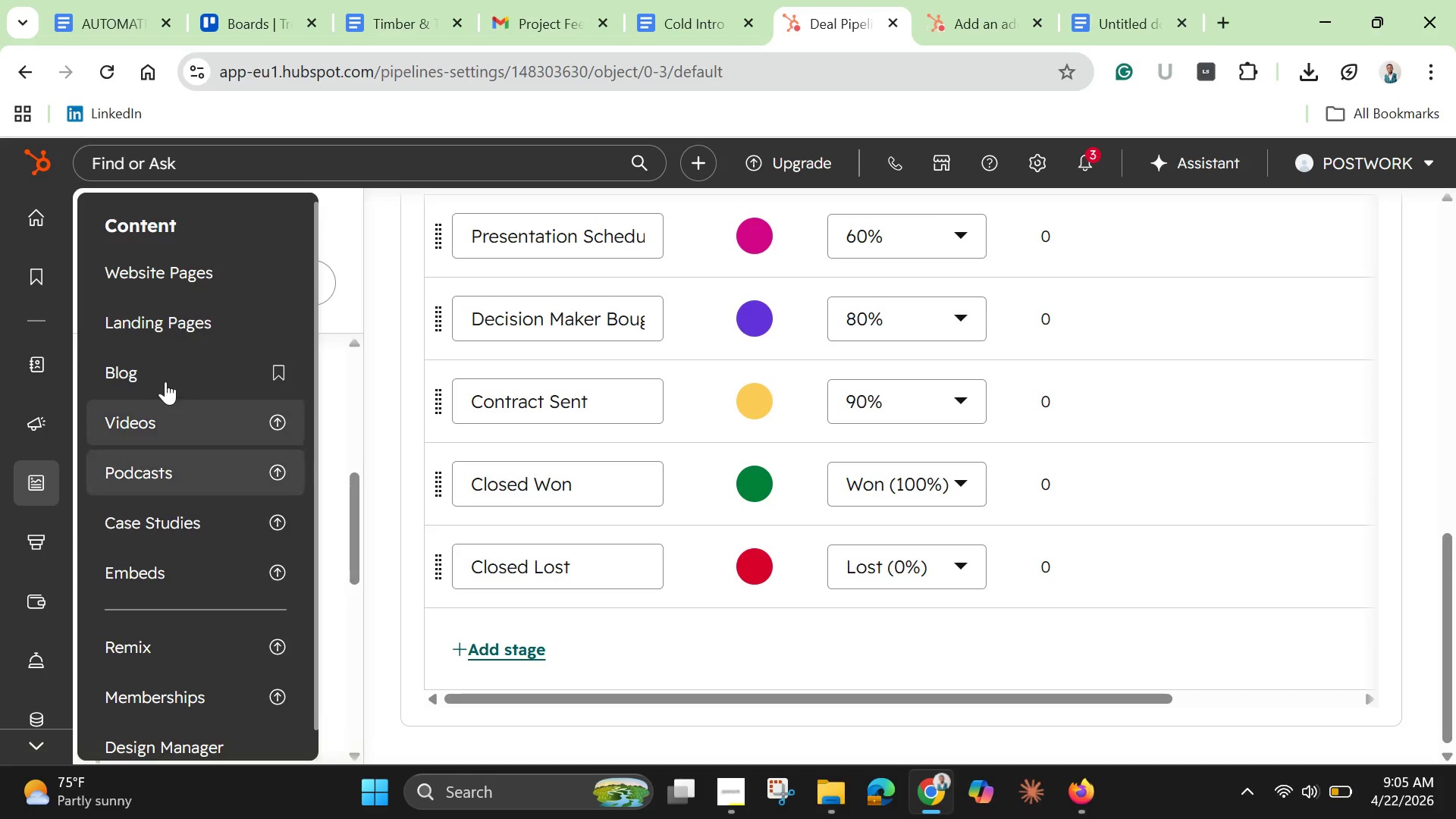 
scroll: coordinate [222, 611], scroll_direction: down, amount: 7.0
 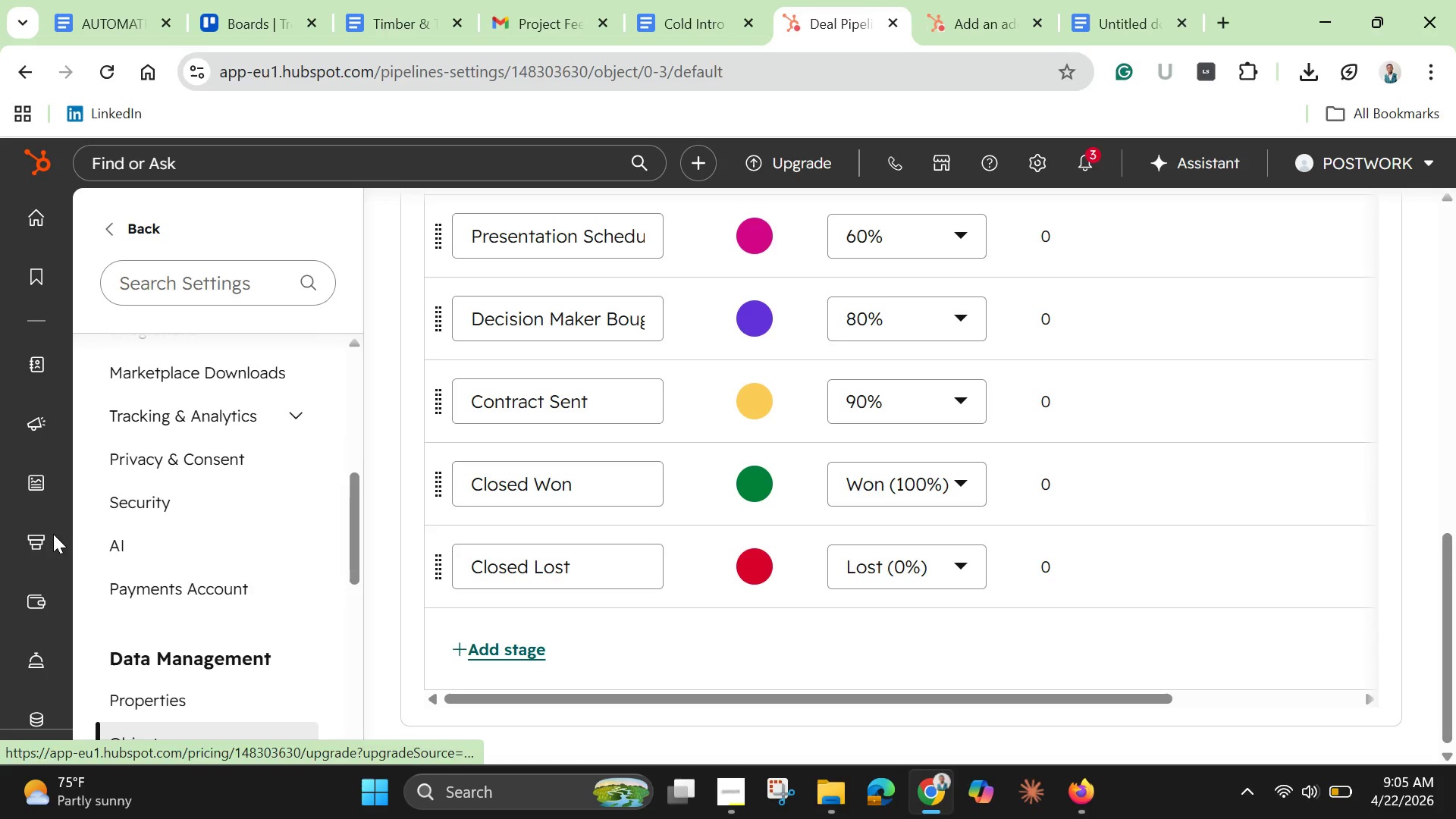 
mouse_move([50, 517])
 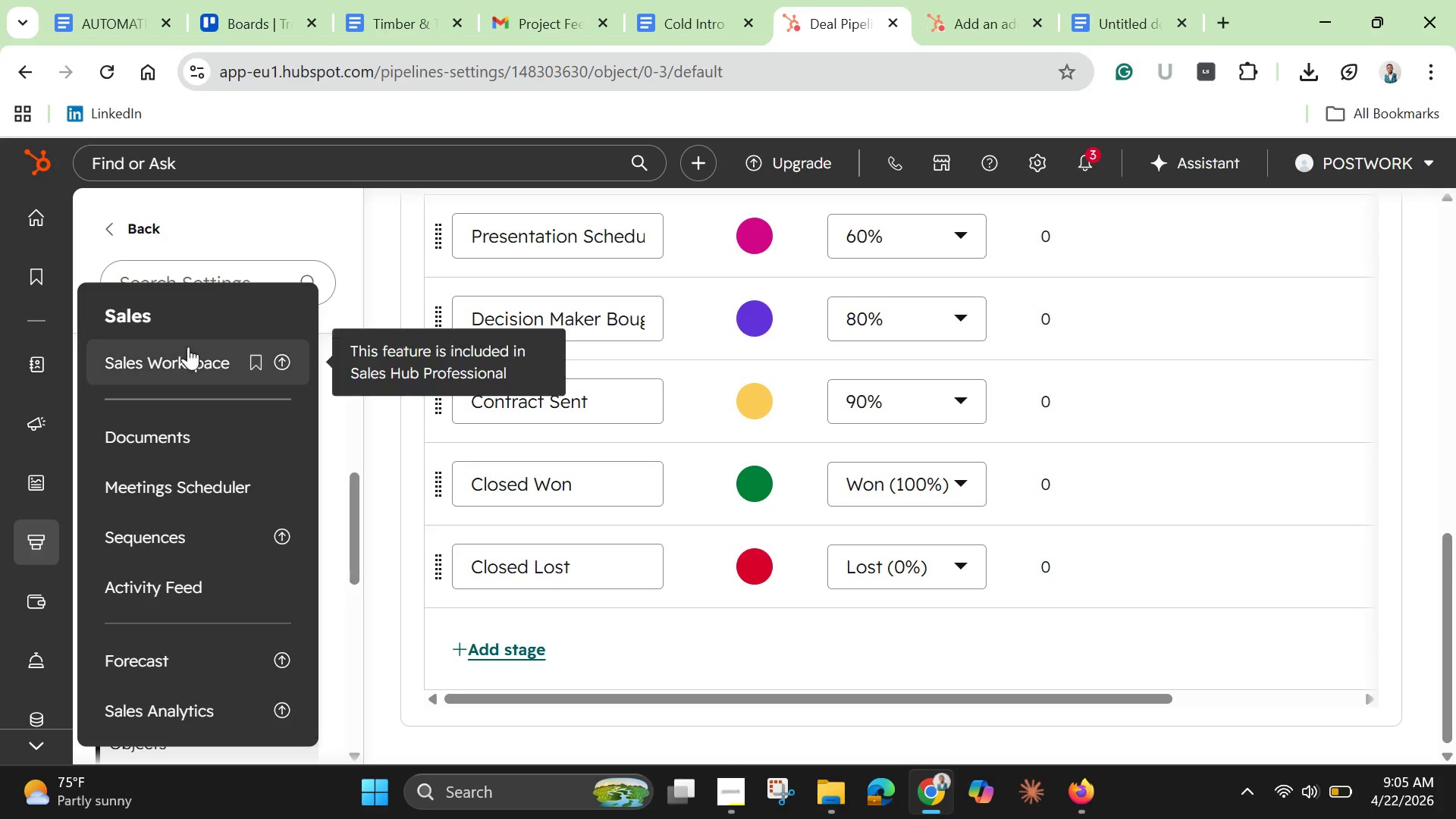 
scroll: coordinate [195, 676], scroll_direction: down, amount: 8.0
 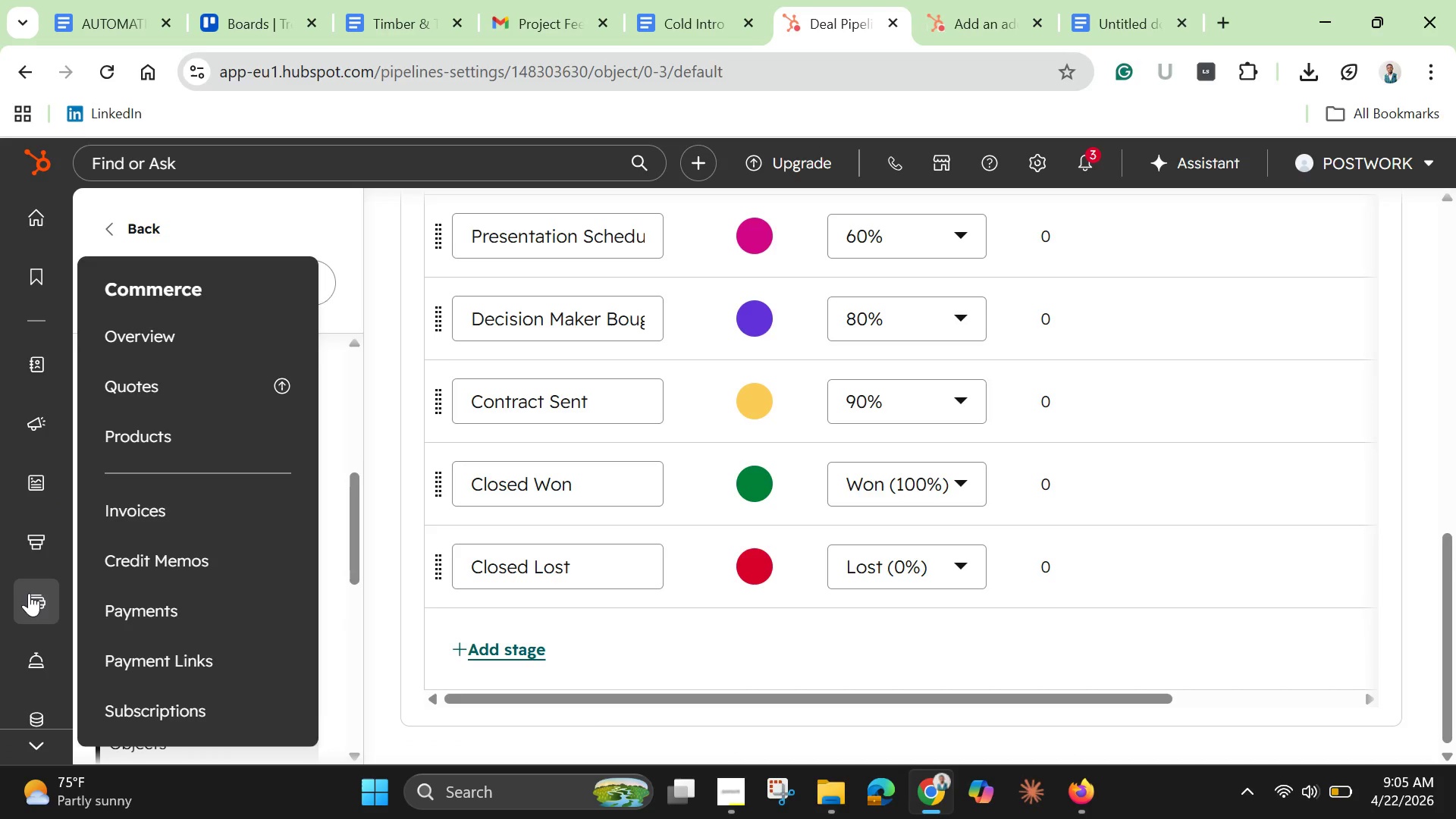 
scroll: coordinate [133, 628], scroll_direction: up, amount: 1.0
 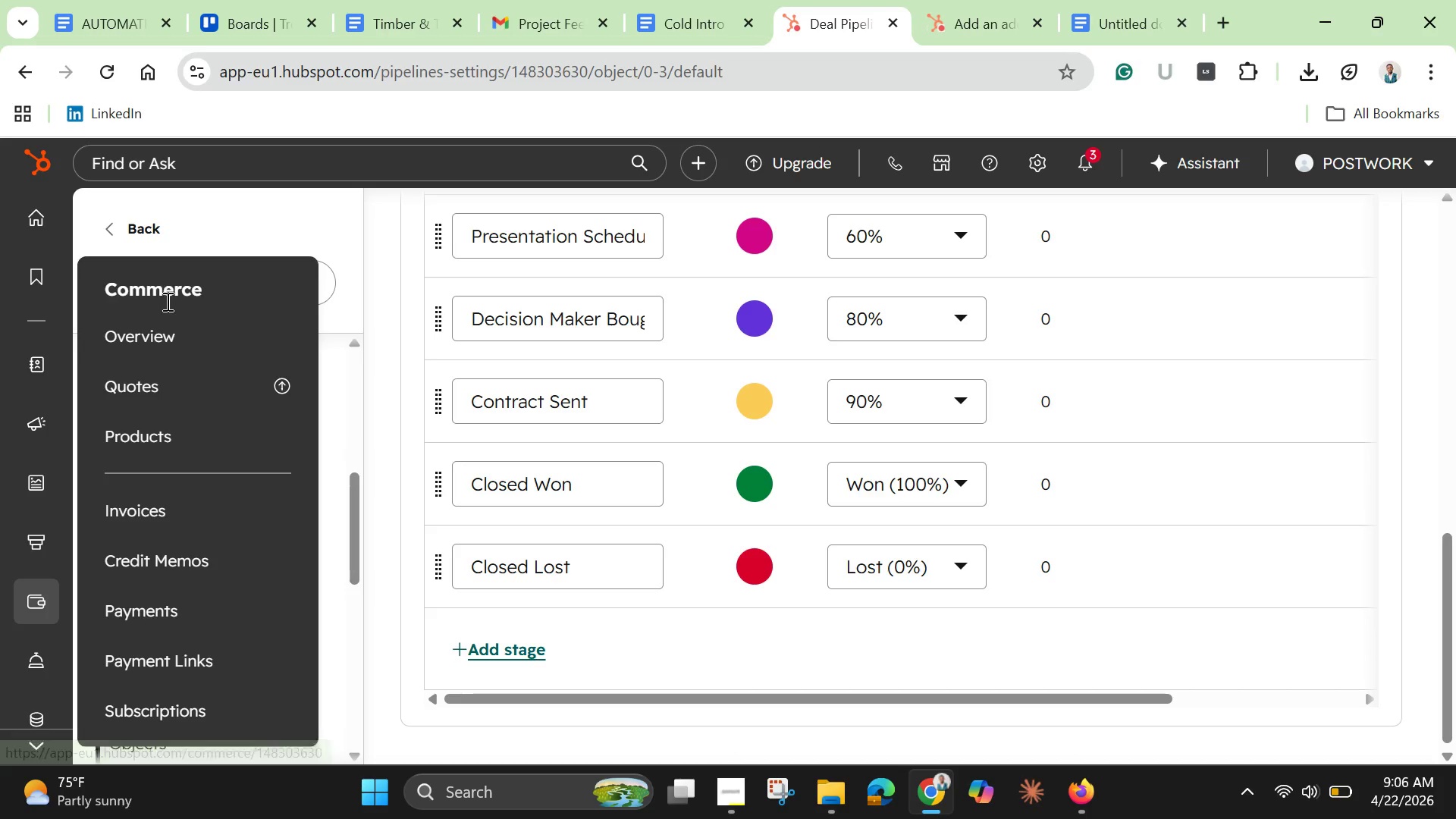 
scroll: coordinate [163, 654], scroll_direction: down, amount: 13.0
 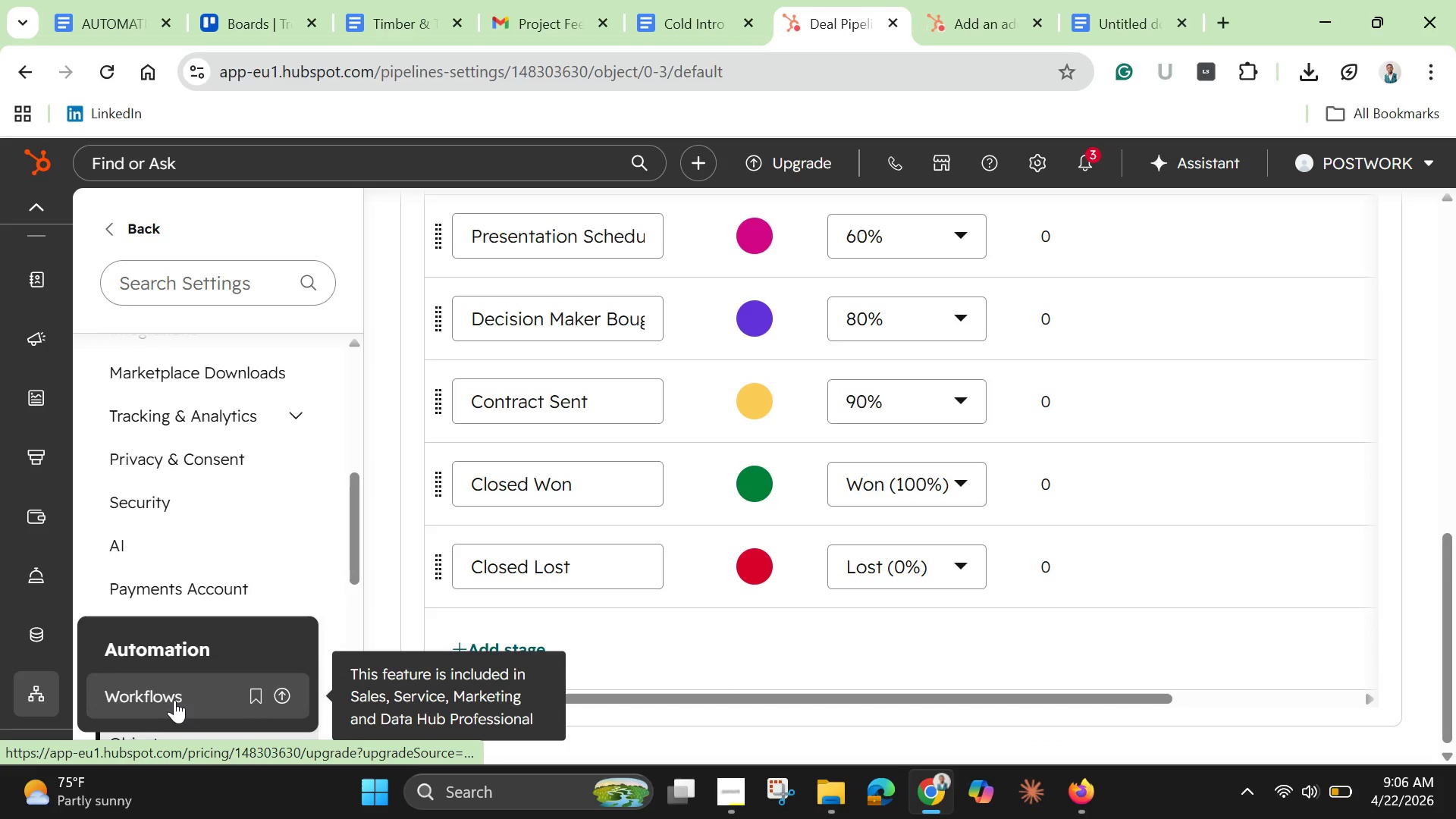 
left_click([174, 700])
 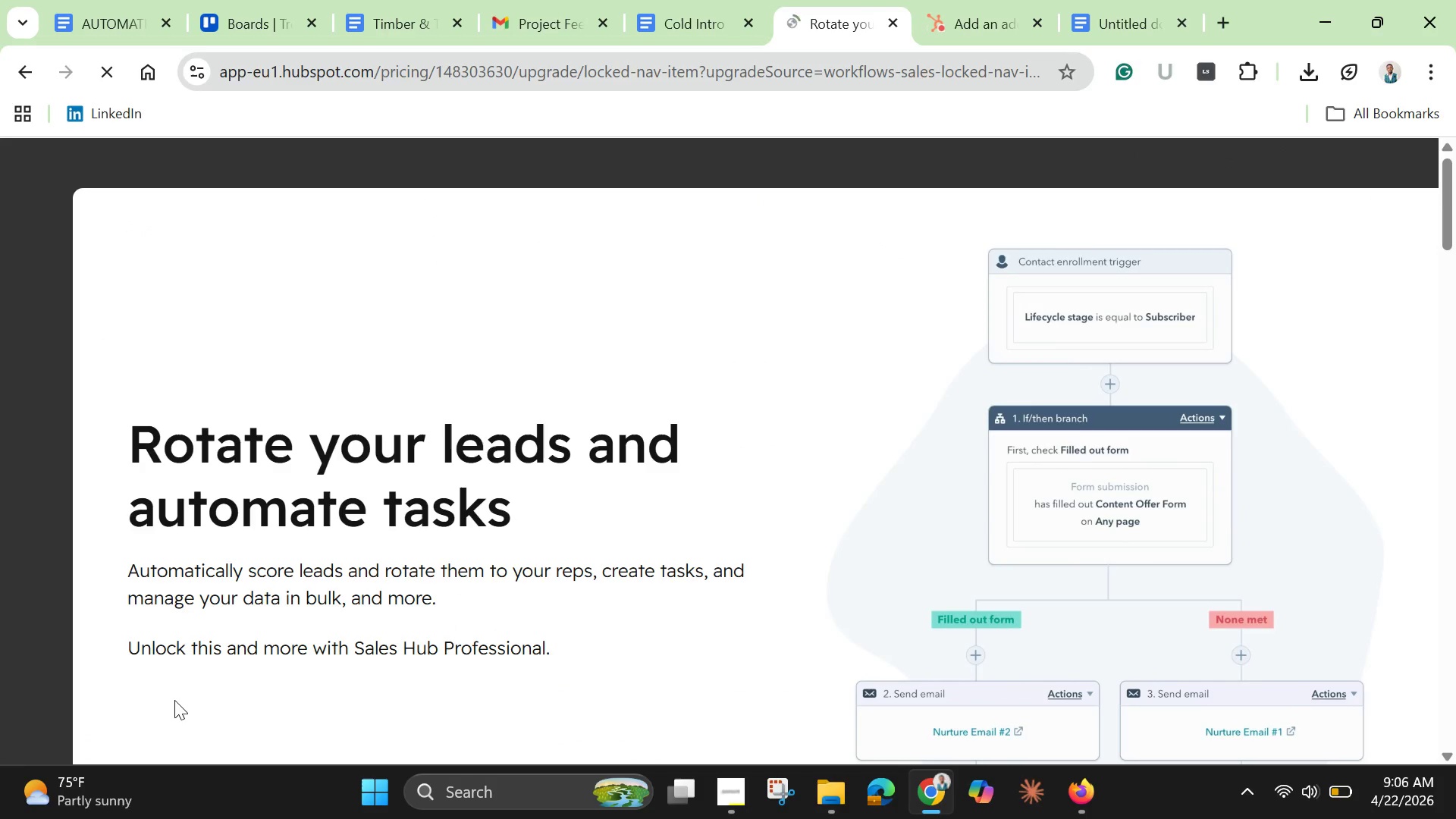 
wait(10.12)
 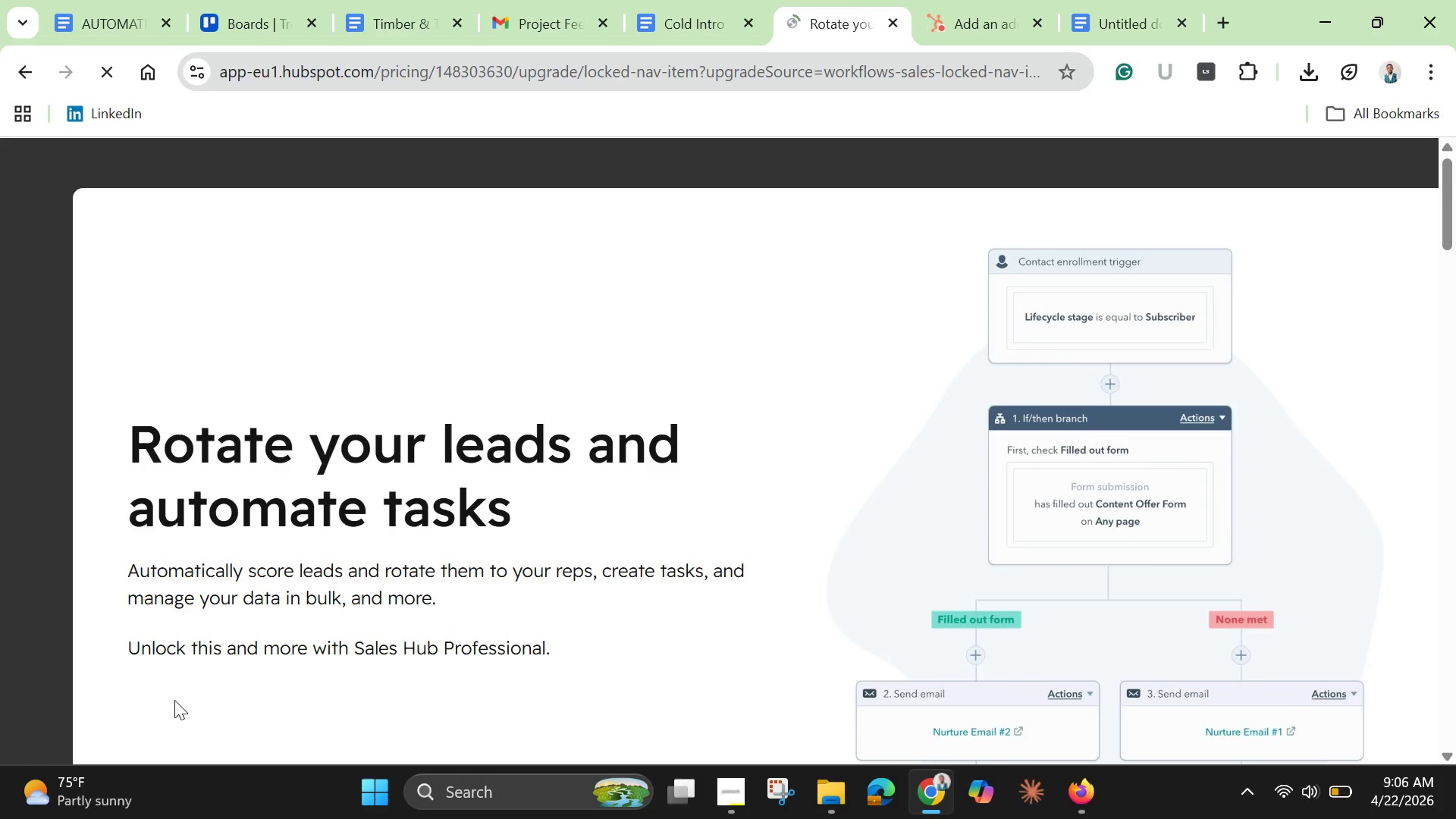 
scroll: coordinate [287, 611], scroll_direction: down, amount: 6.0
 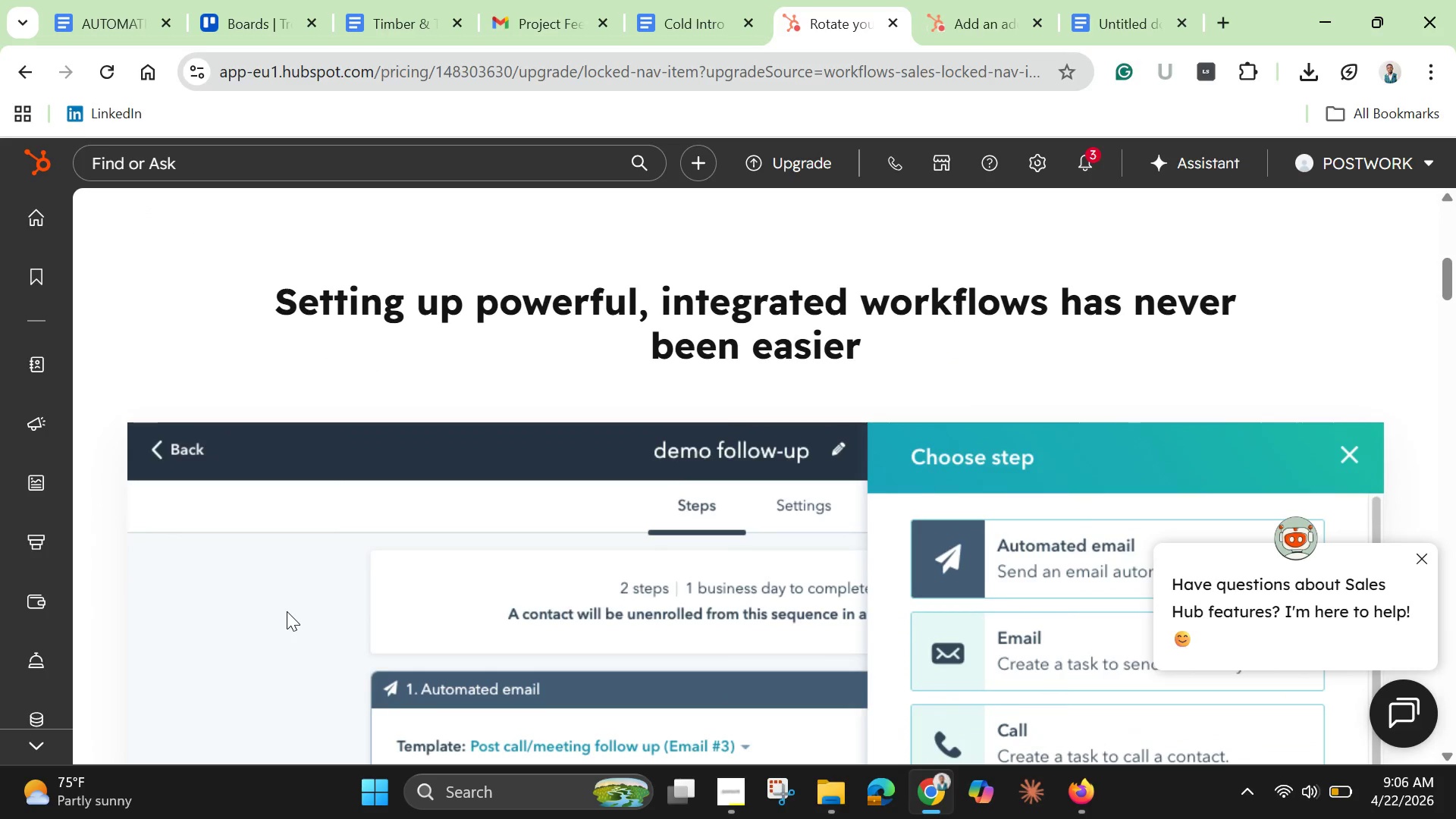 
scroll: coordinate [287, 611], scroll_direction: up, amount: 3.0
 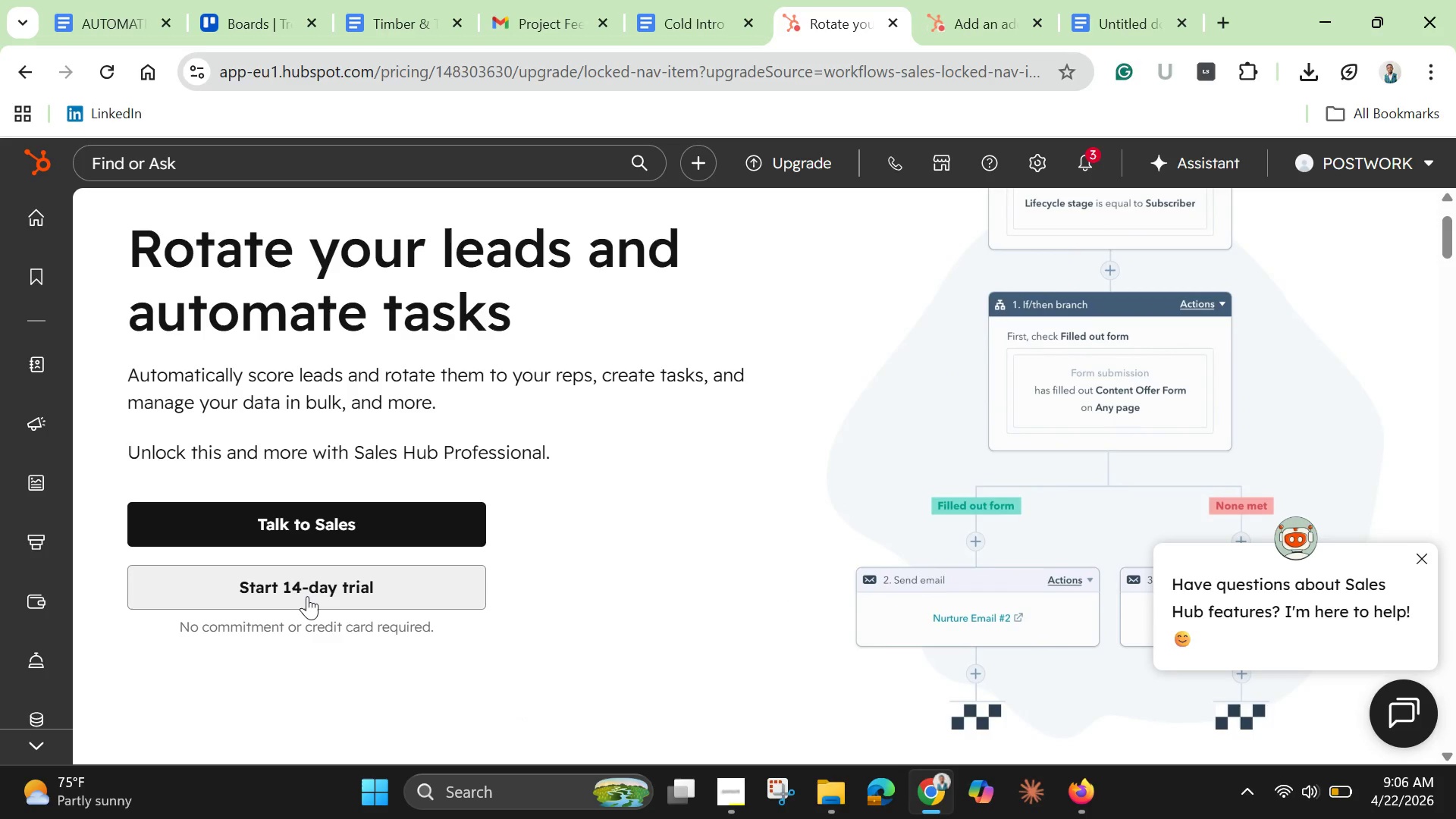 
left_click([307, 596])
 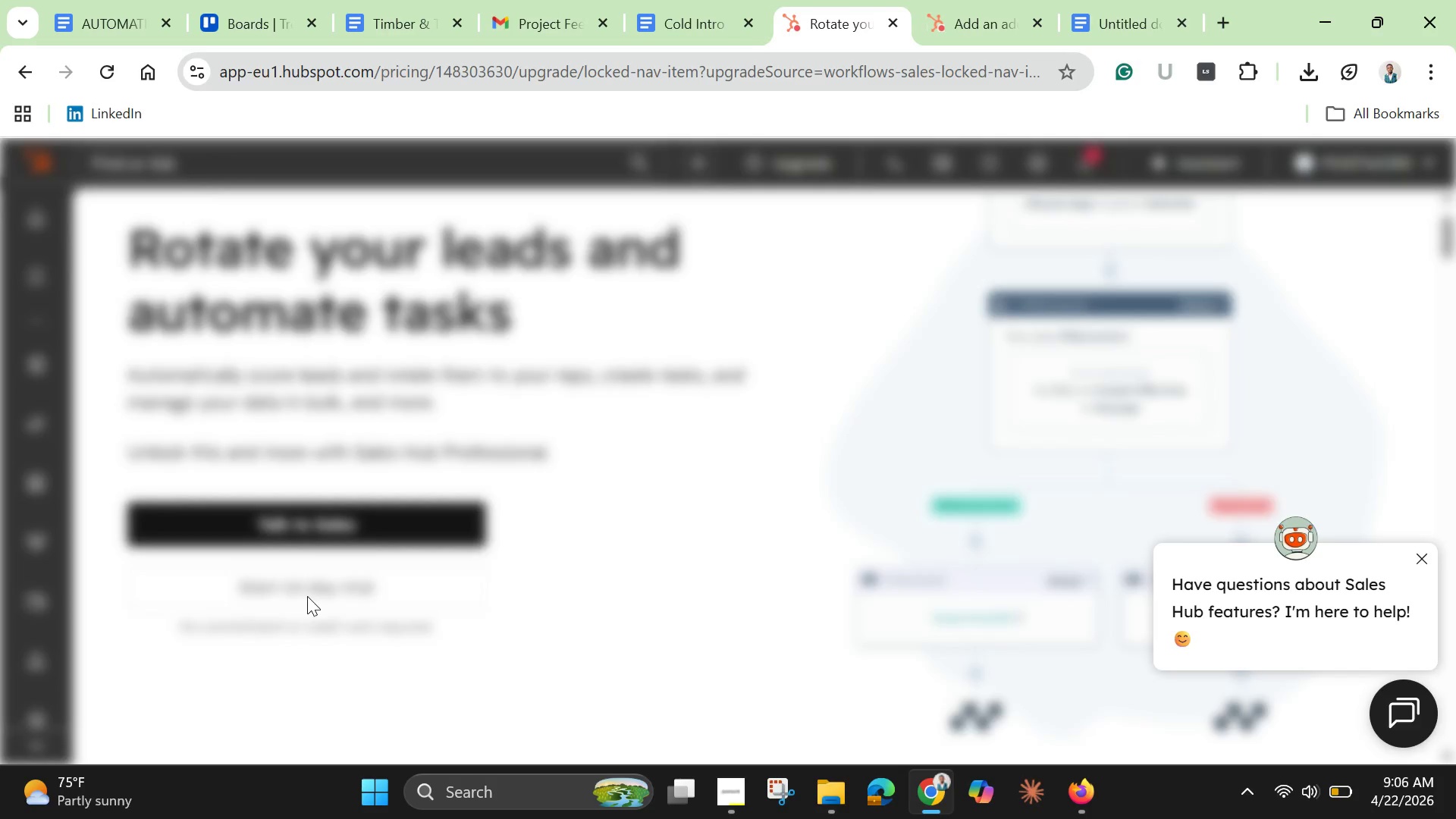 
wait(5.36)
 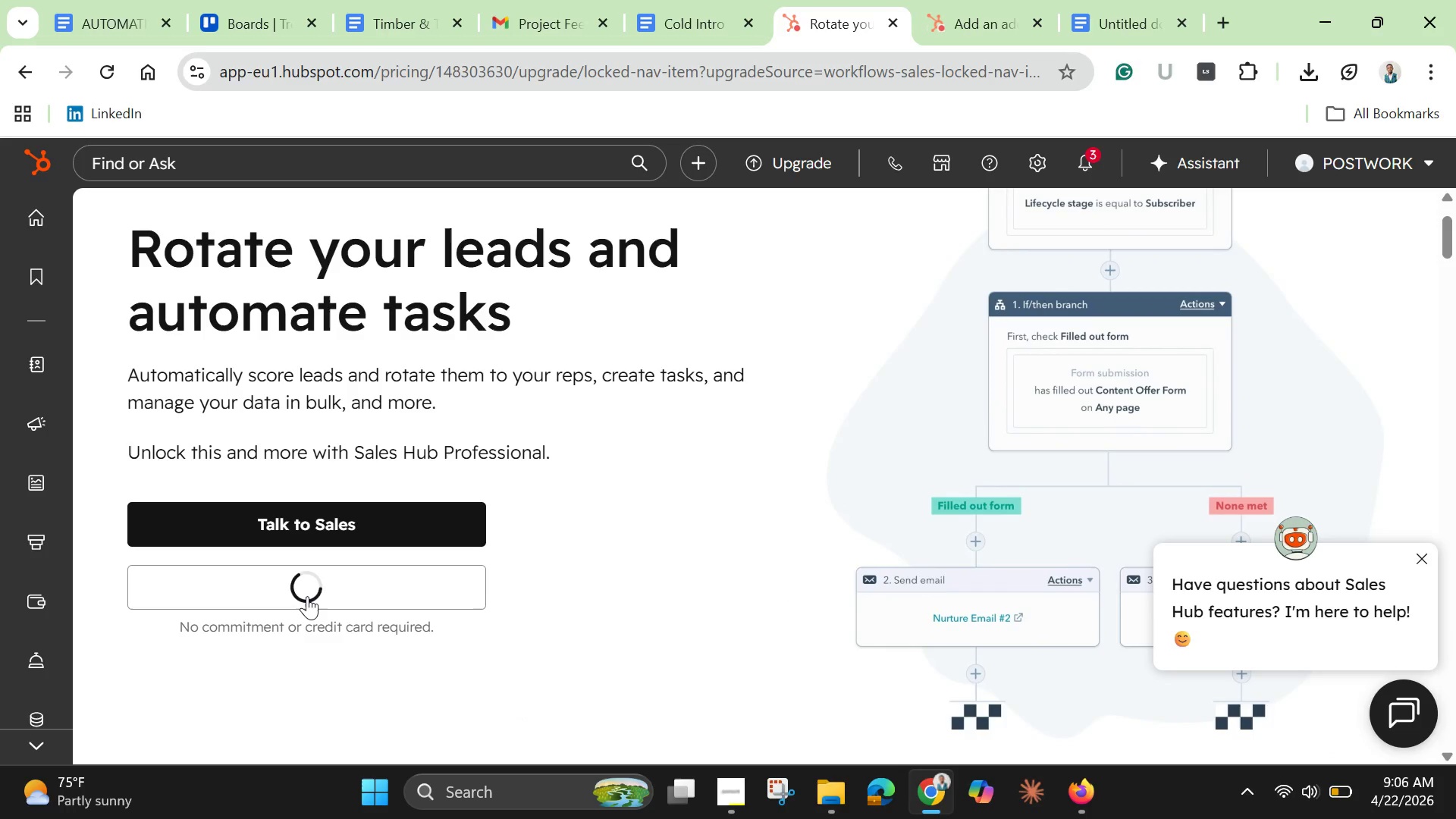 
scroll: coordinate [892, 547], scroll_direction: down, amount: 6.0
 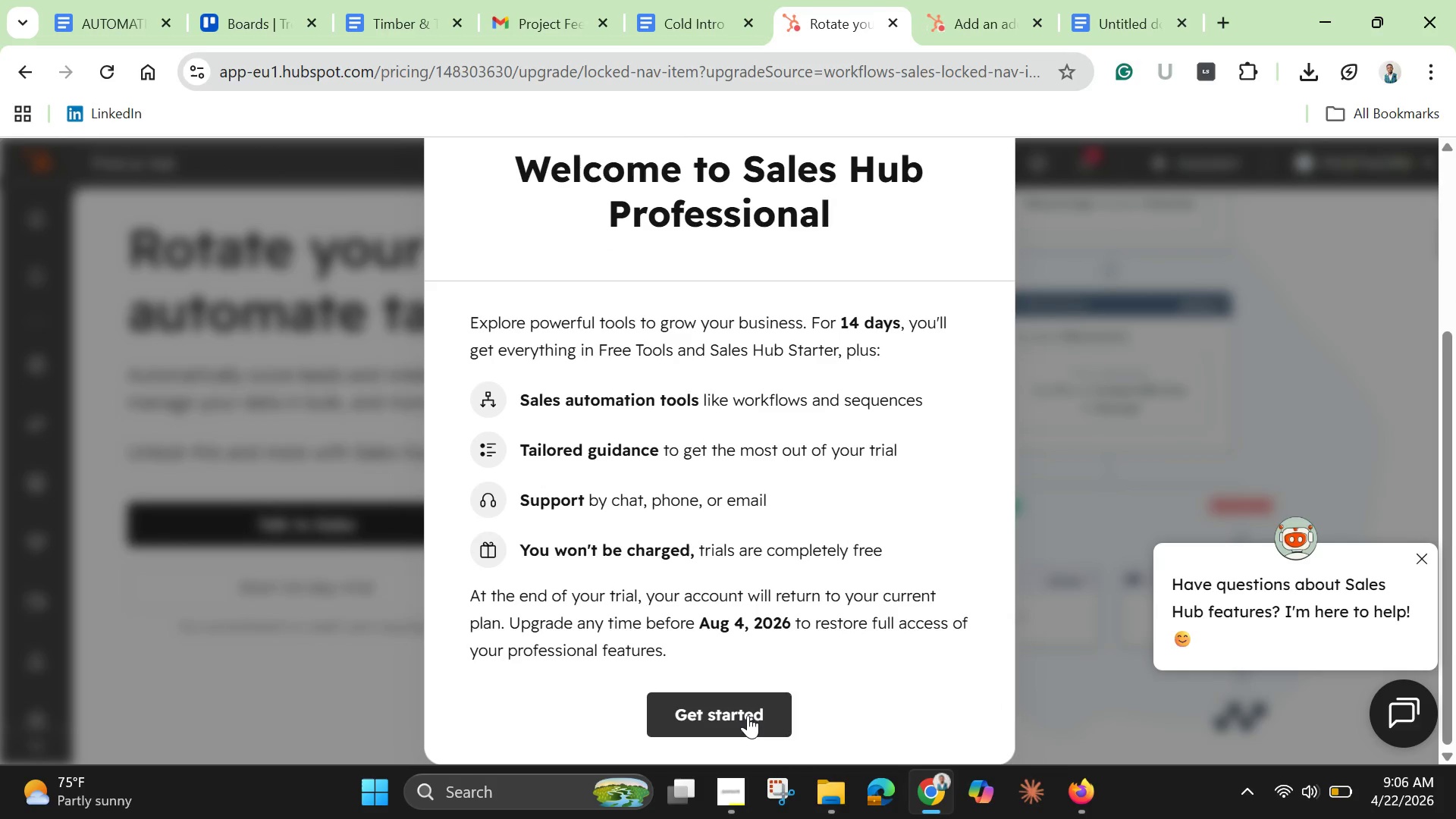 
left_click([748, 715])
 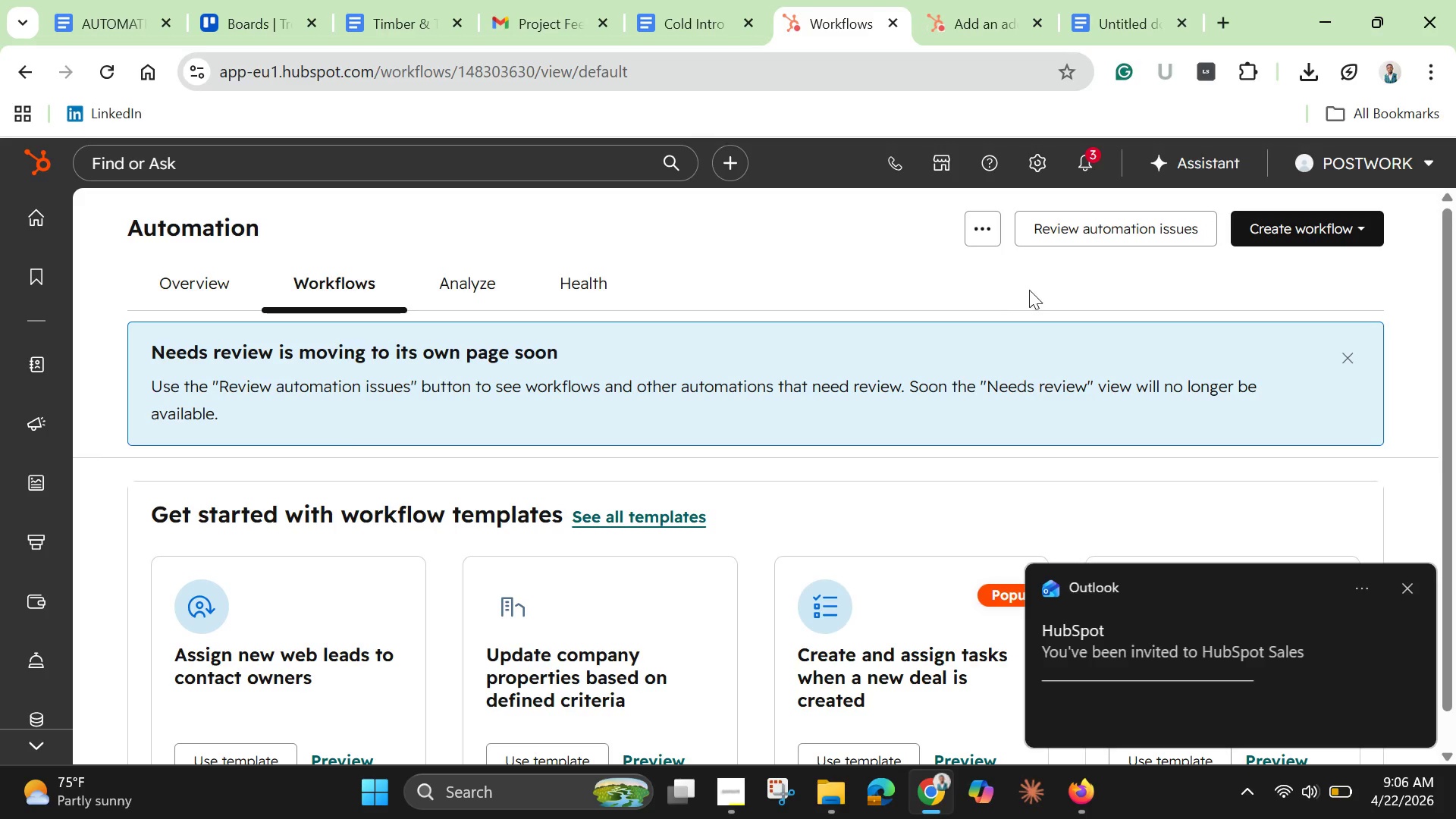 
wait(14.47)
 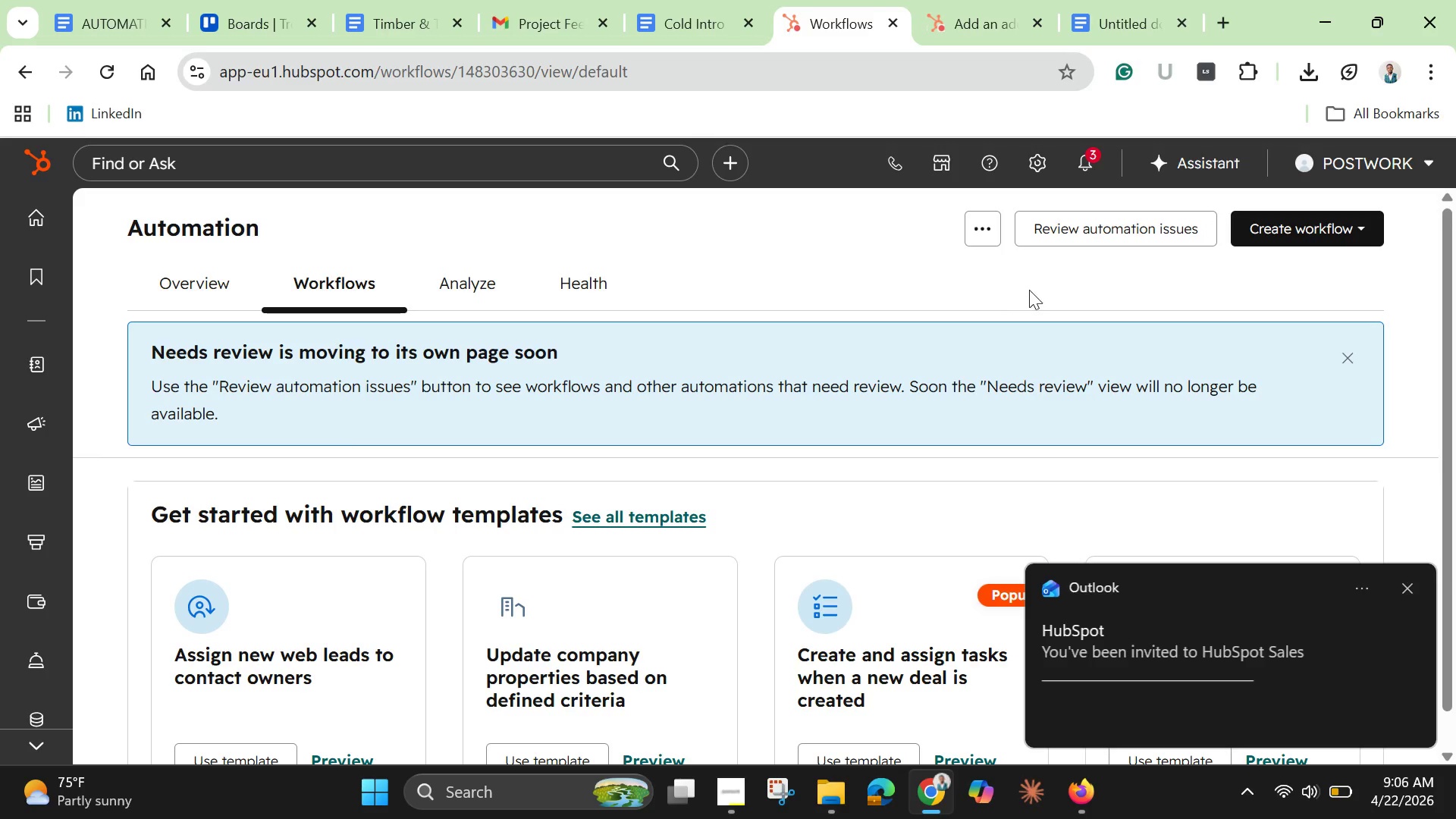 
left_click([1404, 475])
 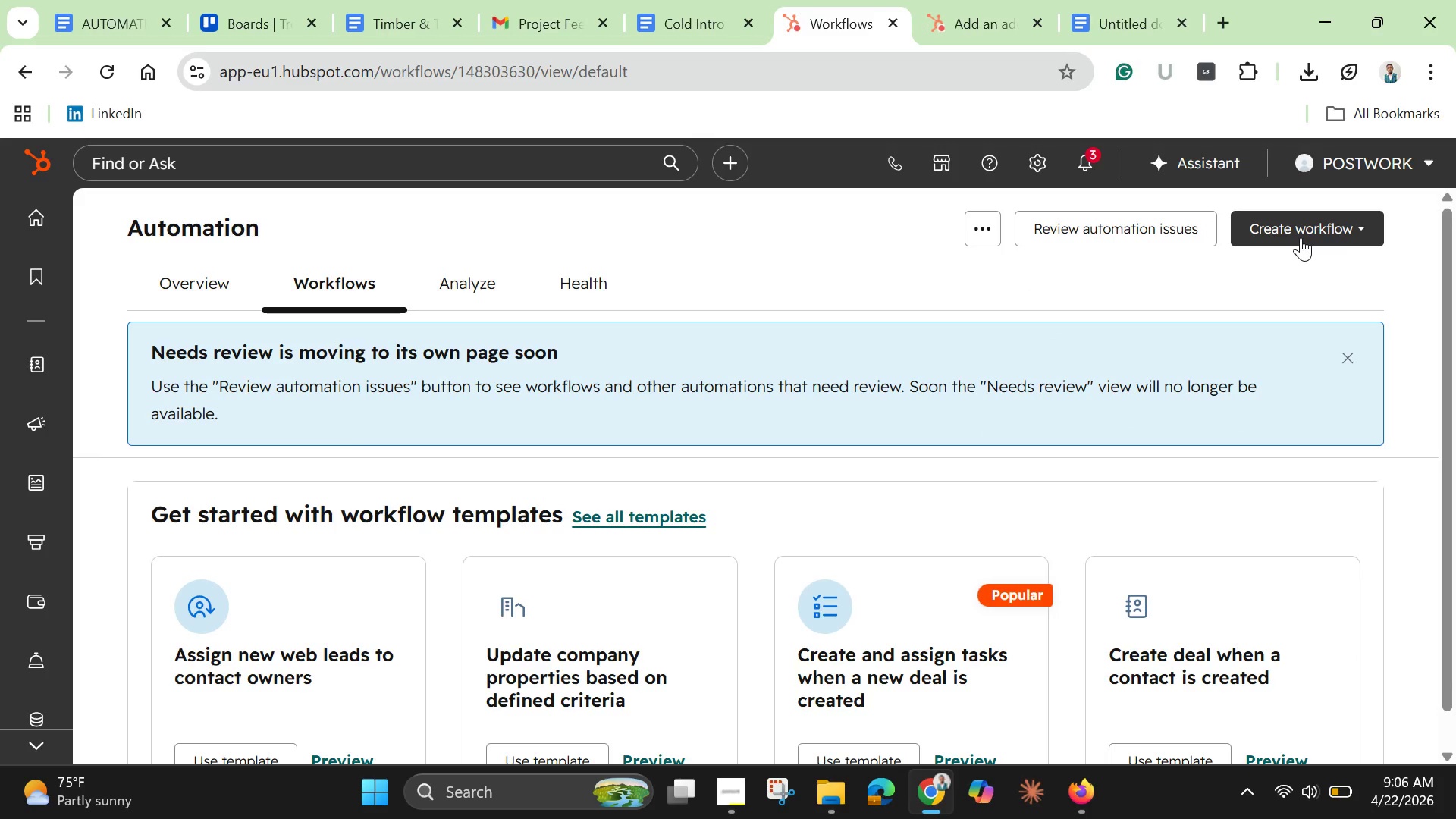 
left_click([1301, 237])
 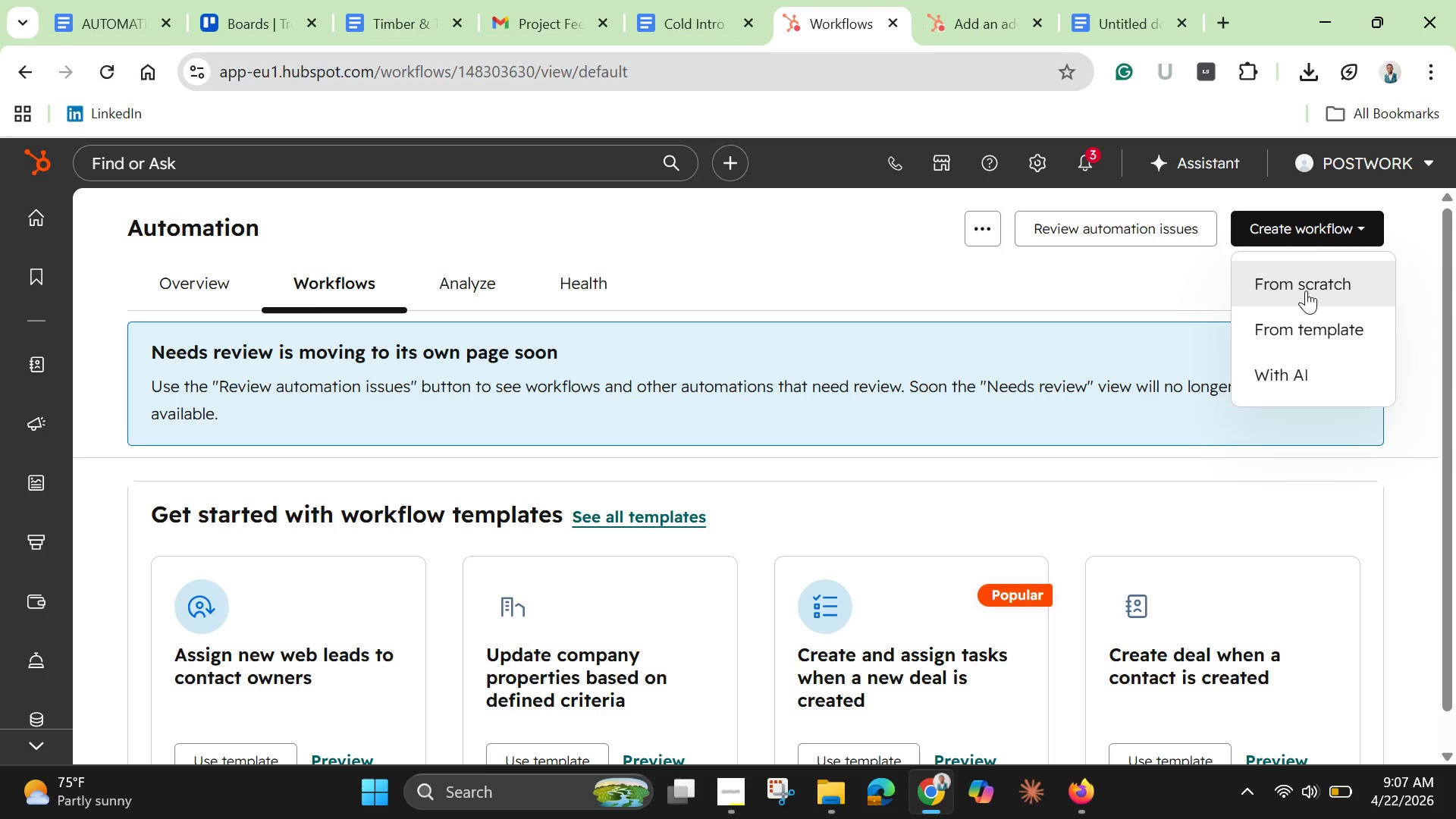 
wait(7.53)
 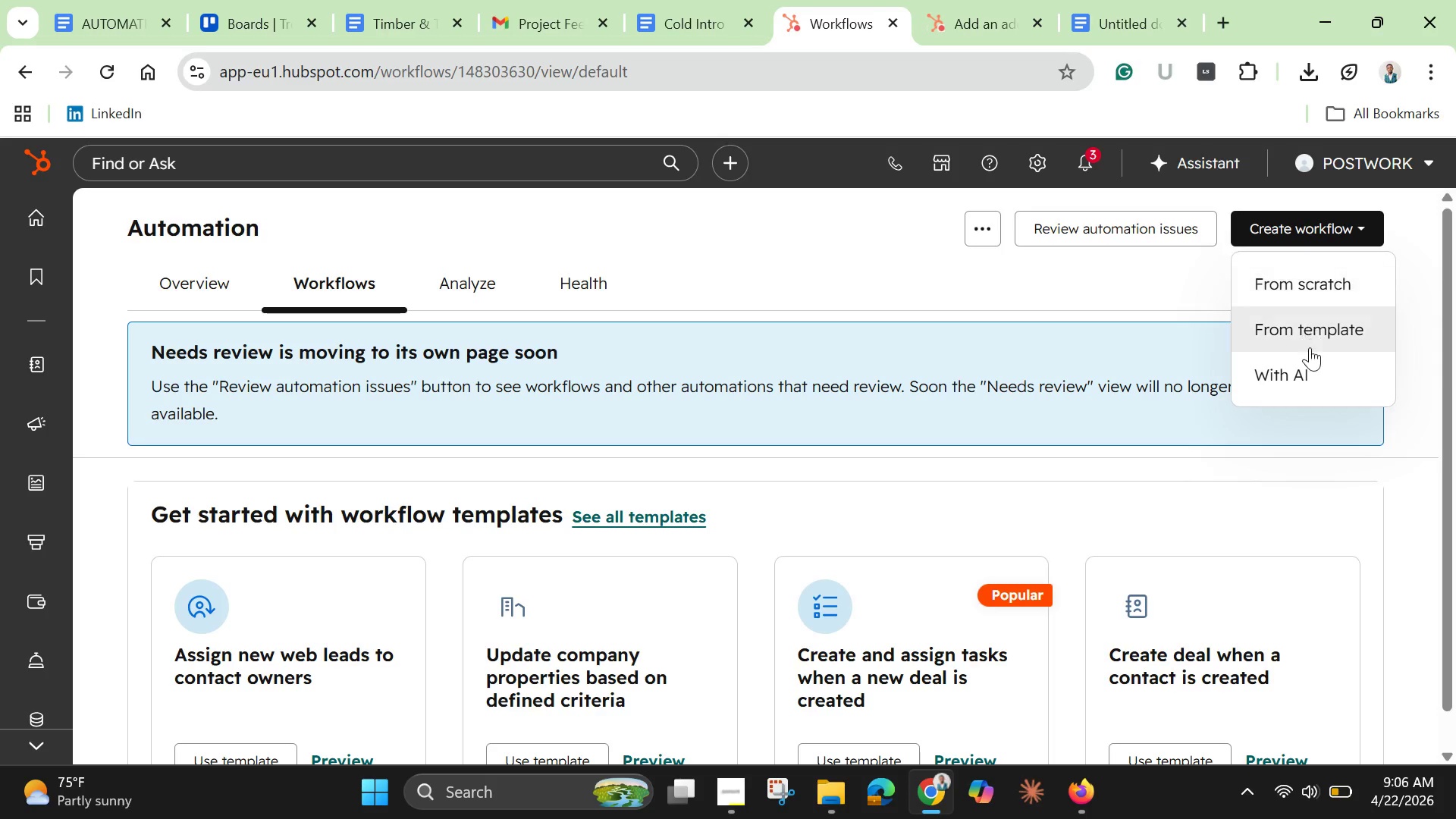 
left_click([1306, 290])
 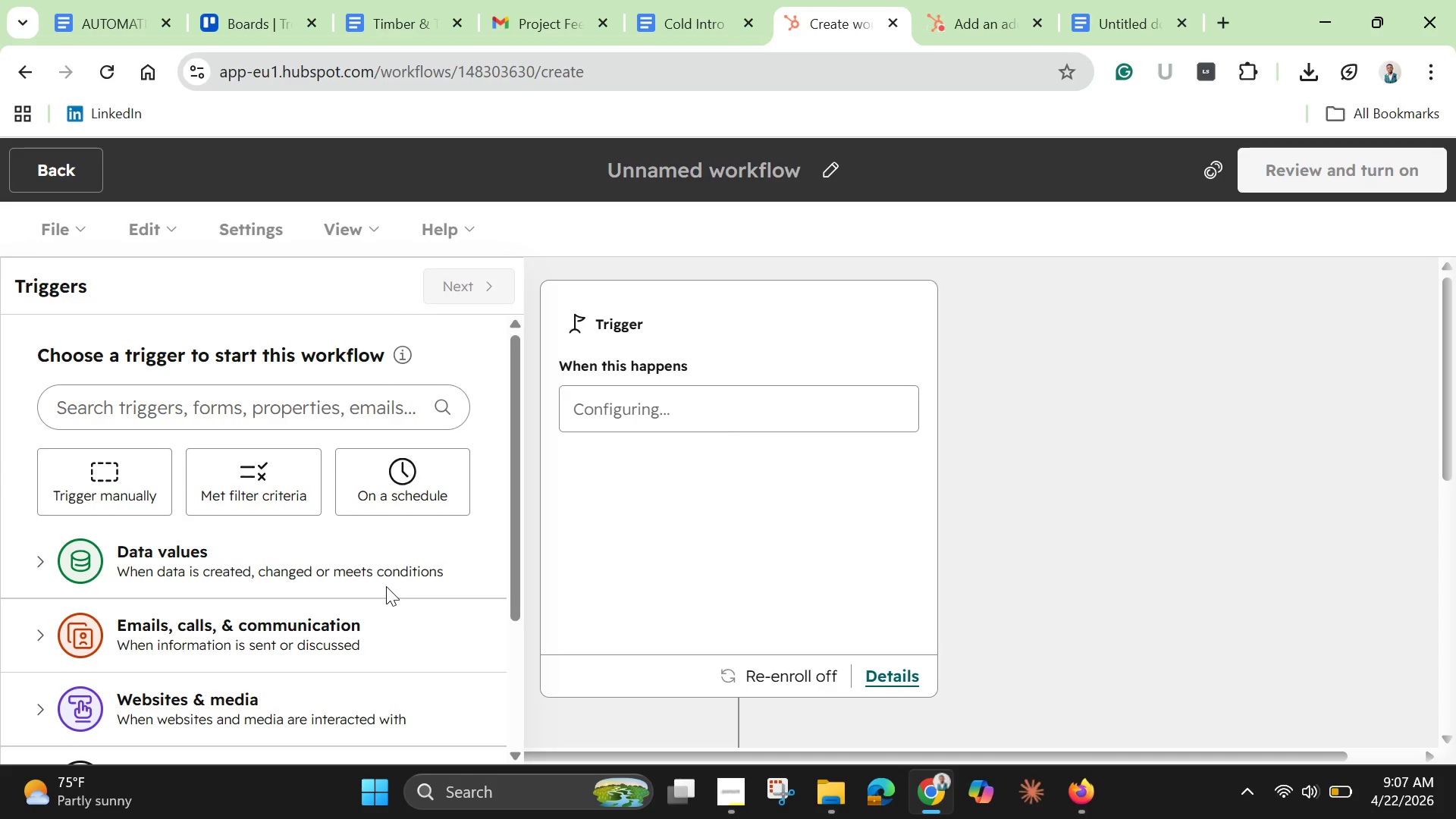 
wait(20.94)
 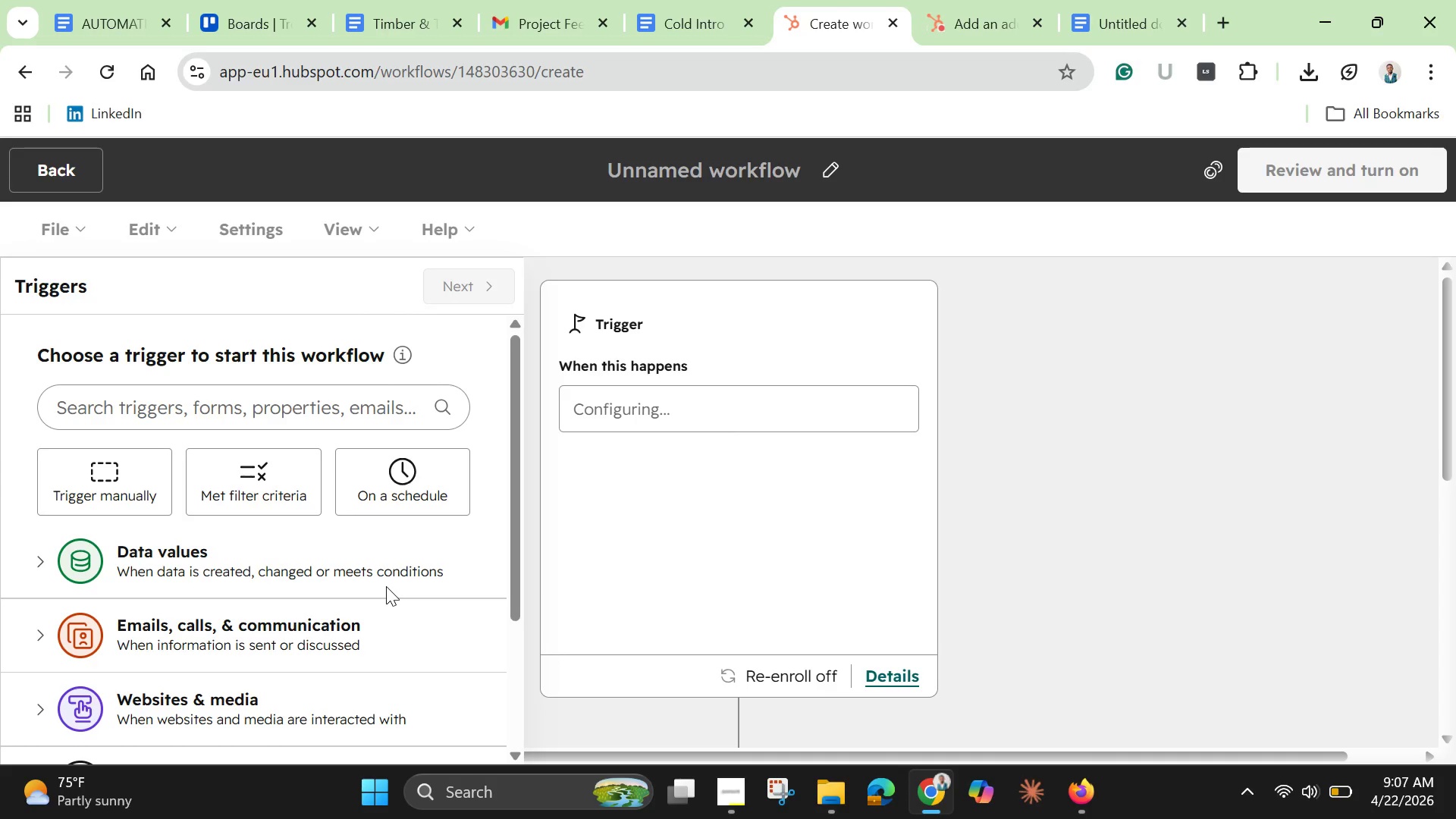 
scroll: coordinate [386, 586], scroll_direction: down, amount: 2.0
 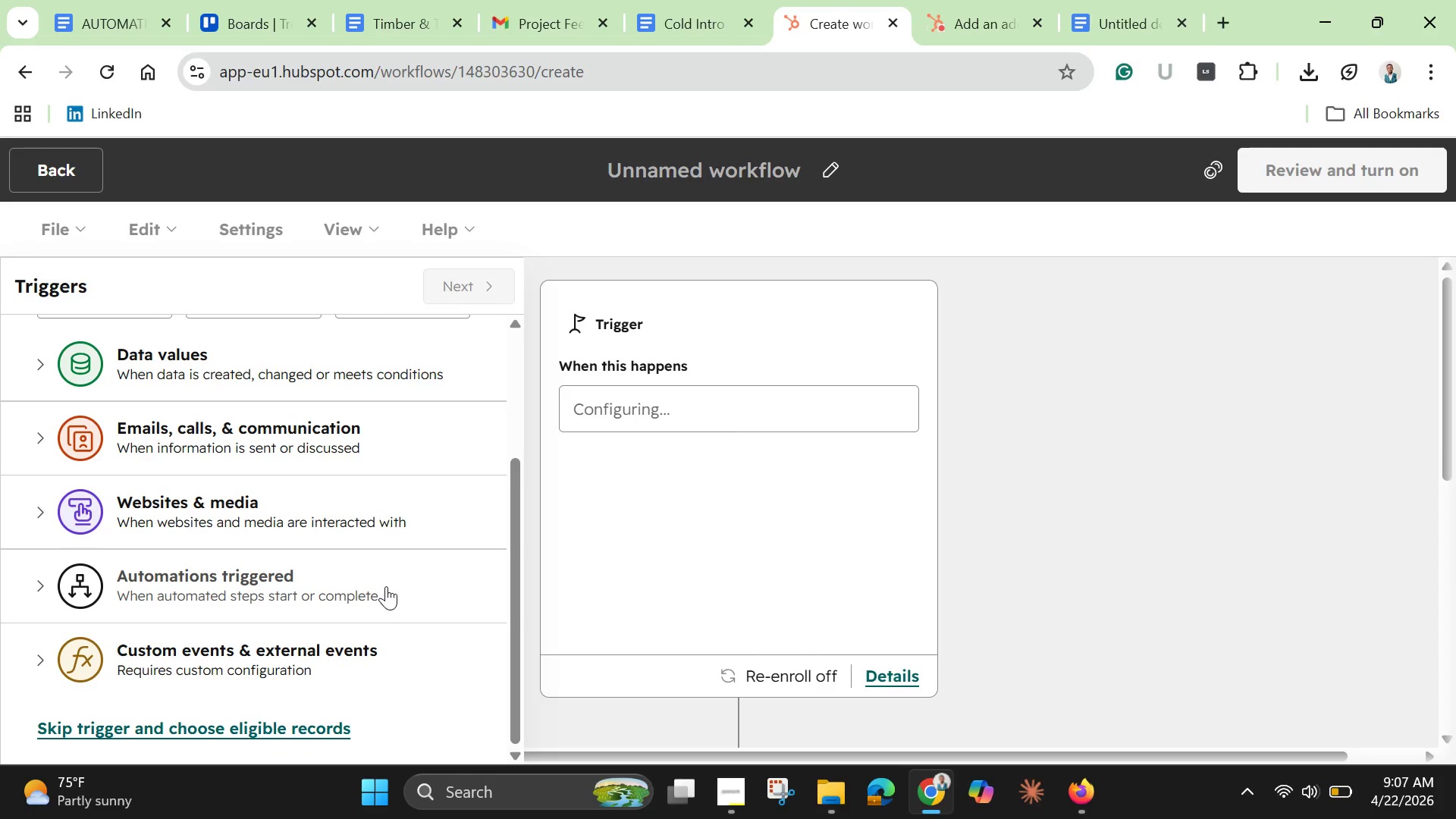 
scroll: coordinate [386, 586], scroll_direction: up, amount: 4.0
 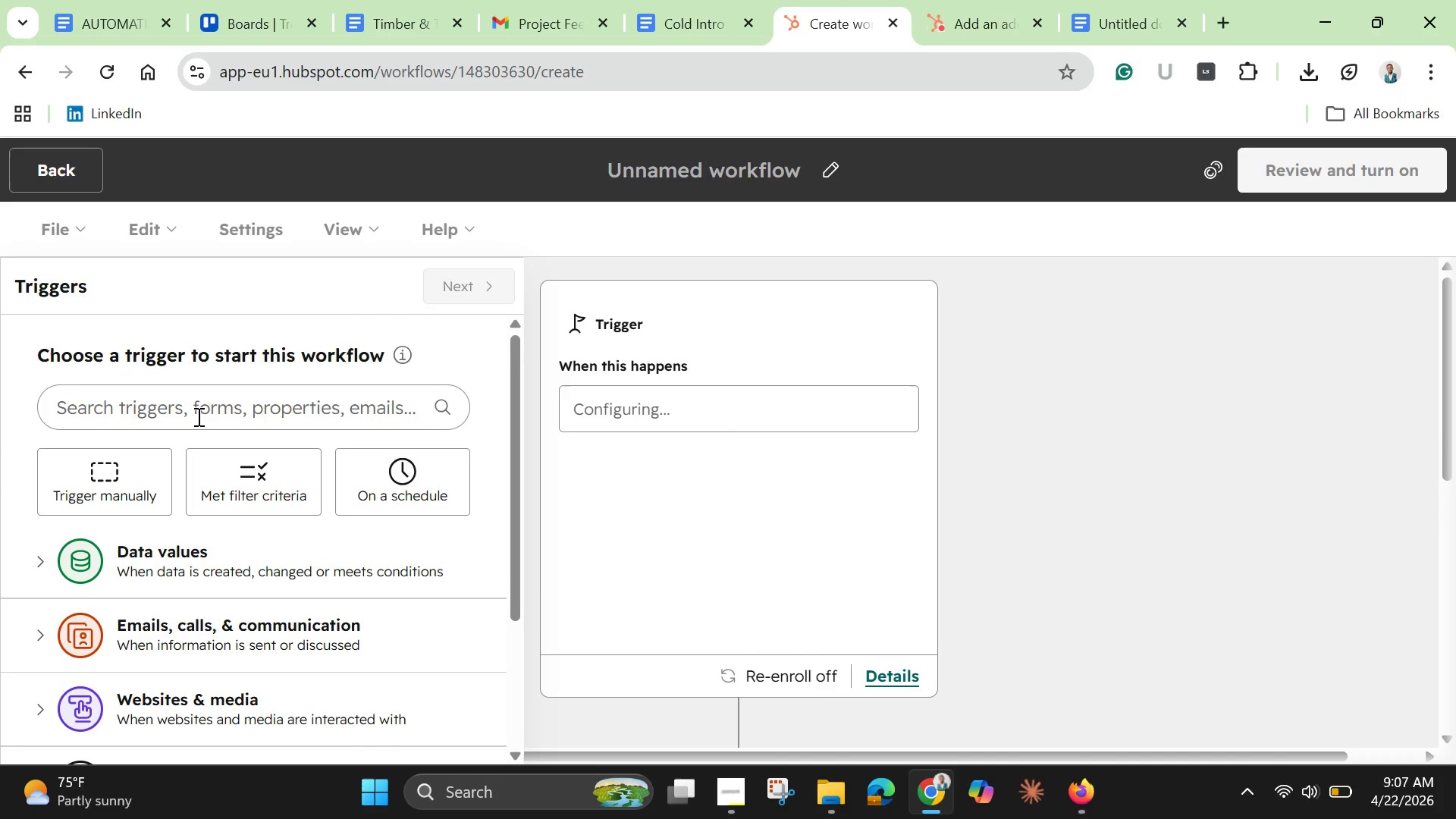 
left_click([197, 416])
 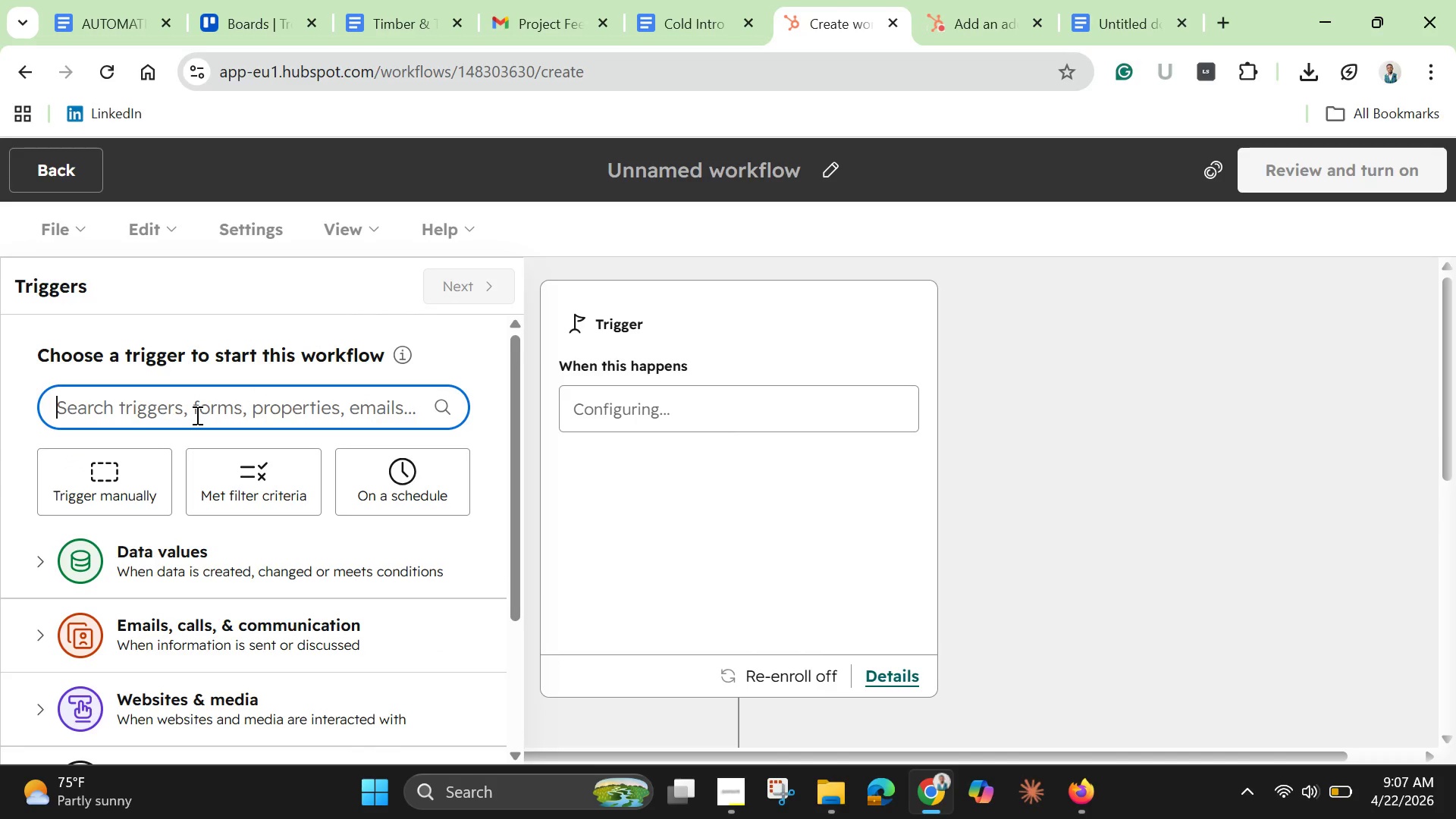 
type(Deal)
 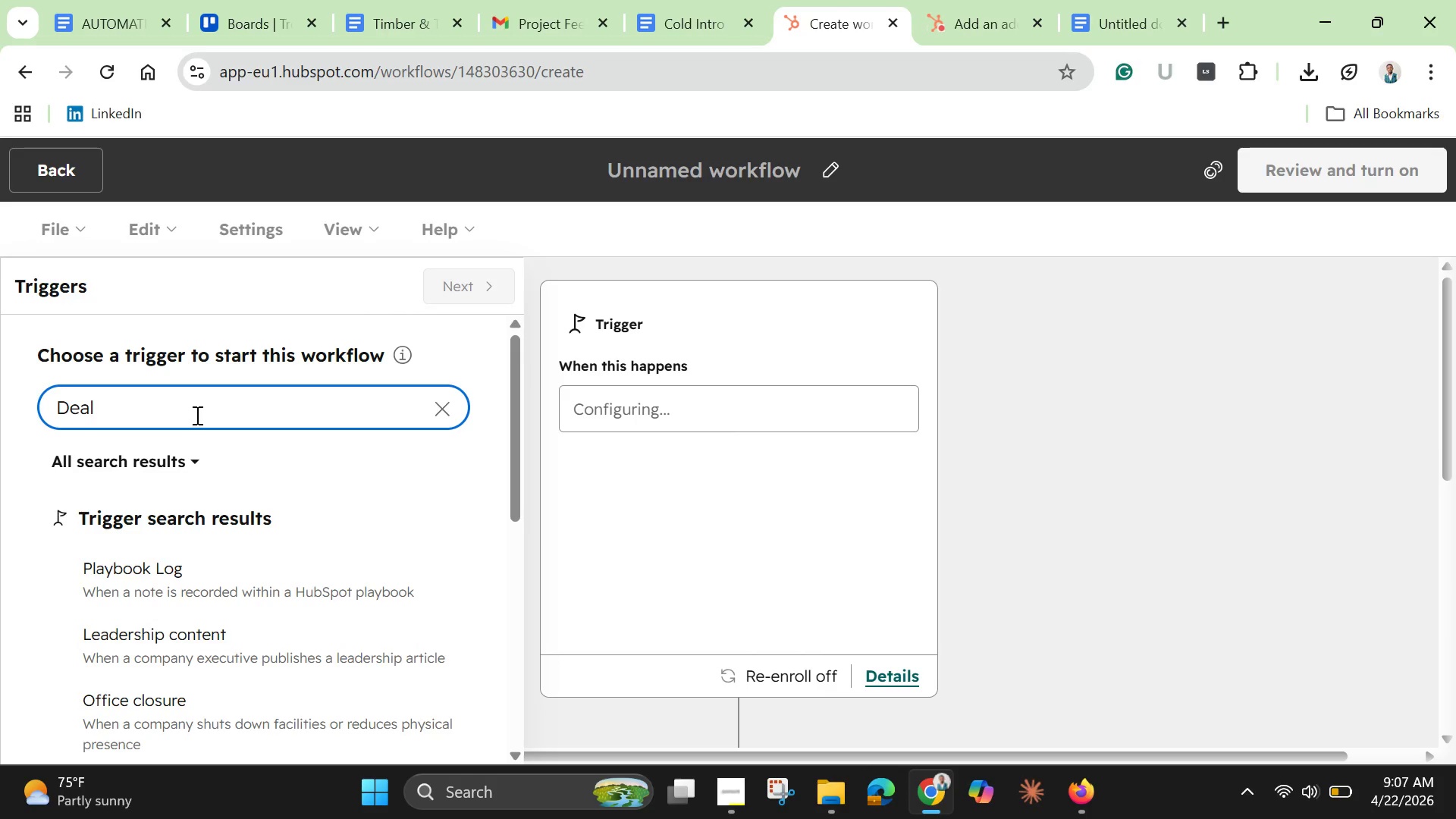 
type(0)
key(Backspace)
type(-based Workflow)
 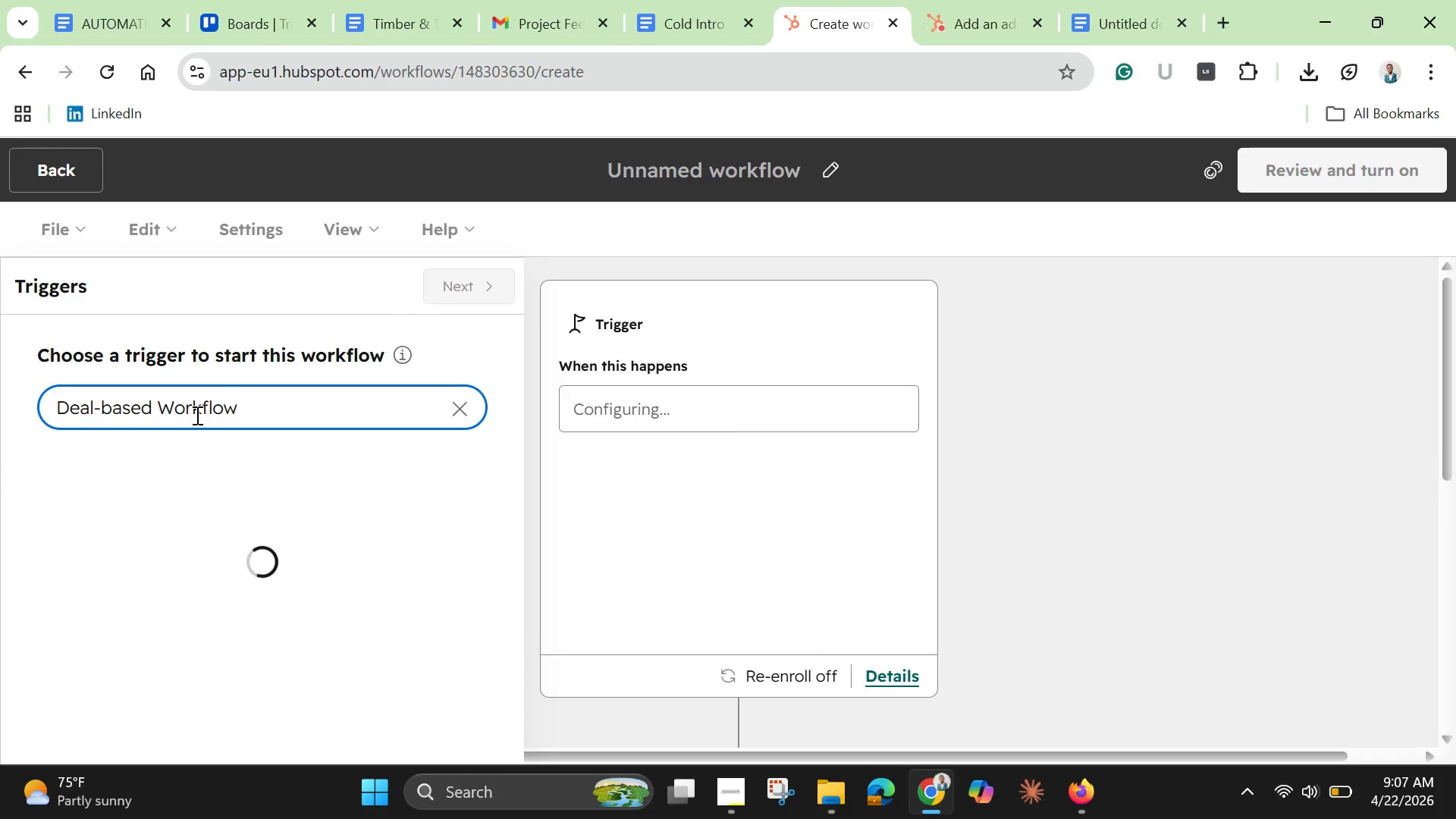 
wait(8.31)
 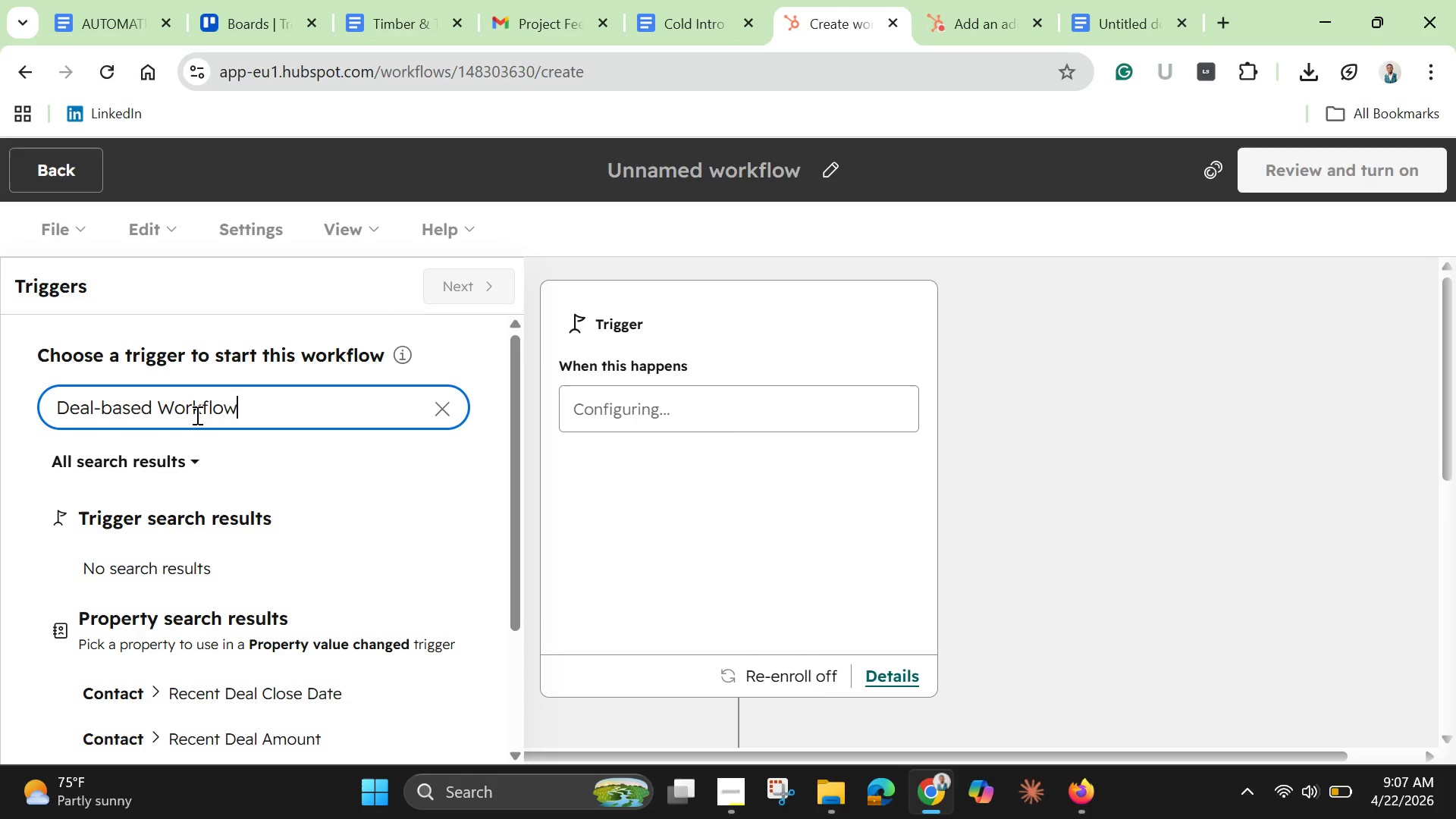 
scroll: coordinate [244, 653], scroll_direction: down, amount: 8.0
 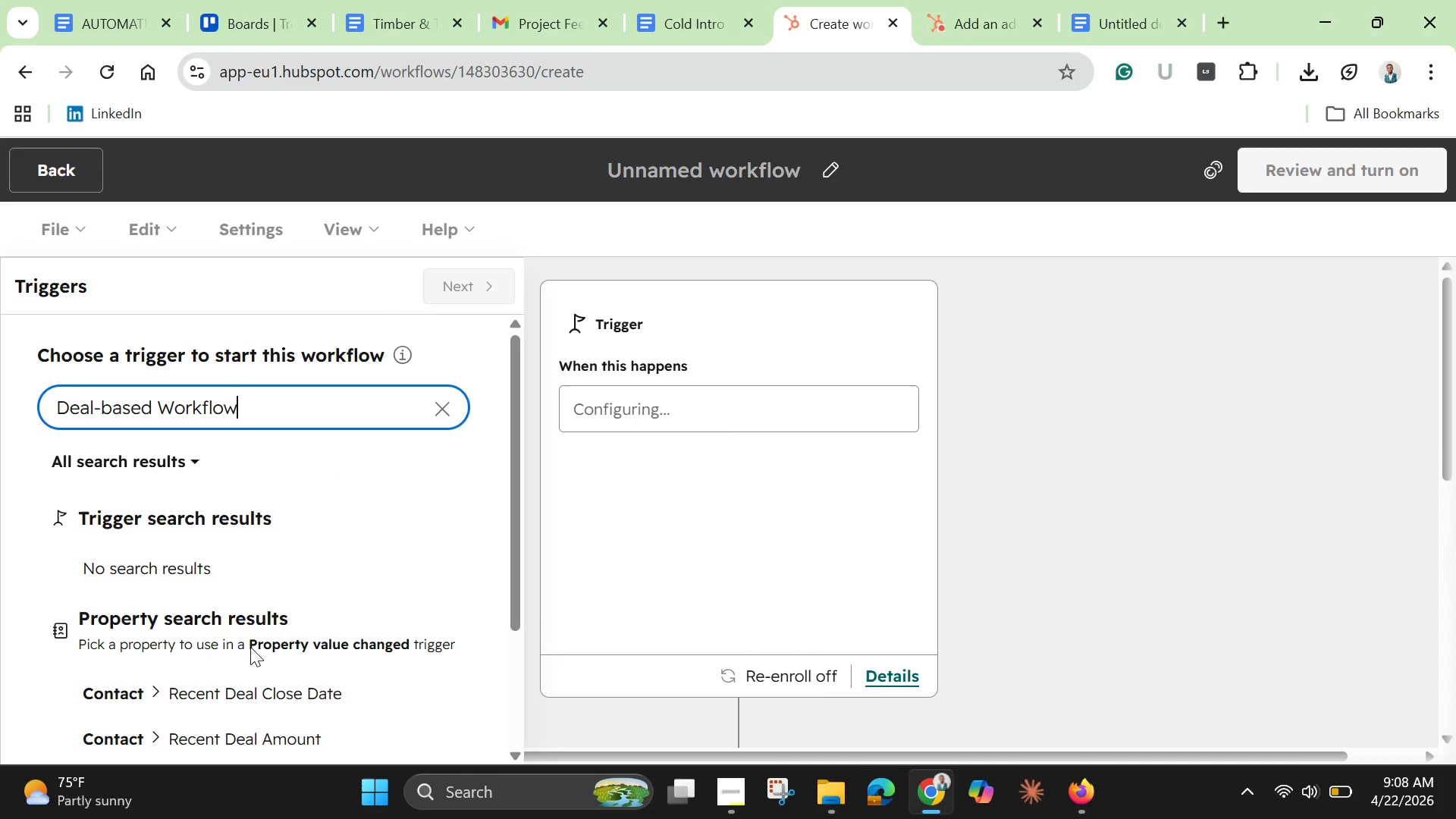 
scroll: coordinate [250, 647], scroll_direction: up, amount: 4.0
 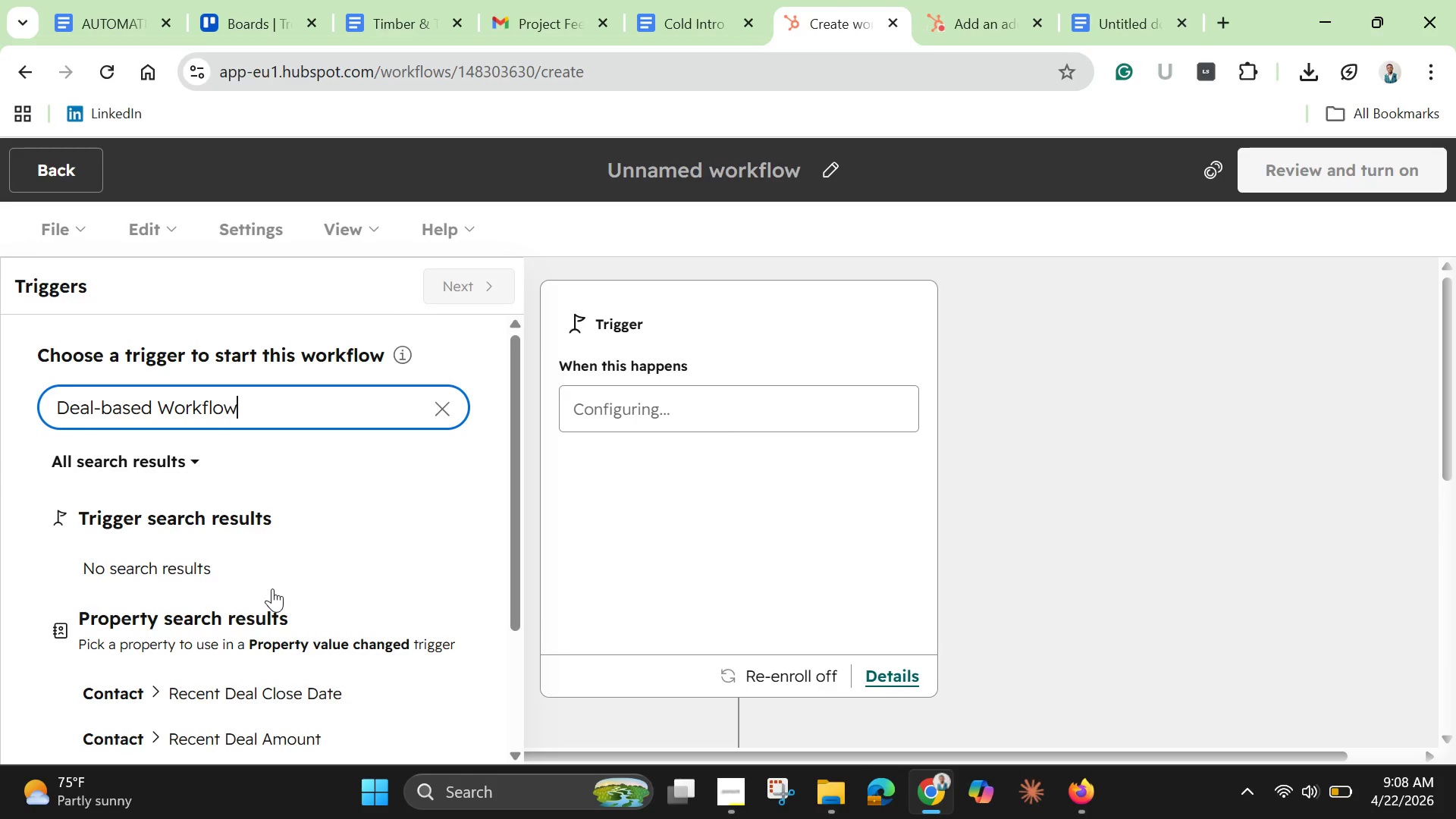 
wait(16.7)
 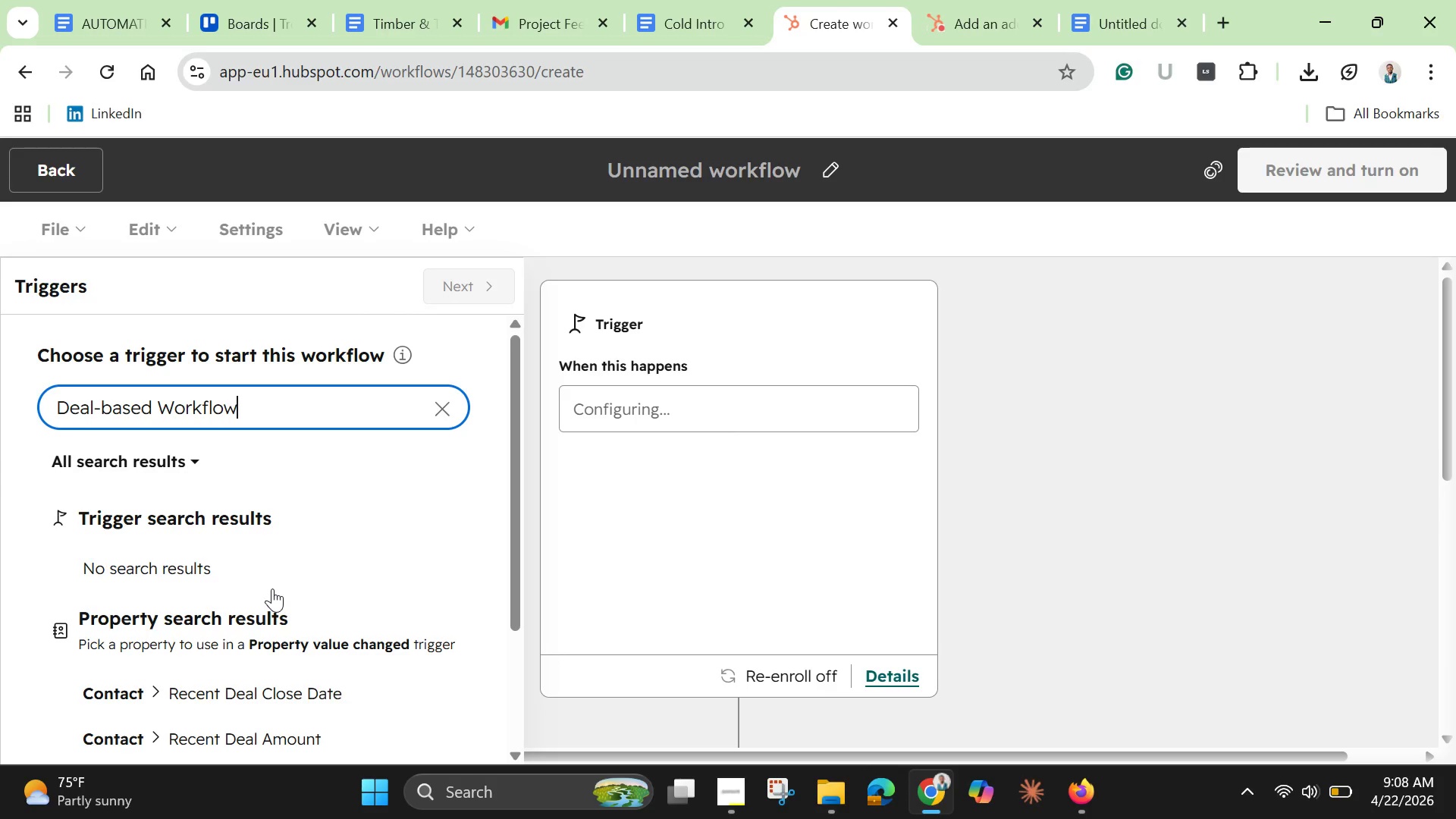 
left_click_drag(start_coordinate=[511, 613], to_coordinate=[517, 759])
 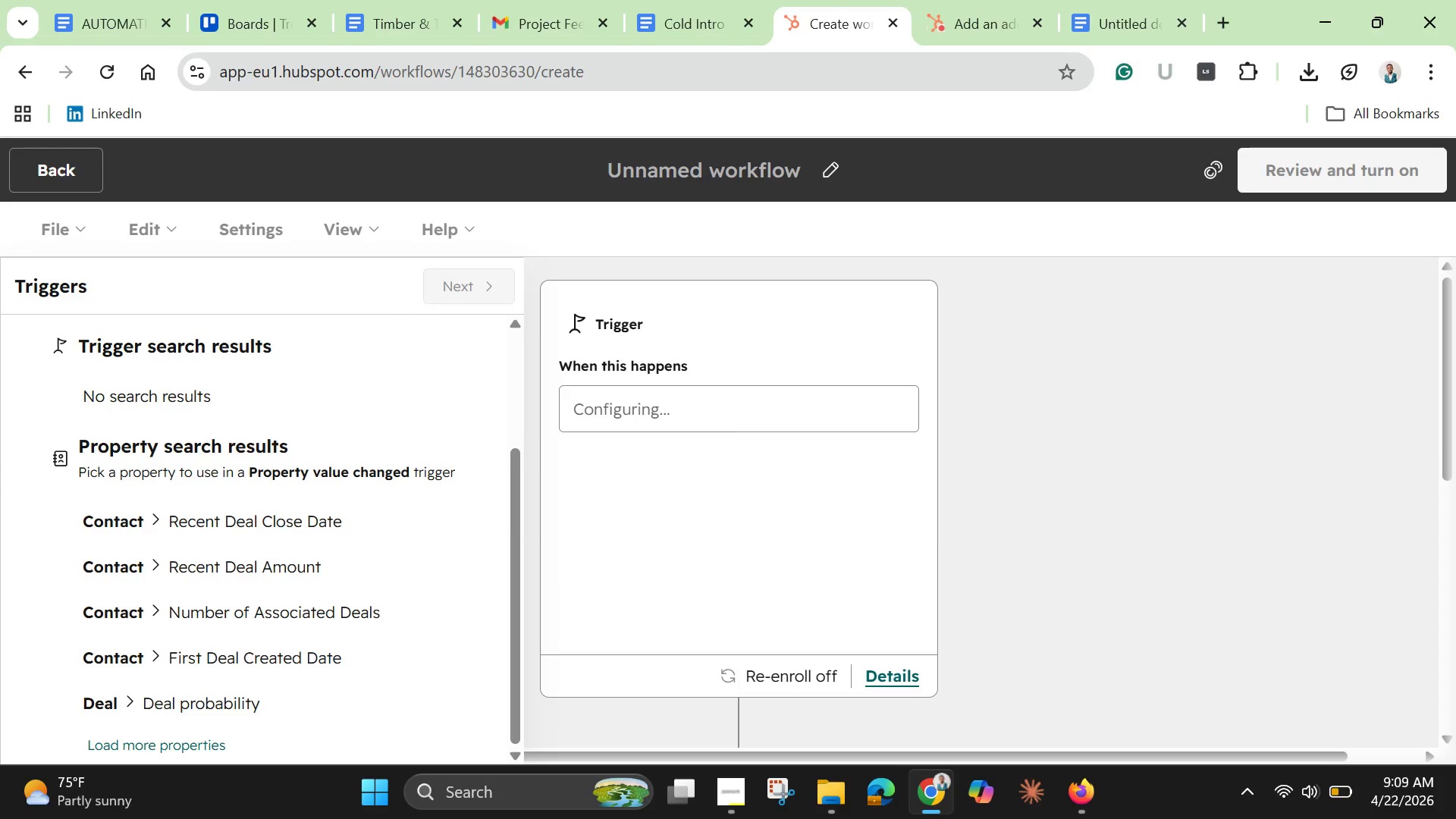 
wait(59.72)
 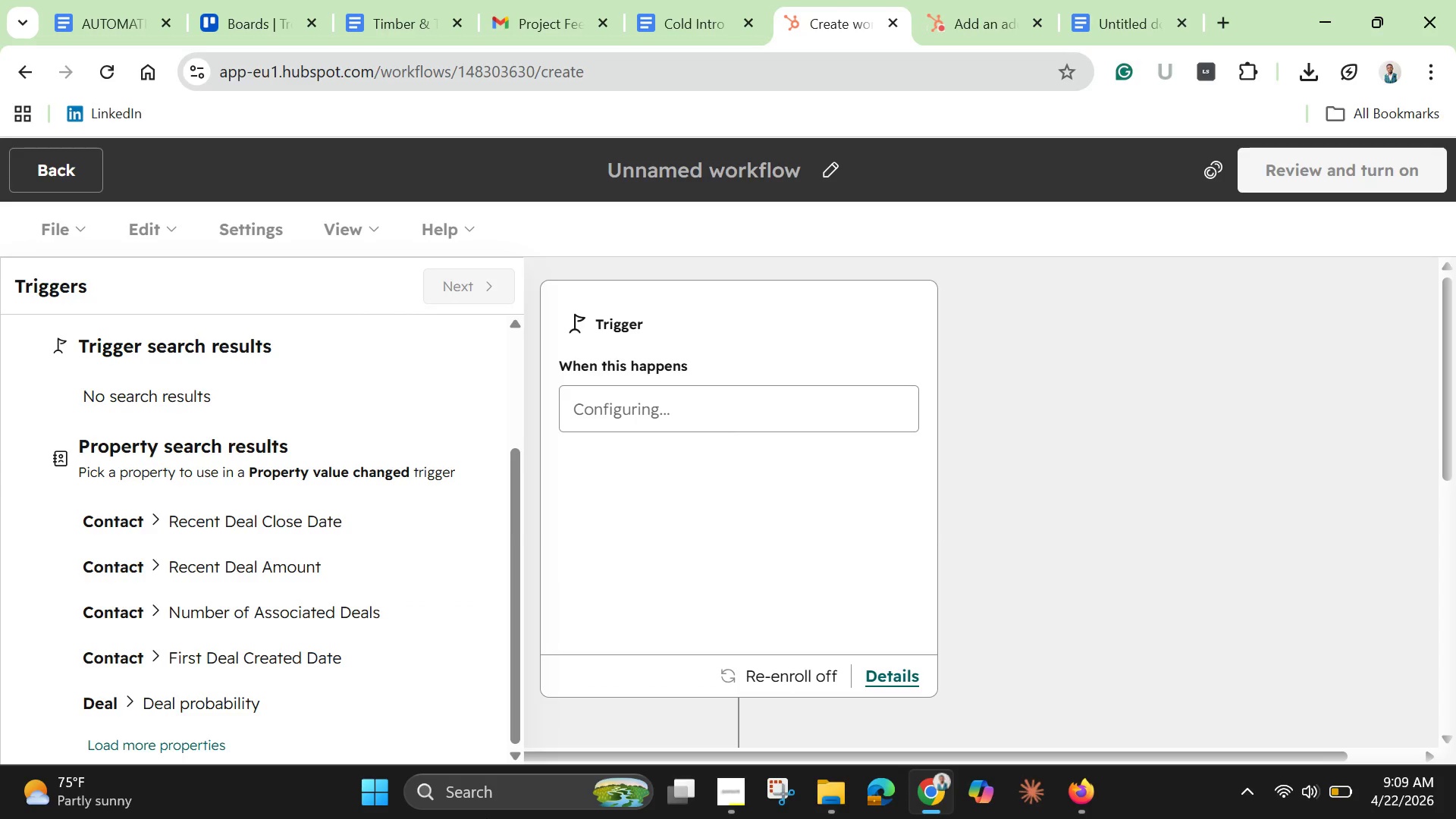 
left_click([221, 704])
 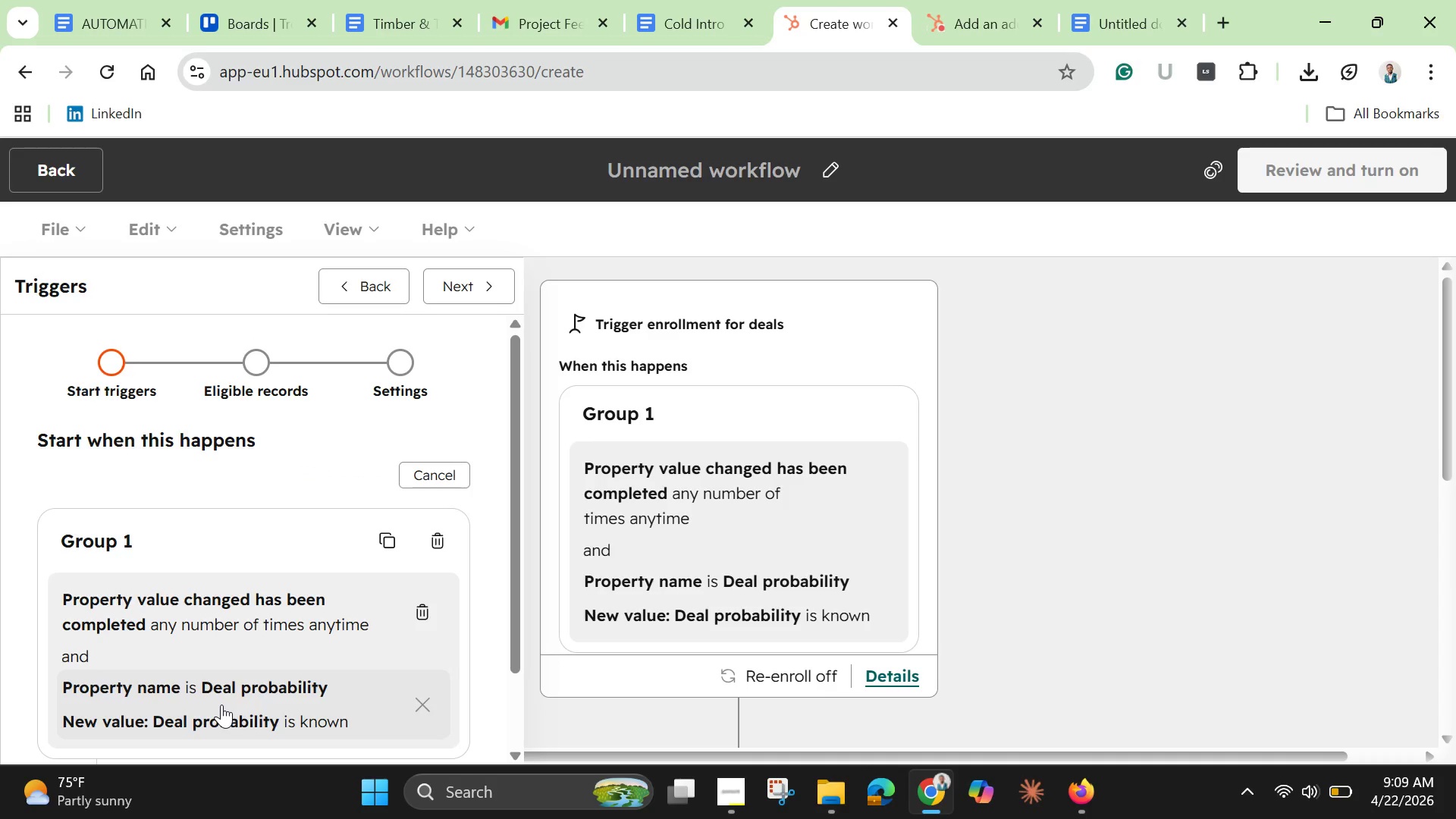 
wait(14.19)
 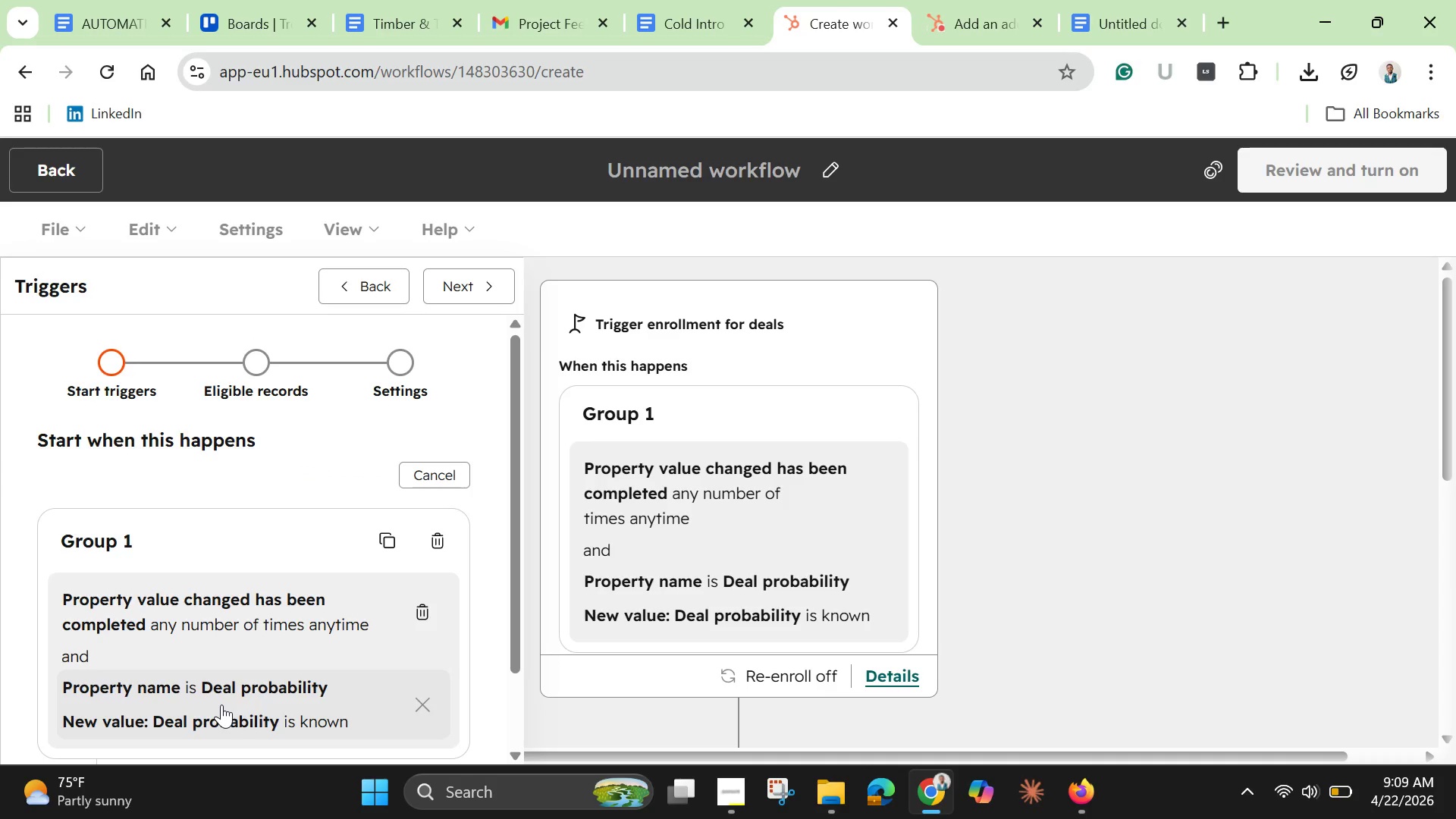 
scroll: coordinate [220, 658], scroll_direction: down, amount: 3.0
 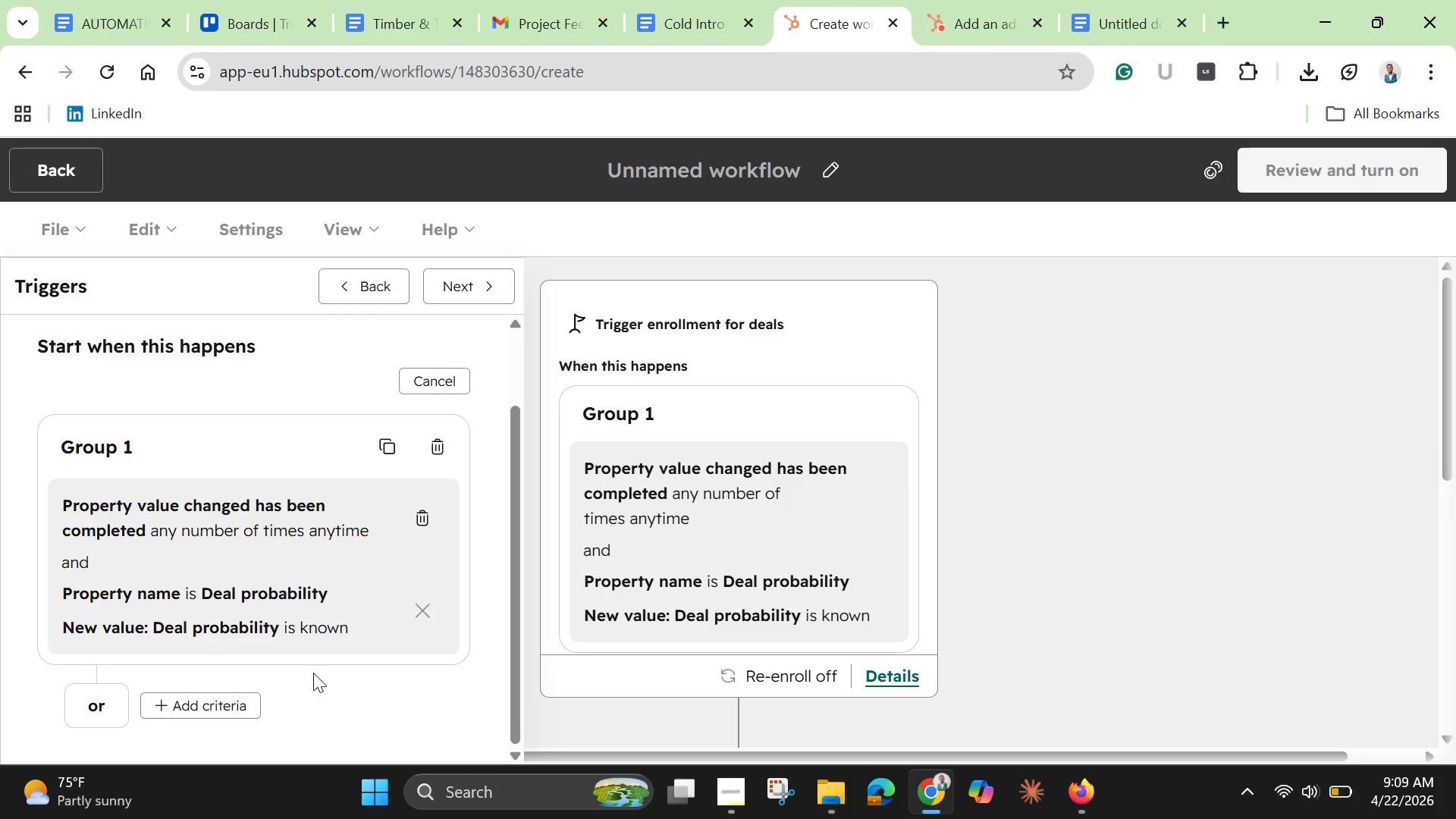 
scroll: coordinate [313, 673], scroll_direction: up, amount: 3.0
 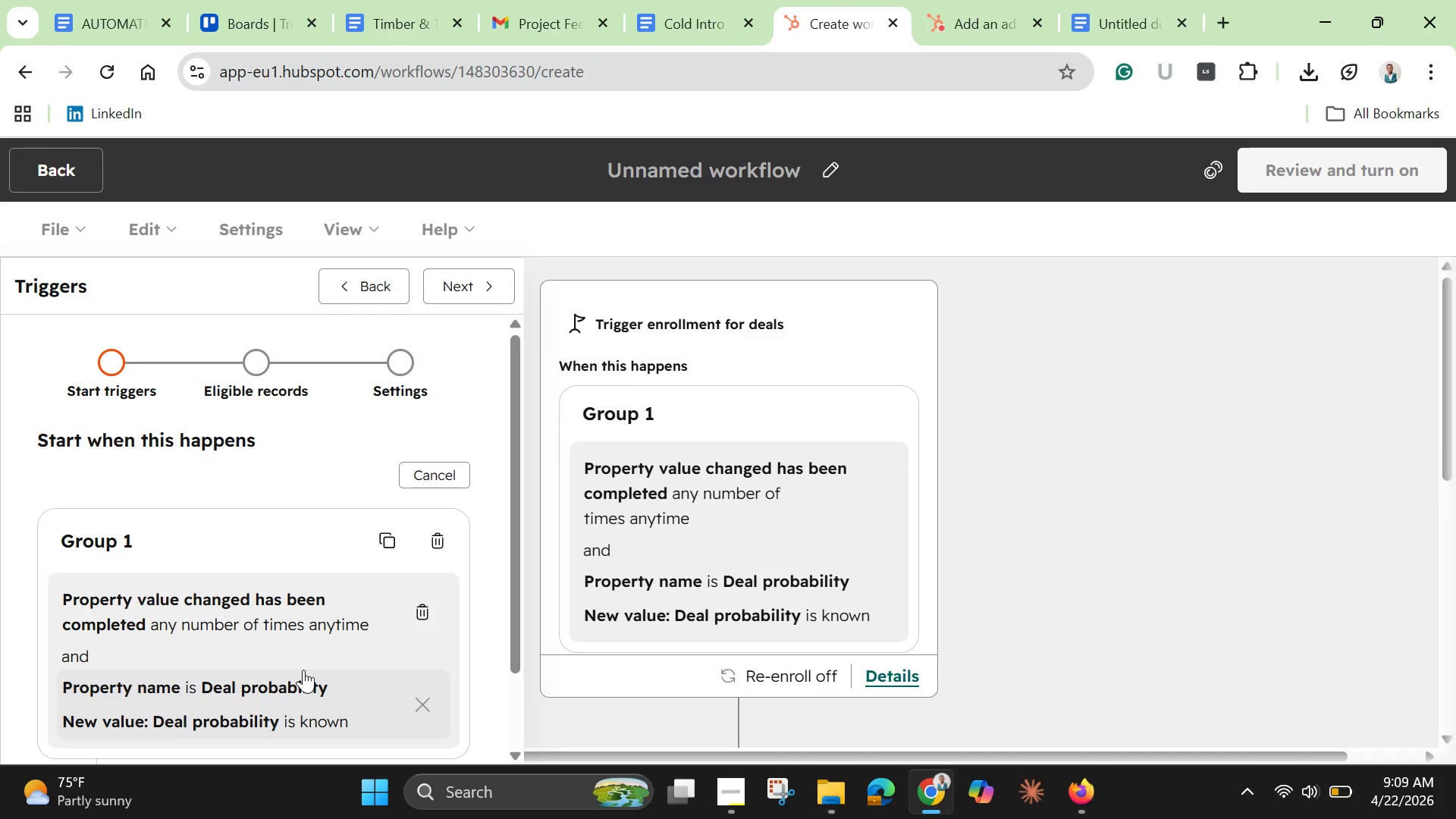 
wait(11.23)
 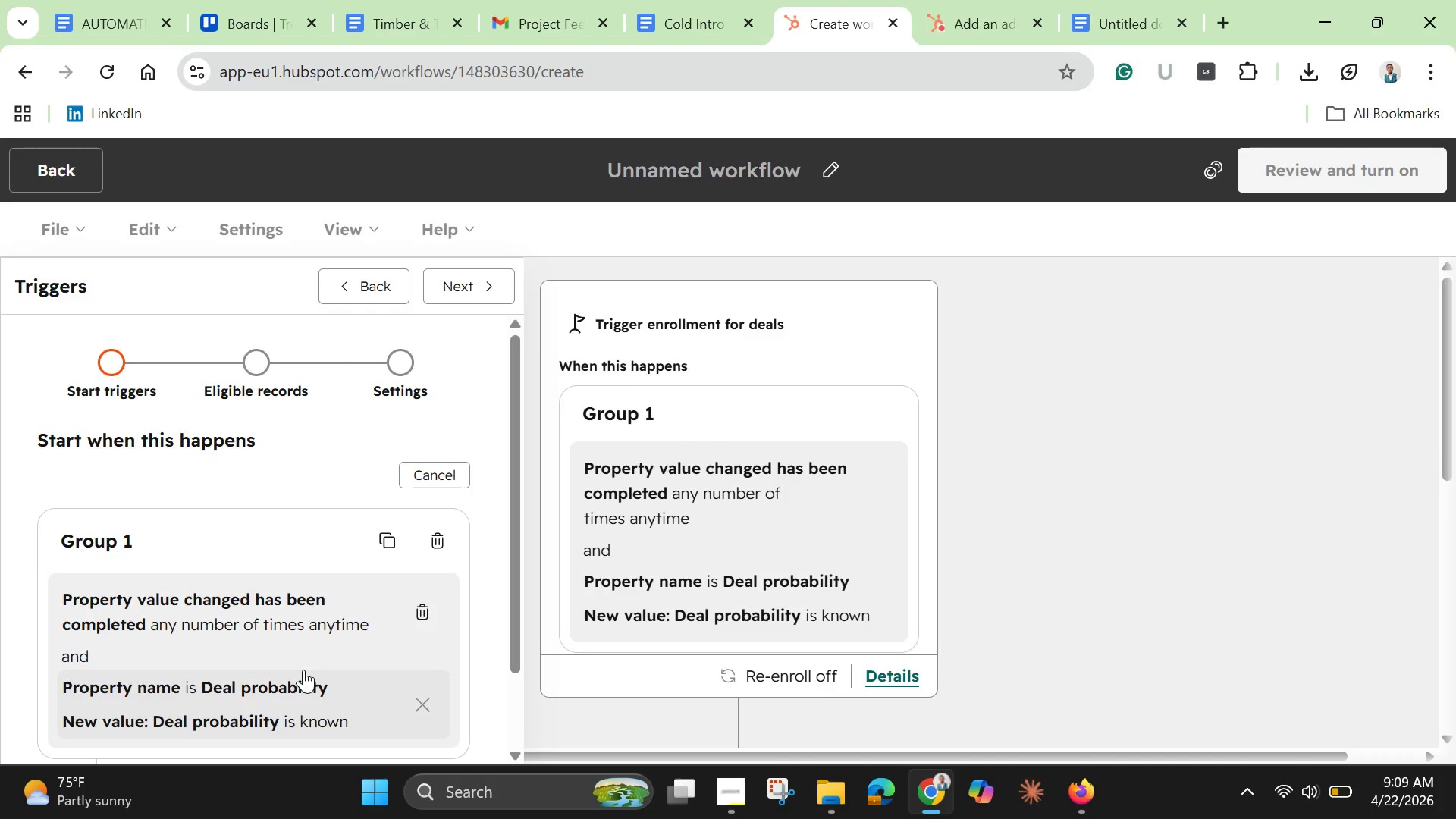 
left_click_drag(start_coordinate=[515, 639], to_coordinate=[518, 730])
 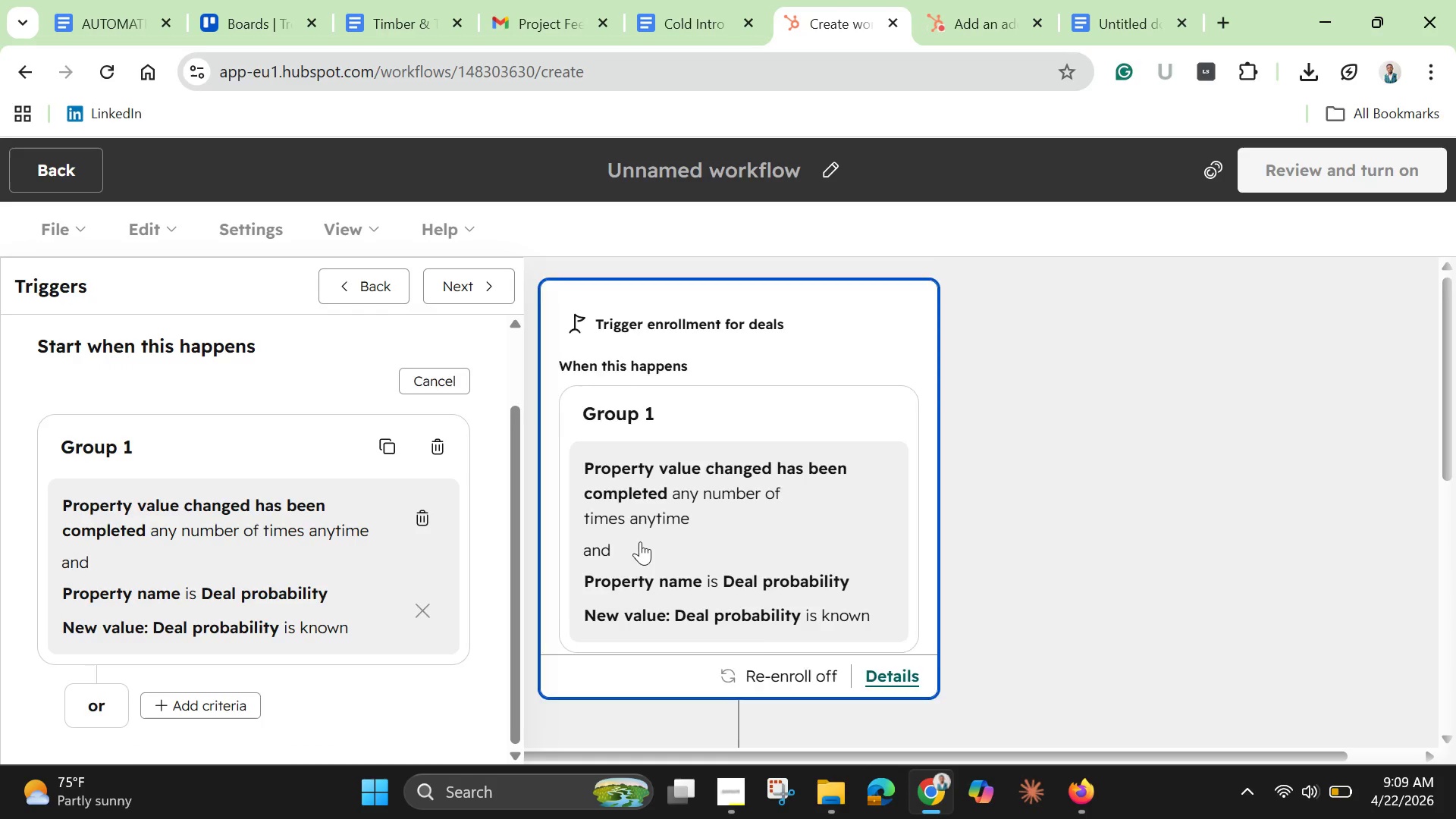 
scroll: coordinate [639, 546], scroll_direction: down, amount: 6.0
 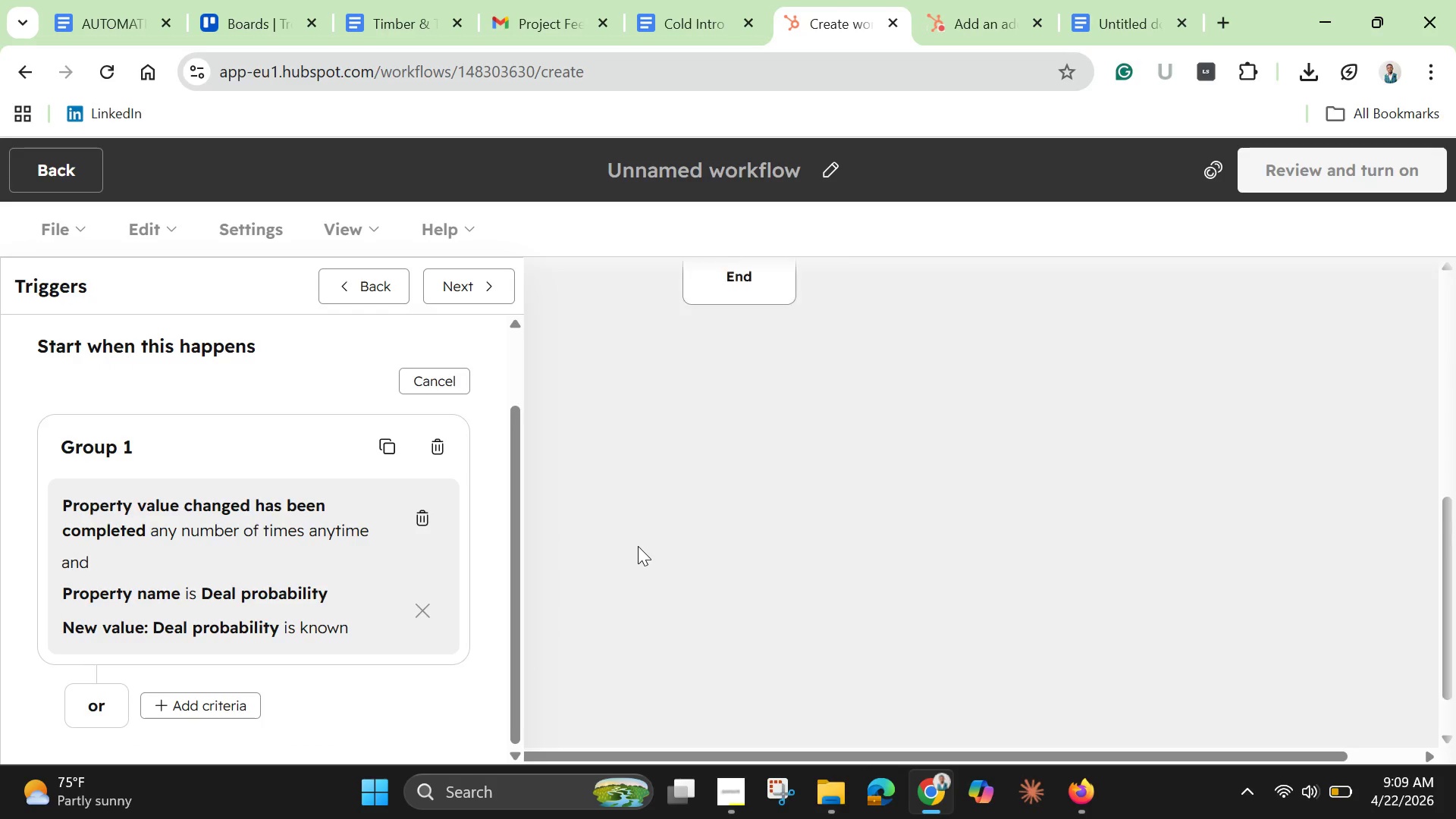 
scroll: coordinate [638, 546], scroll_direction: up, amount: 3.0
 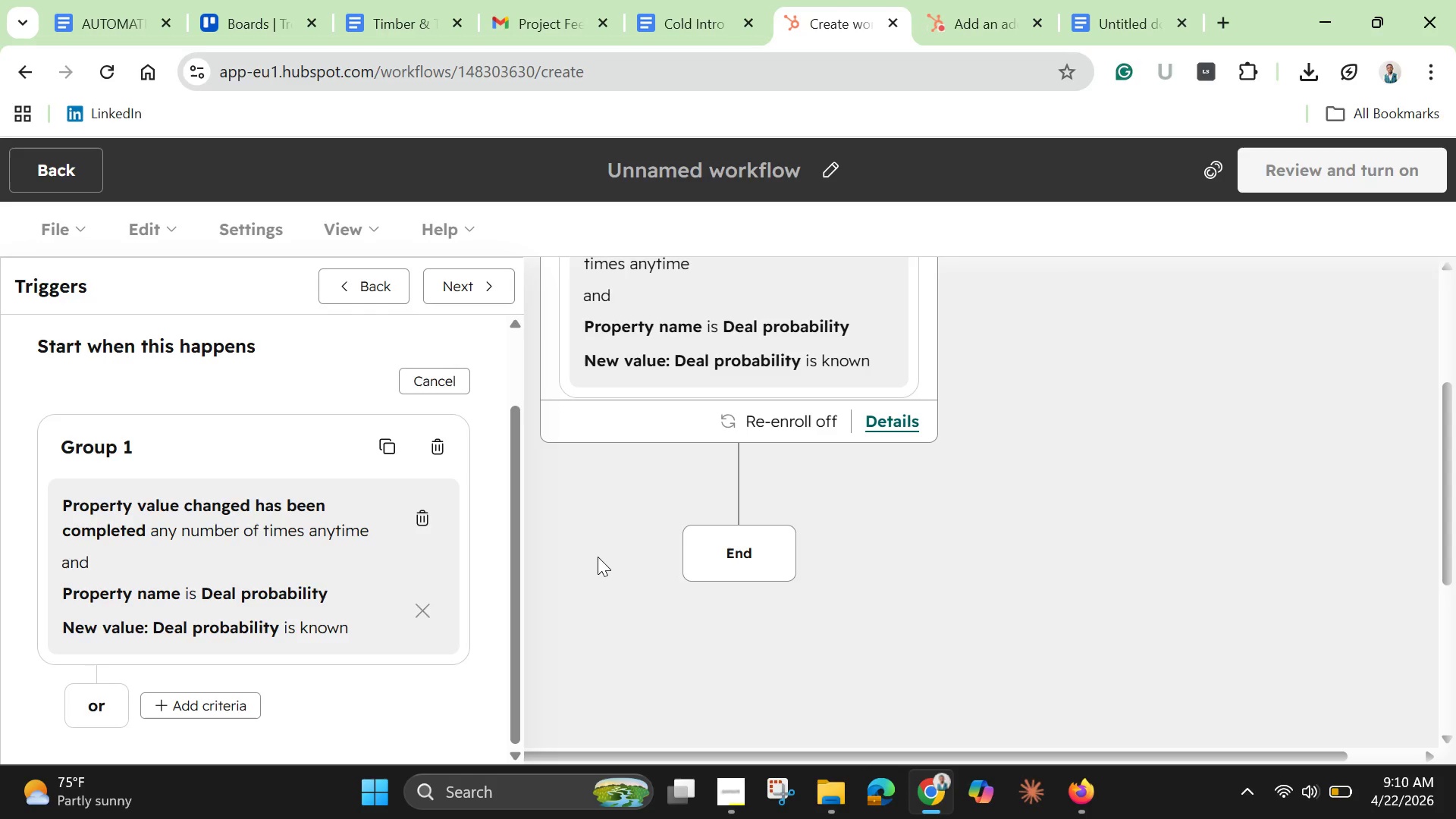 
wait(21.54)
 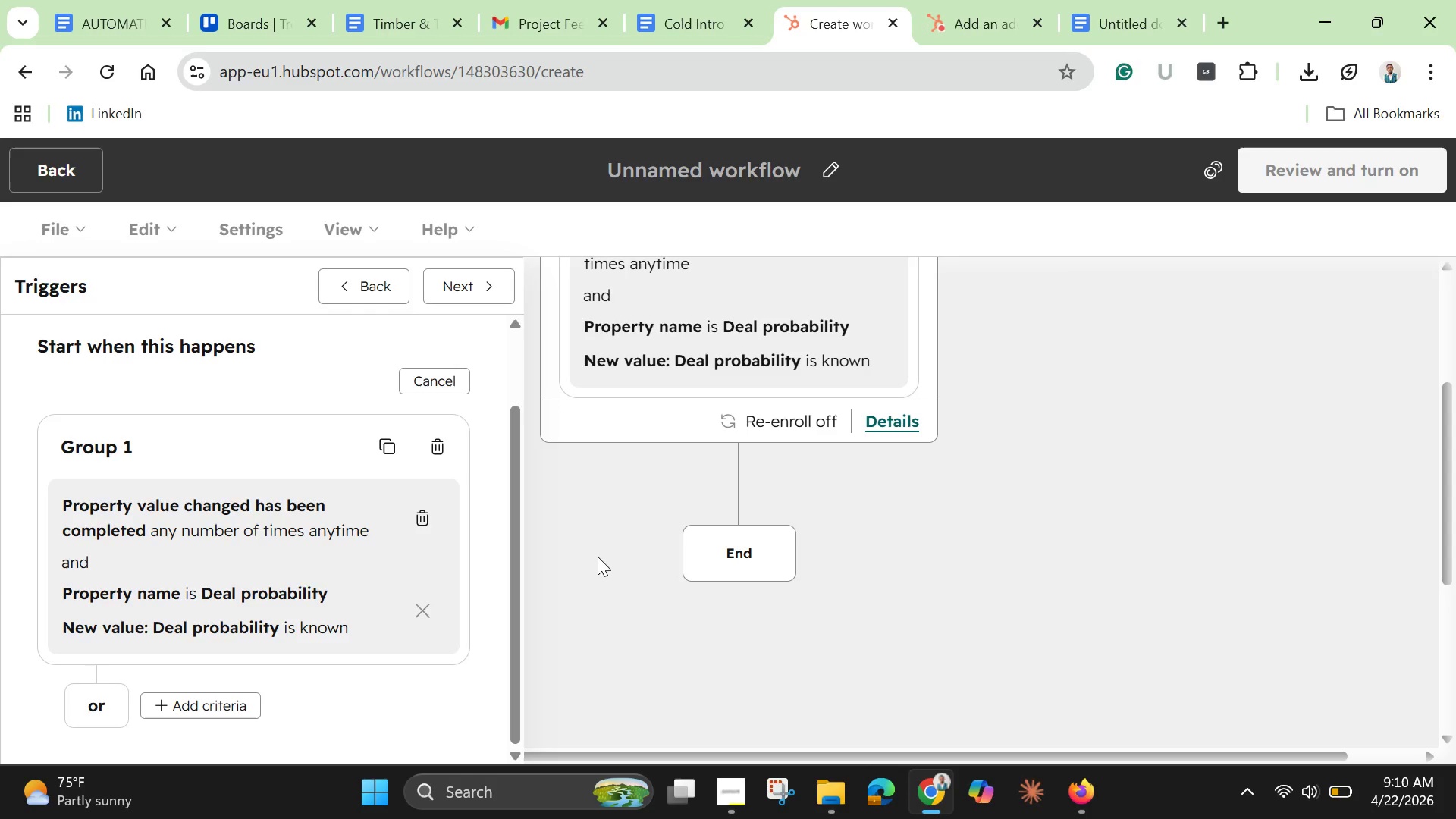 
scroll: coordinate [391, 425], scroll_direction: down, amount: 1.0
 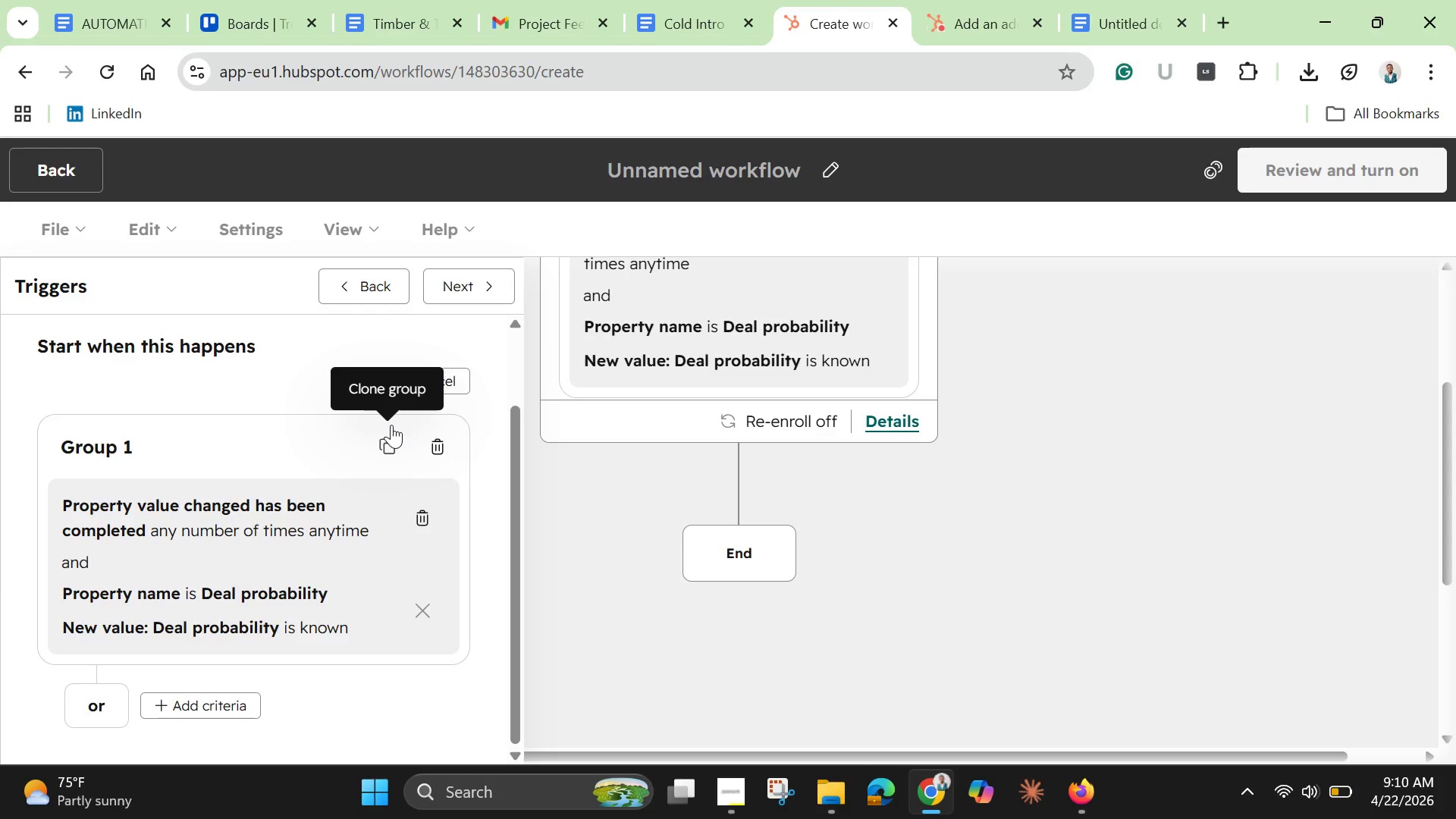 
wait(15.69)
 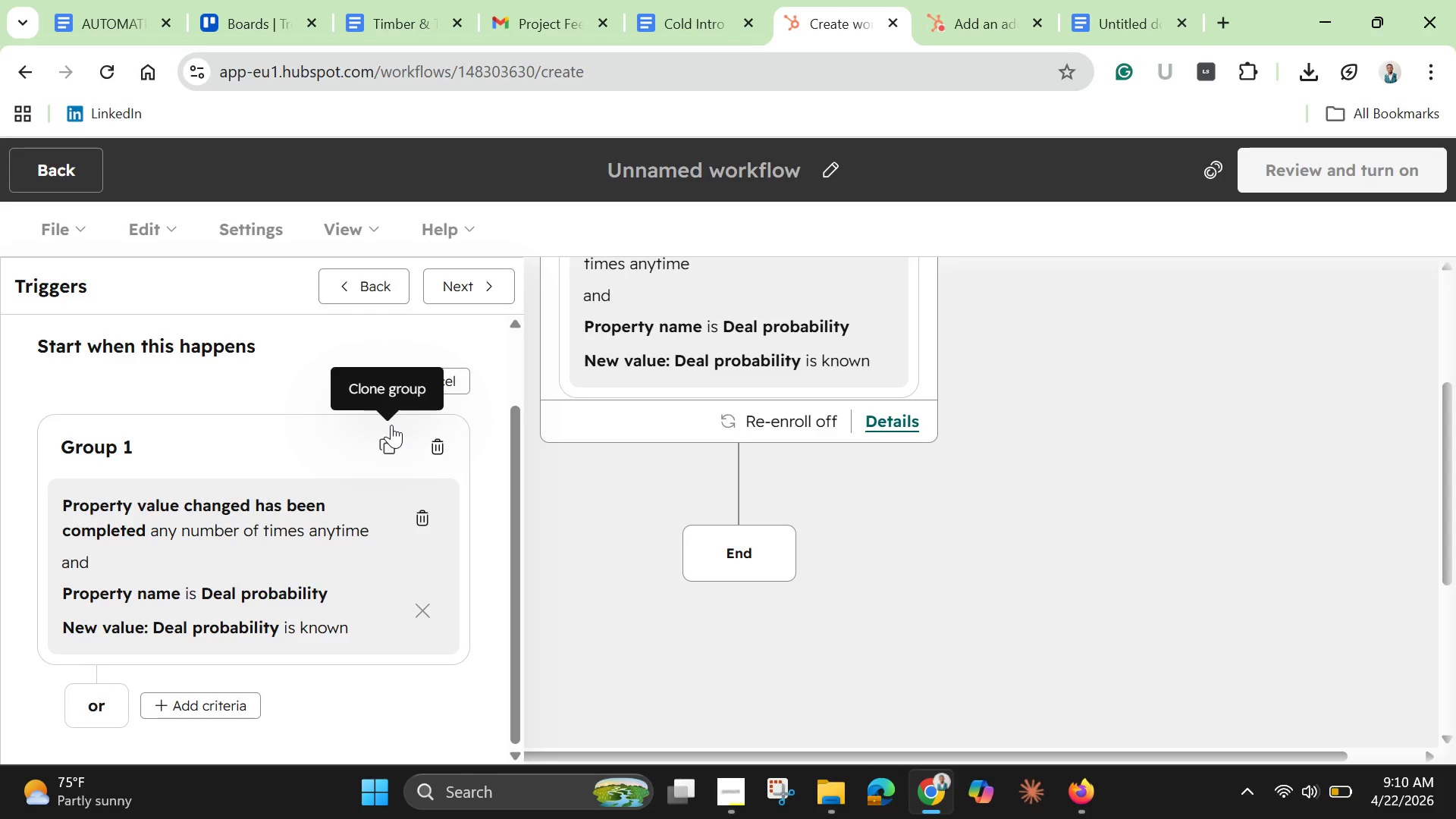 
scroll: coordinate [391, 425], scroll_direction: down, amount: 3.0
 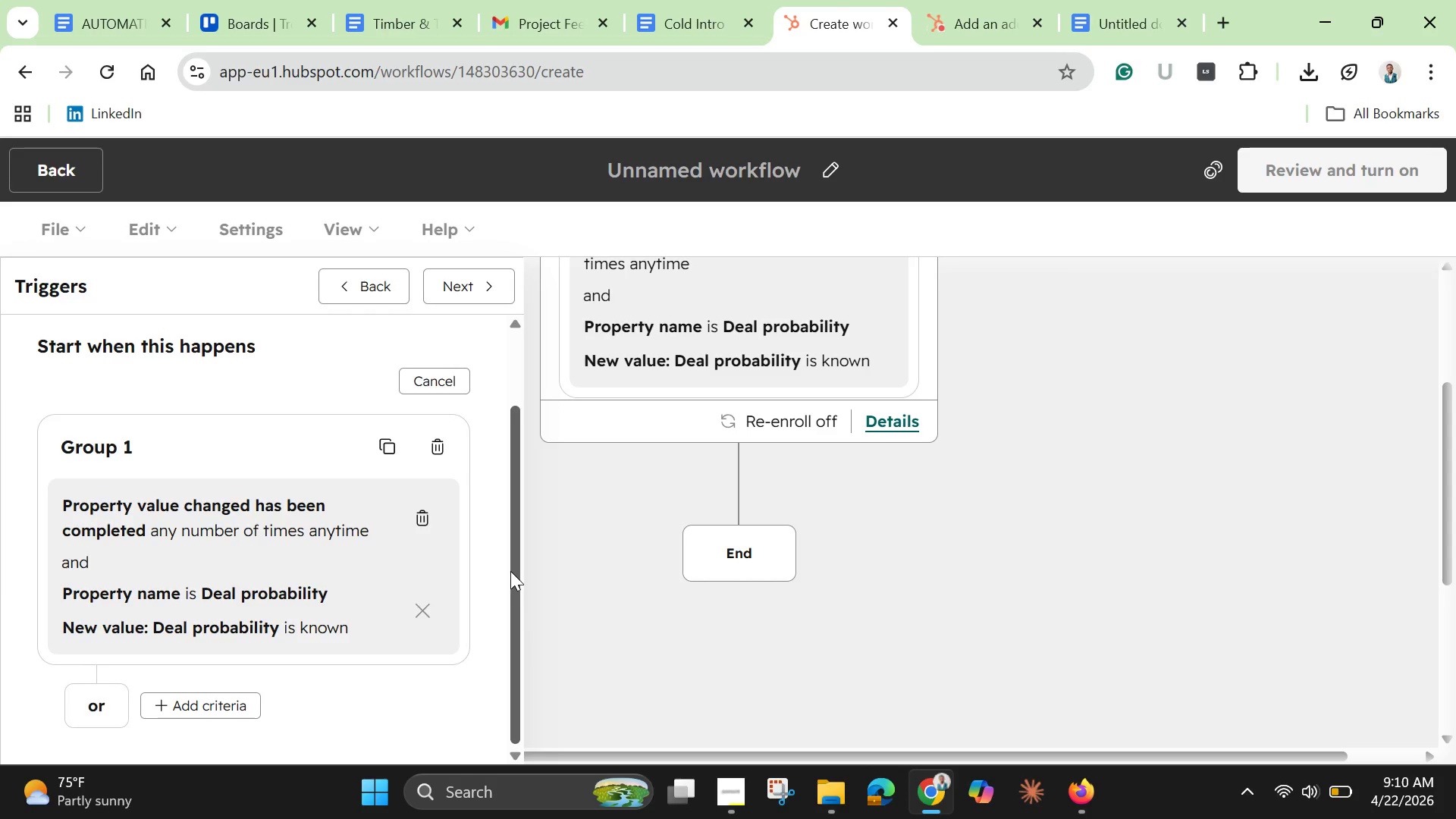 
wait(6.55)
 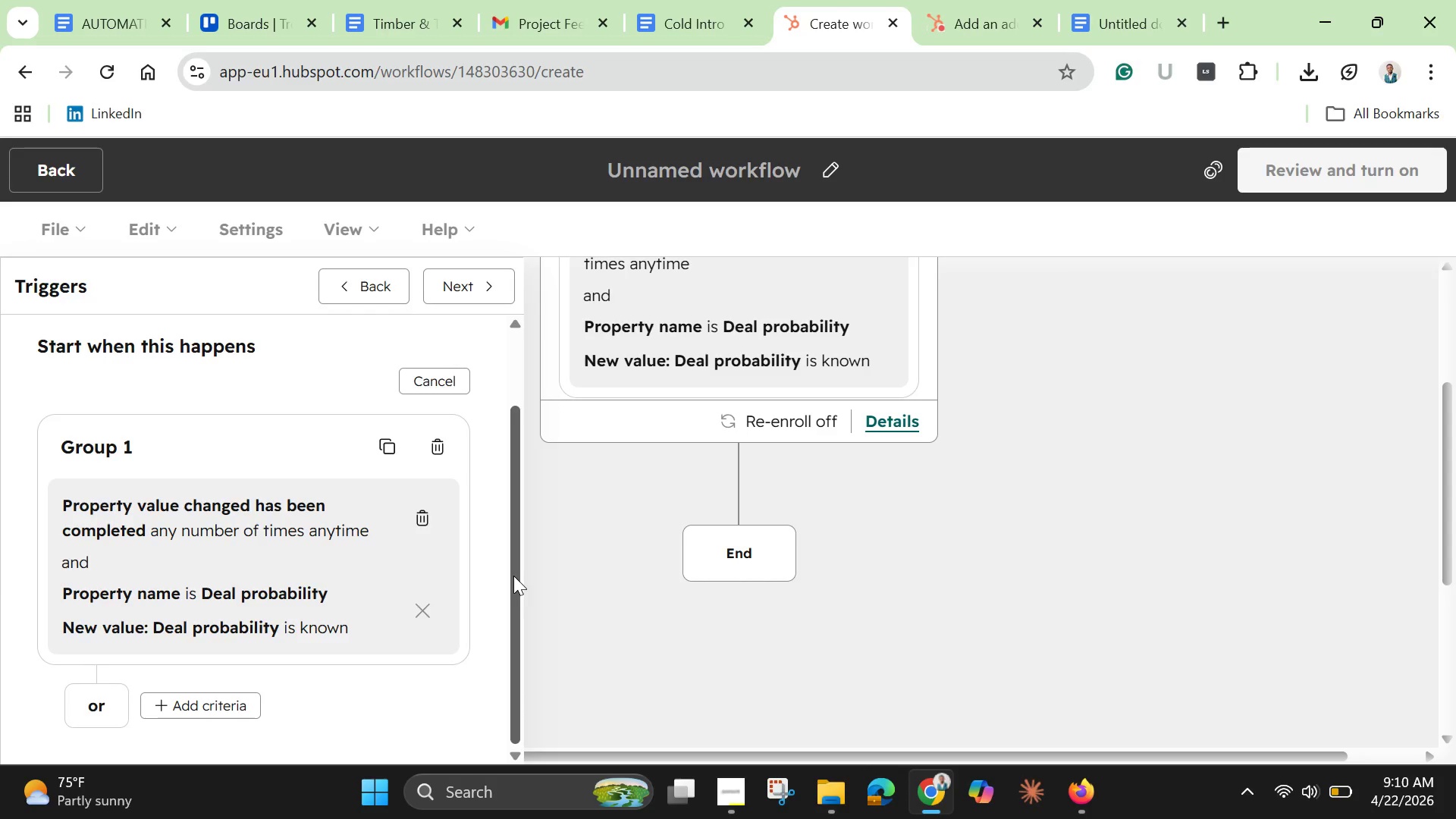 
mouse_move([488, 469])
 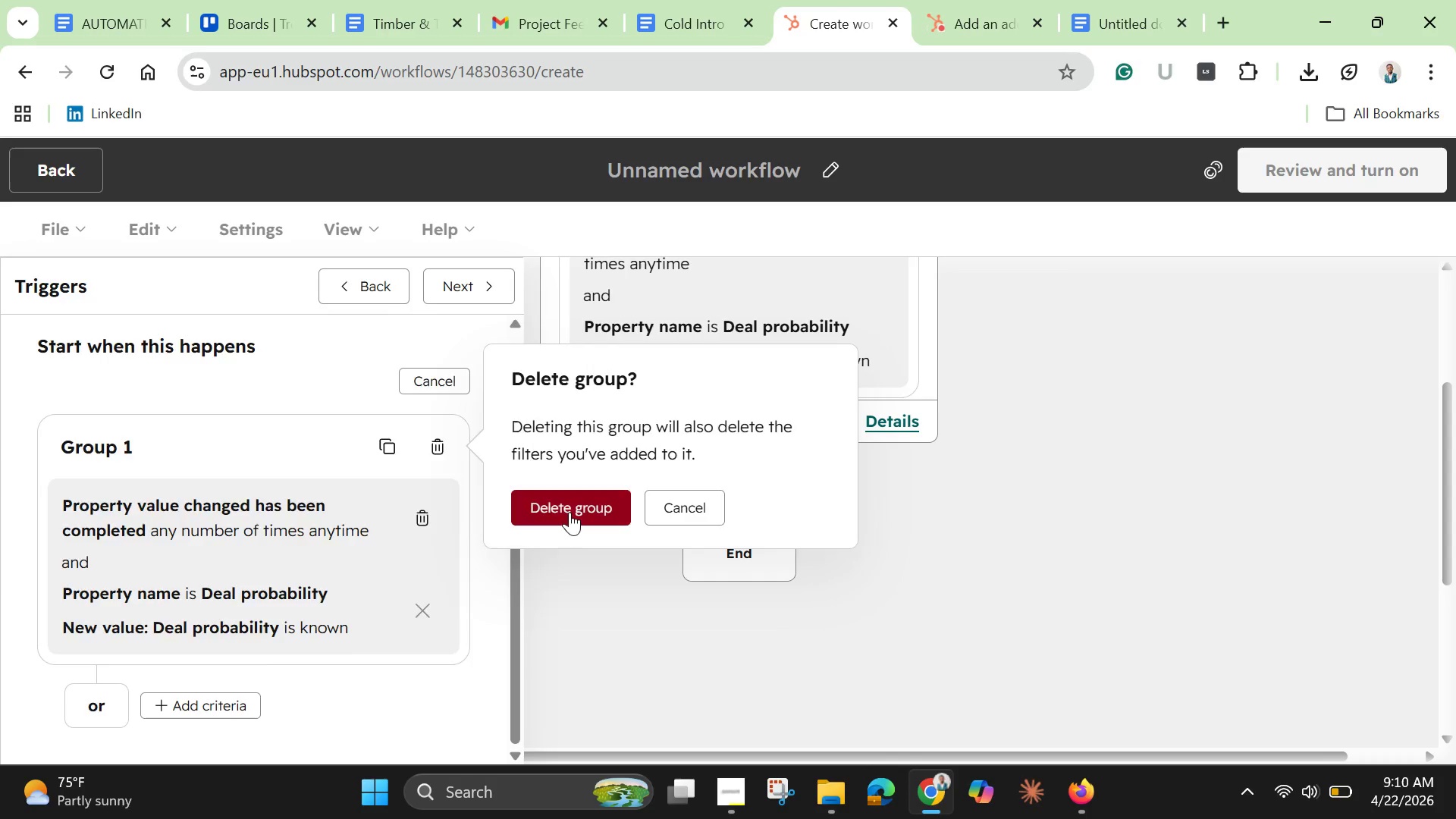 
left_click([570, 512])
 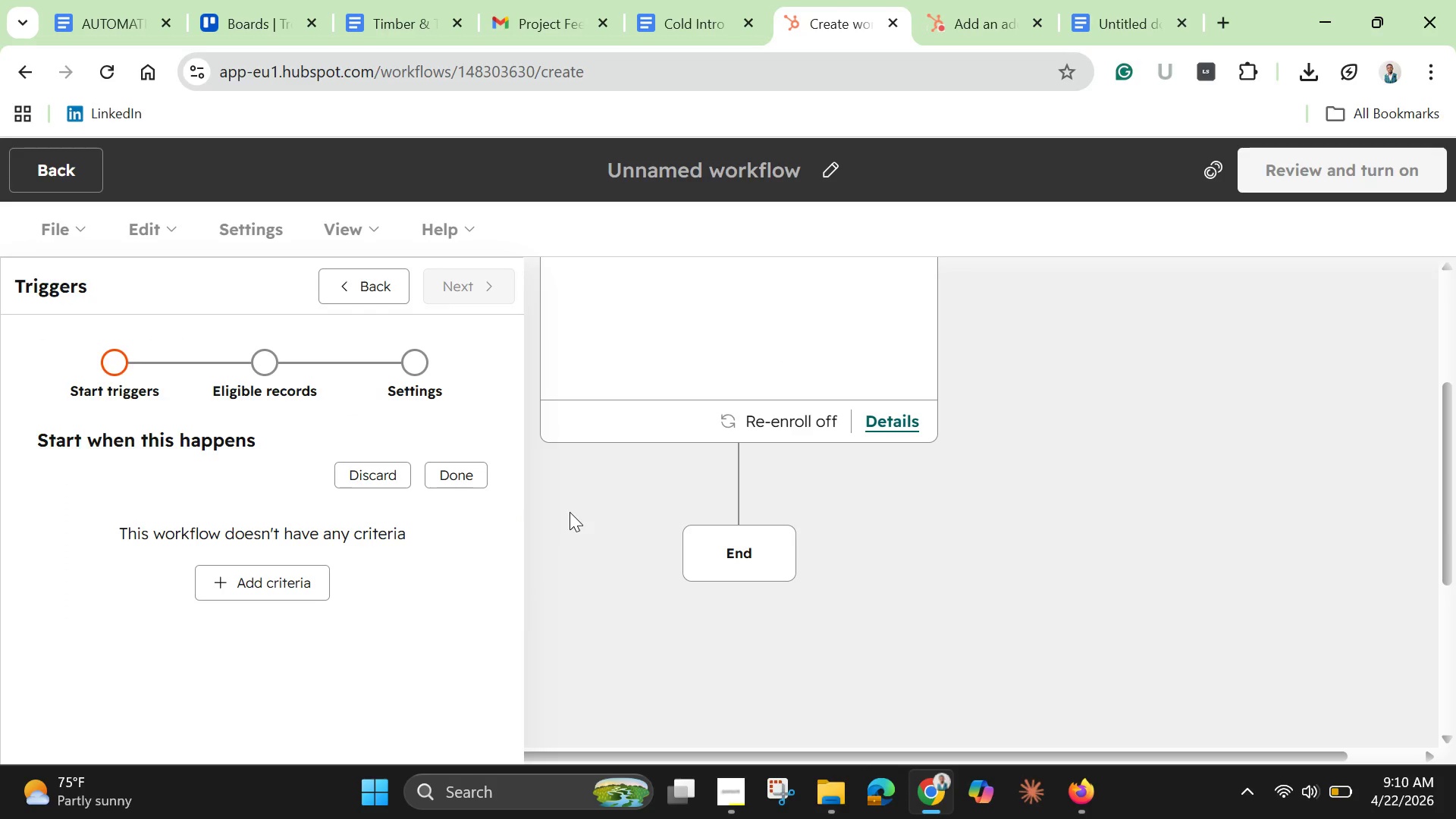 
wait(5.62)
 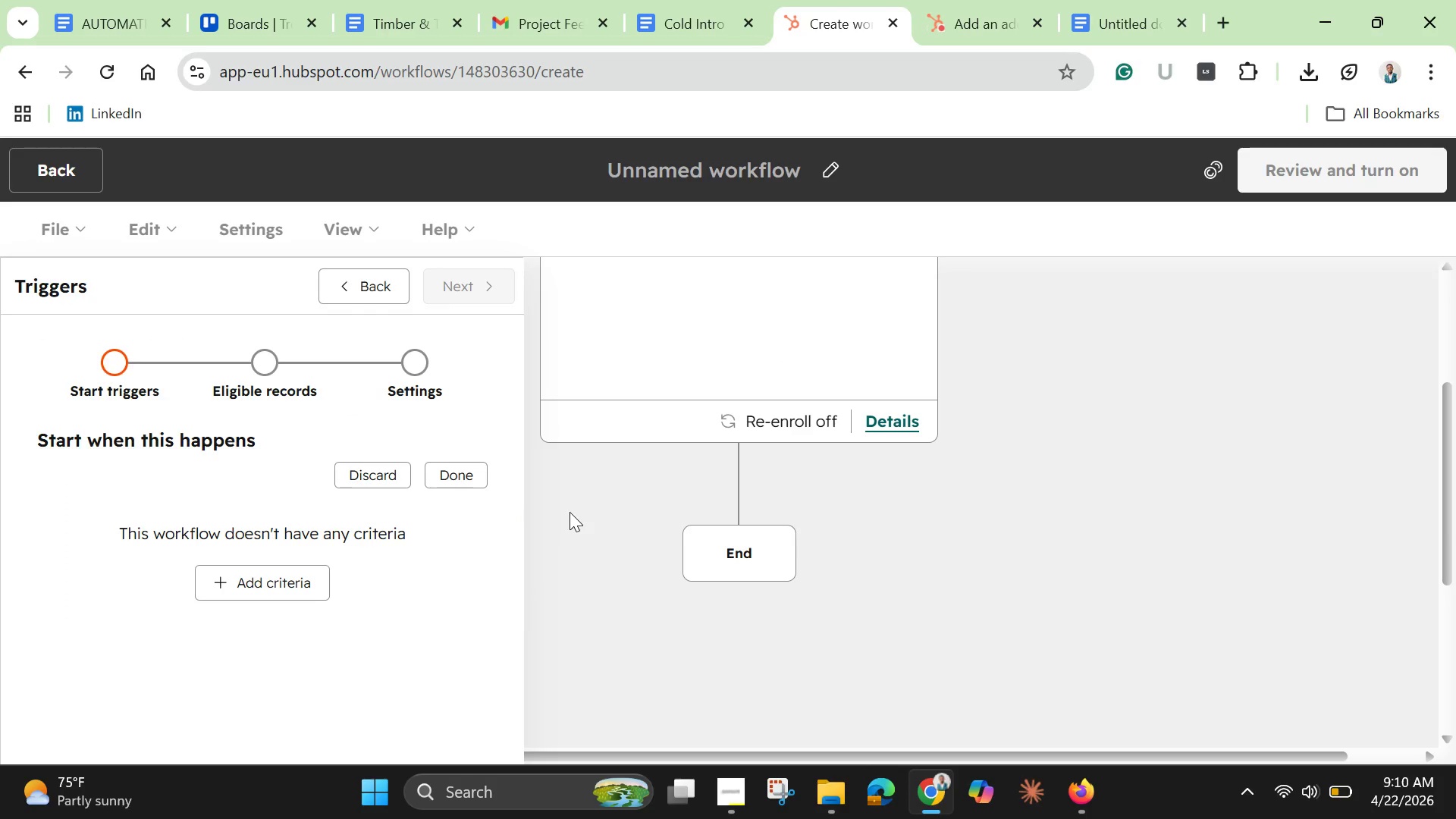 
left_click([243, 580])
 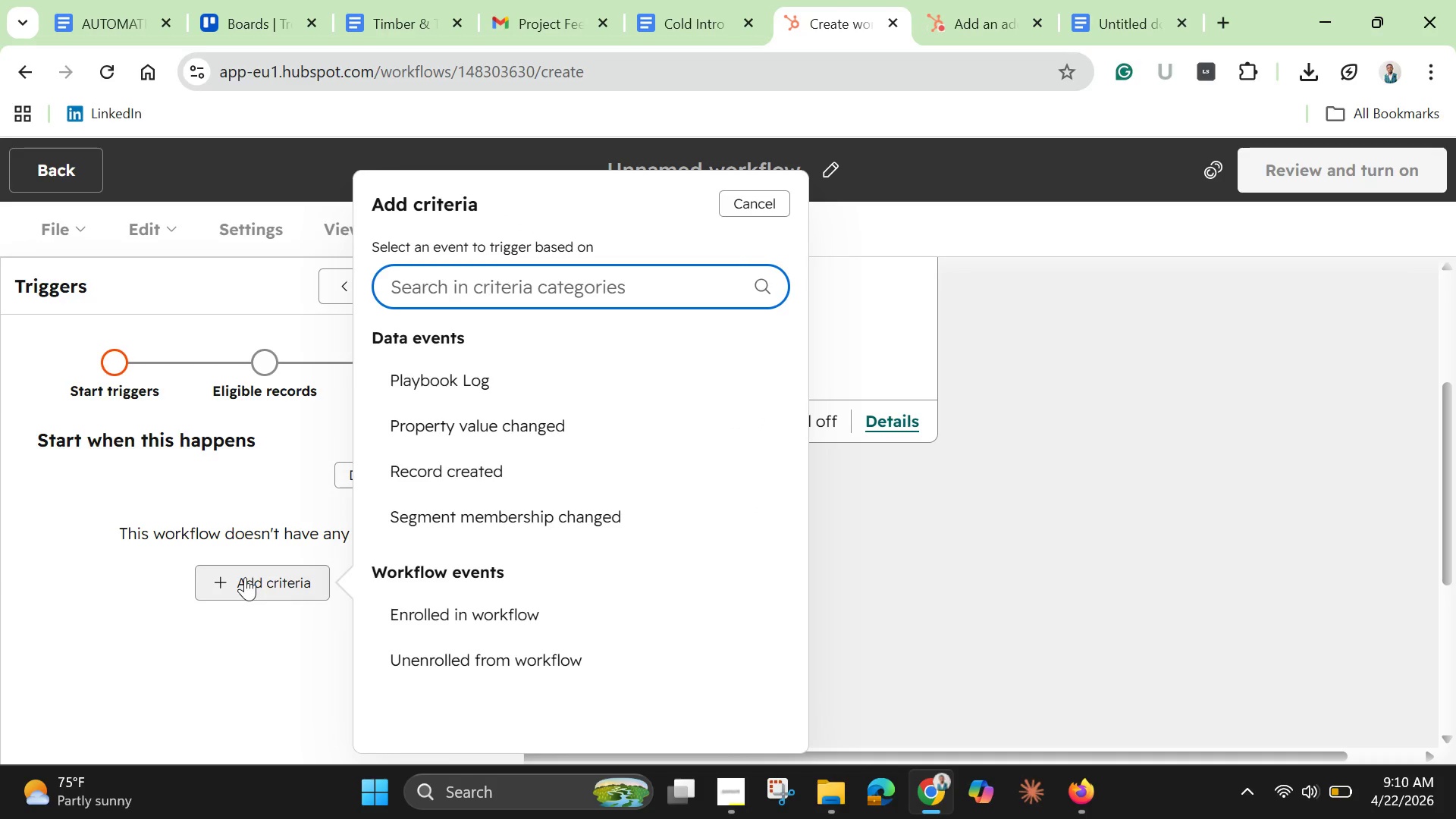 
wait(6.77)
 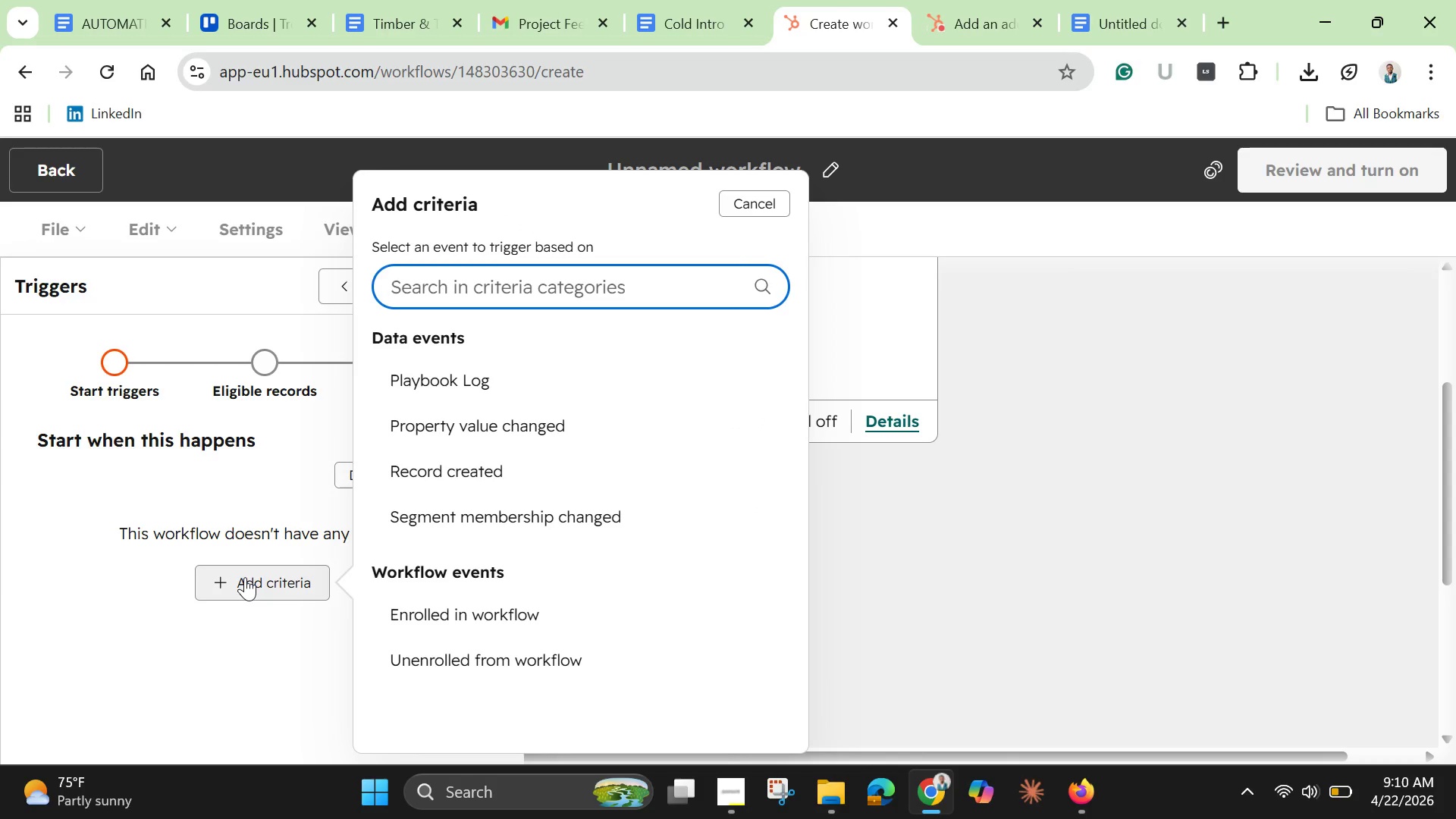 
scroll: coordinate [450, 400], scroll_direction: down, amount: 4.0
 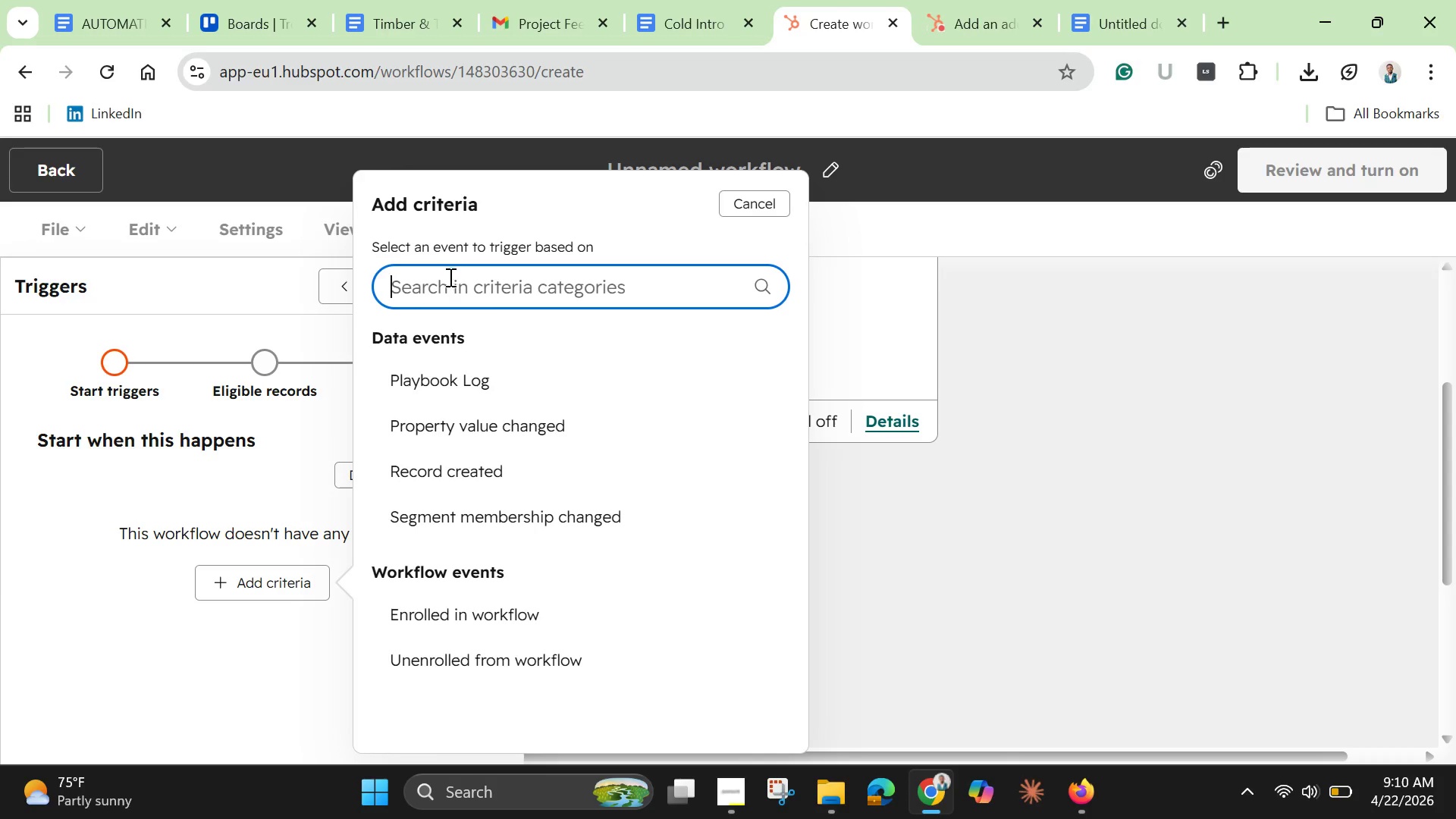 
left_click([444, 289])
 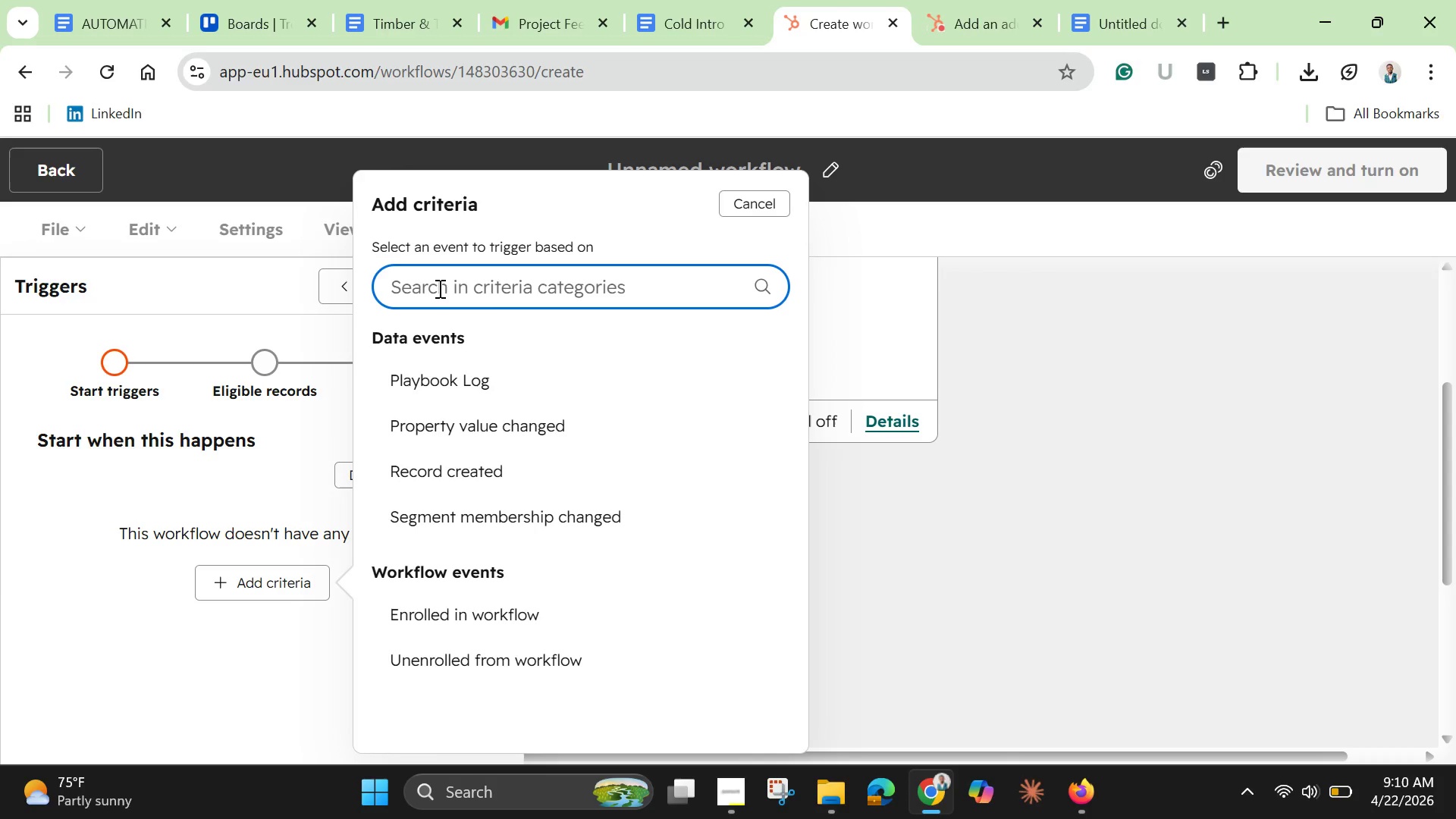 
key(D)
 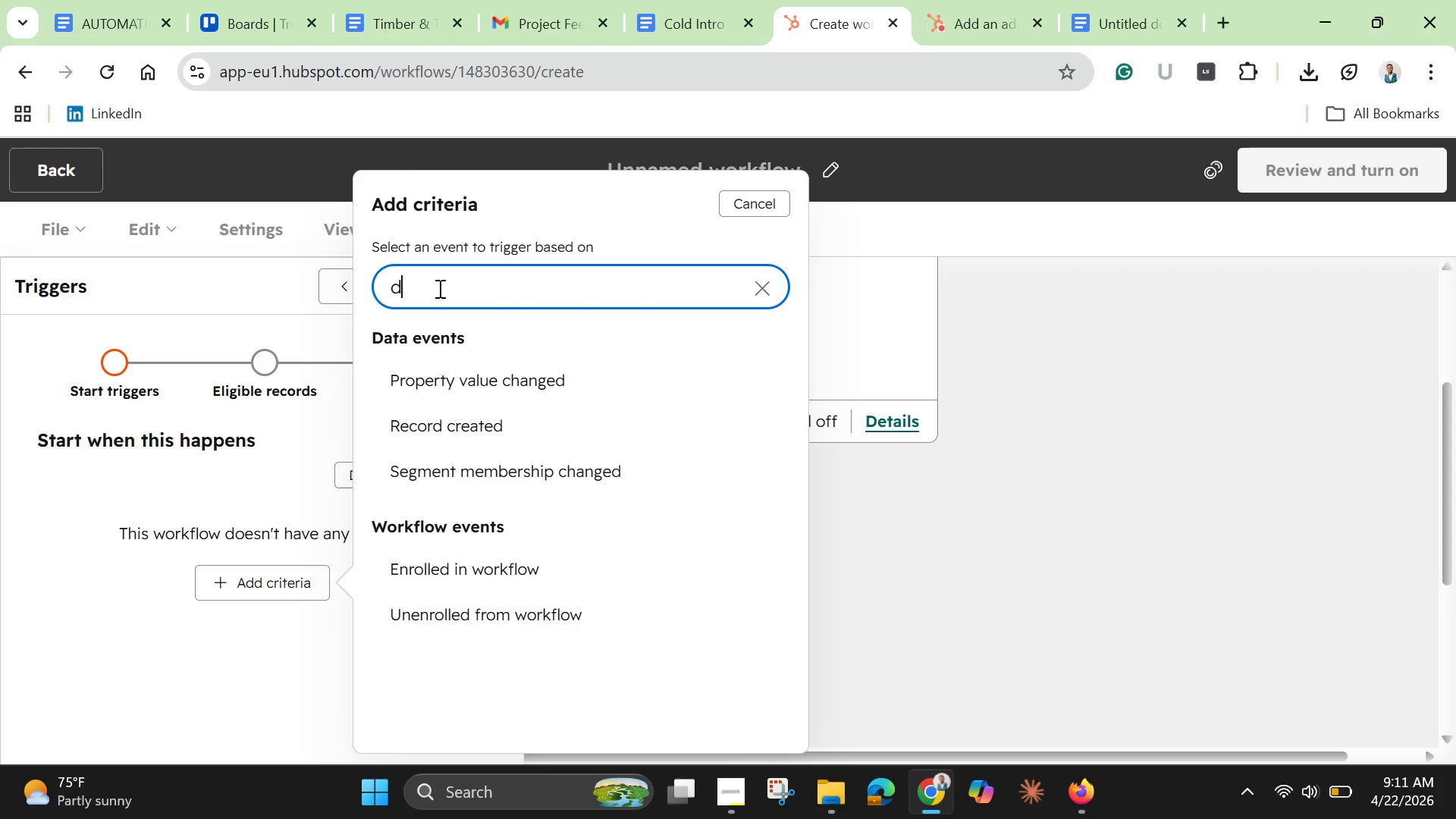 
wait(5.7)
 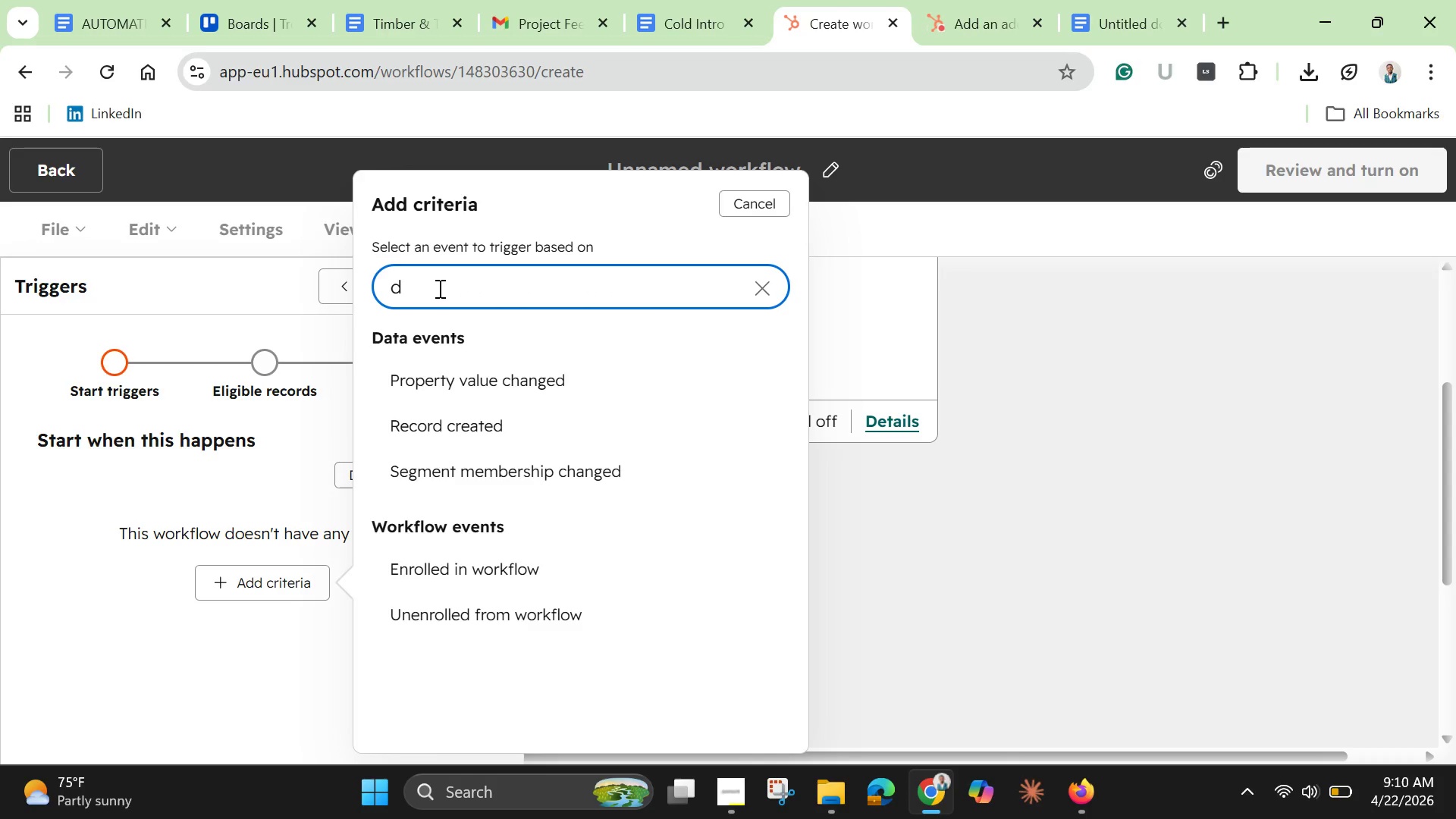 
type(eal stage )
 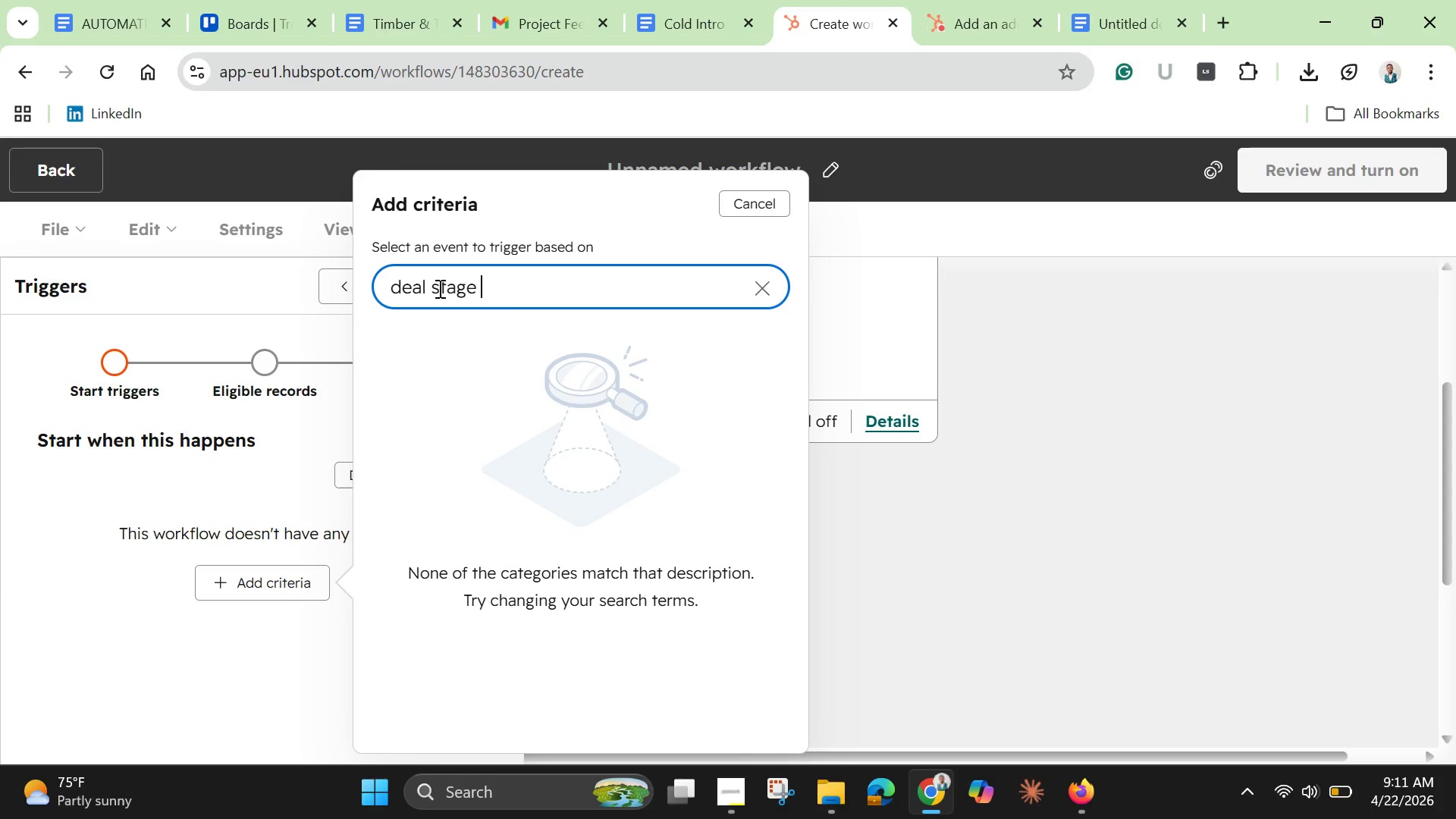 
wait(9.42)
 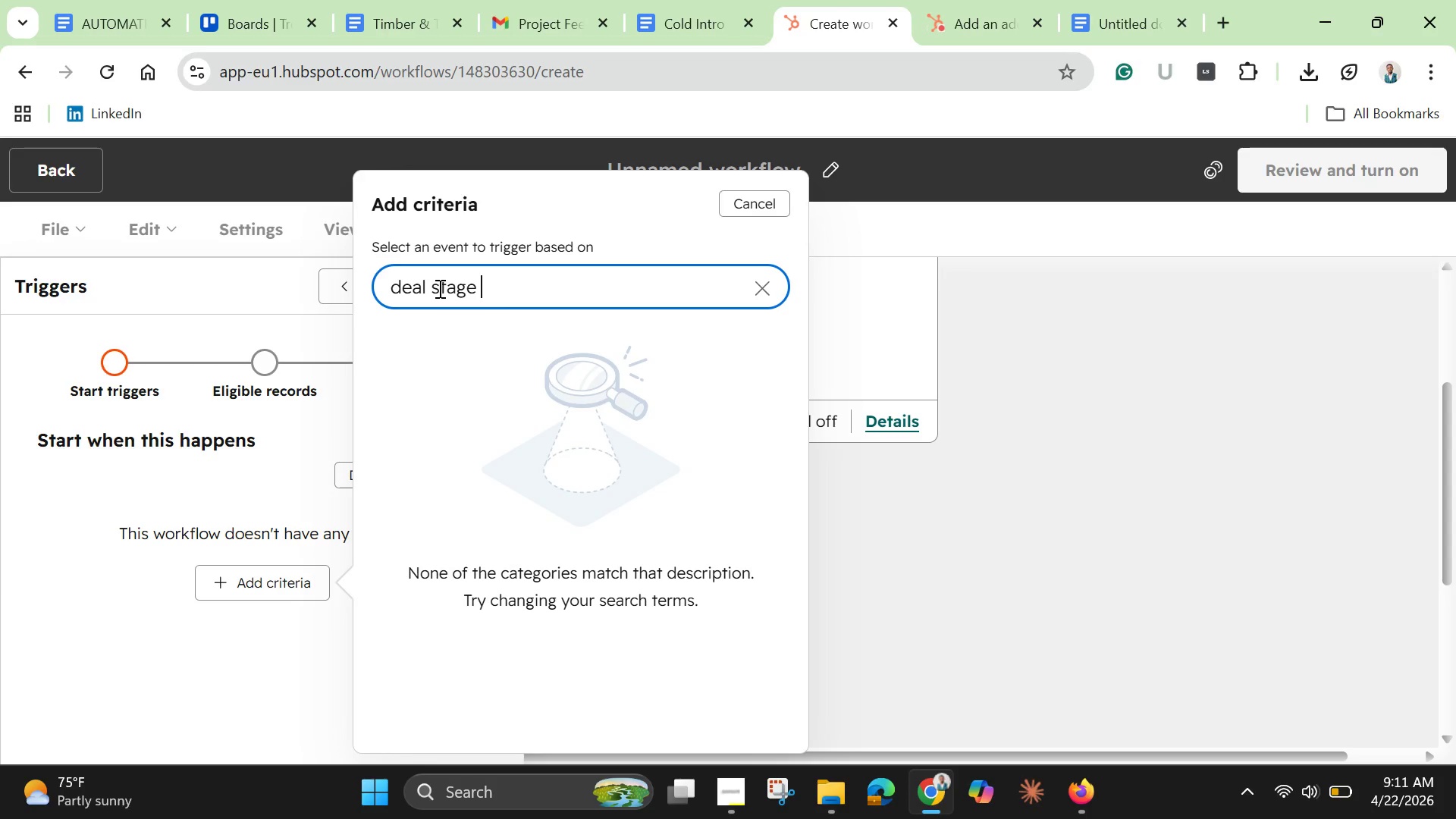 
left_click([741, 193])
 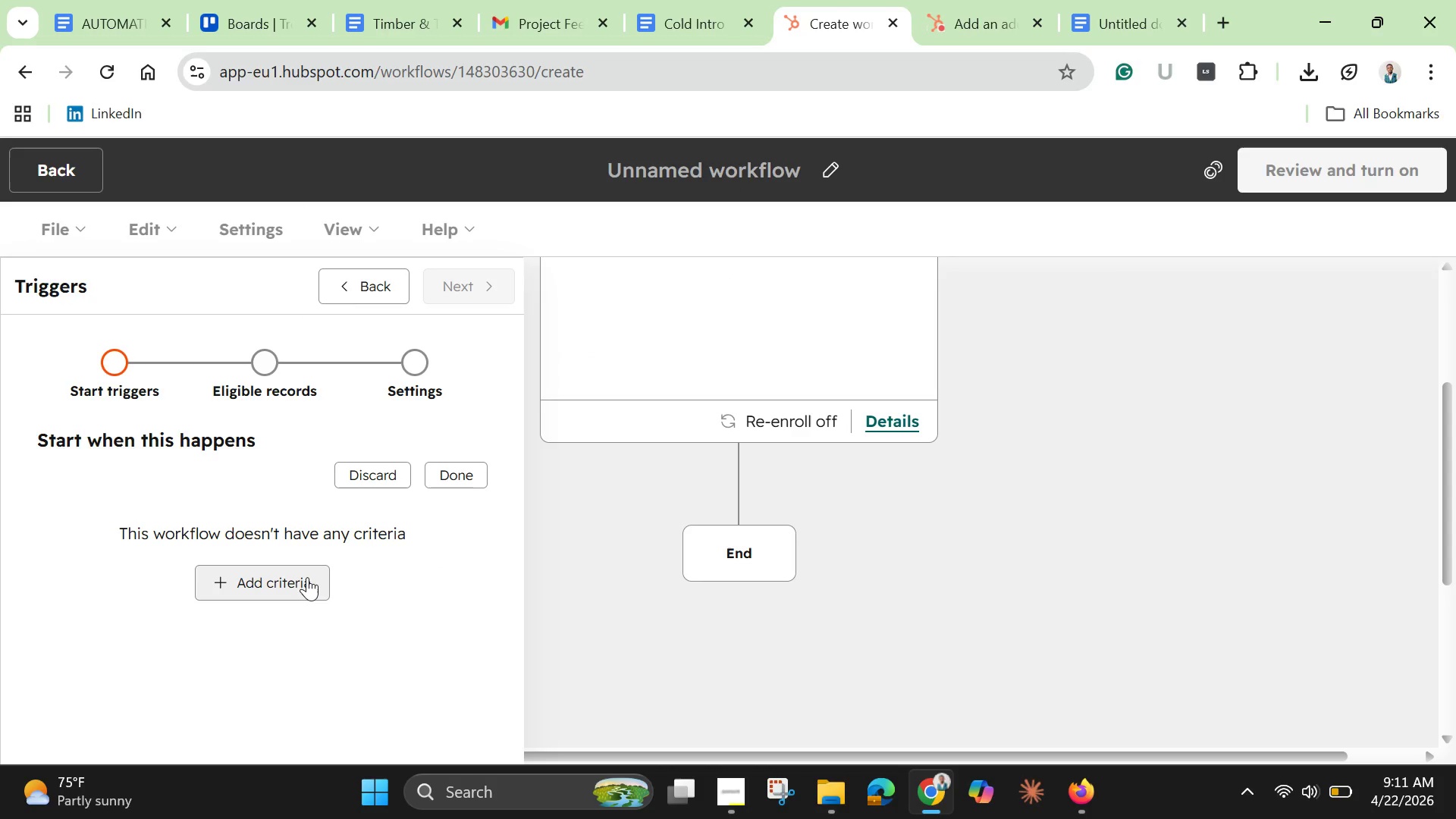 
left_click([307, 577])
 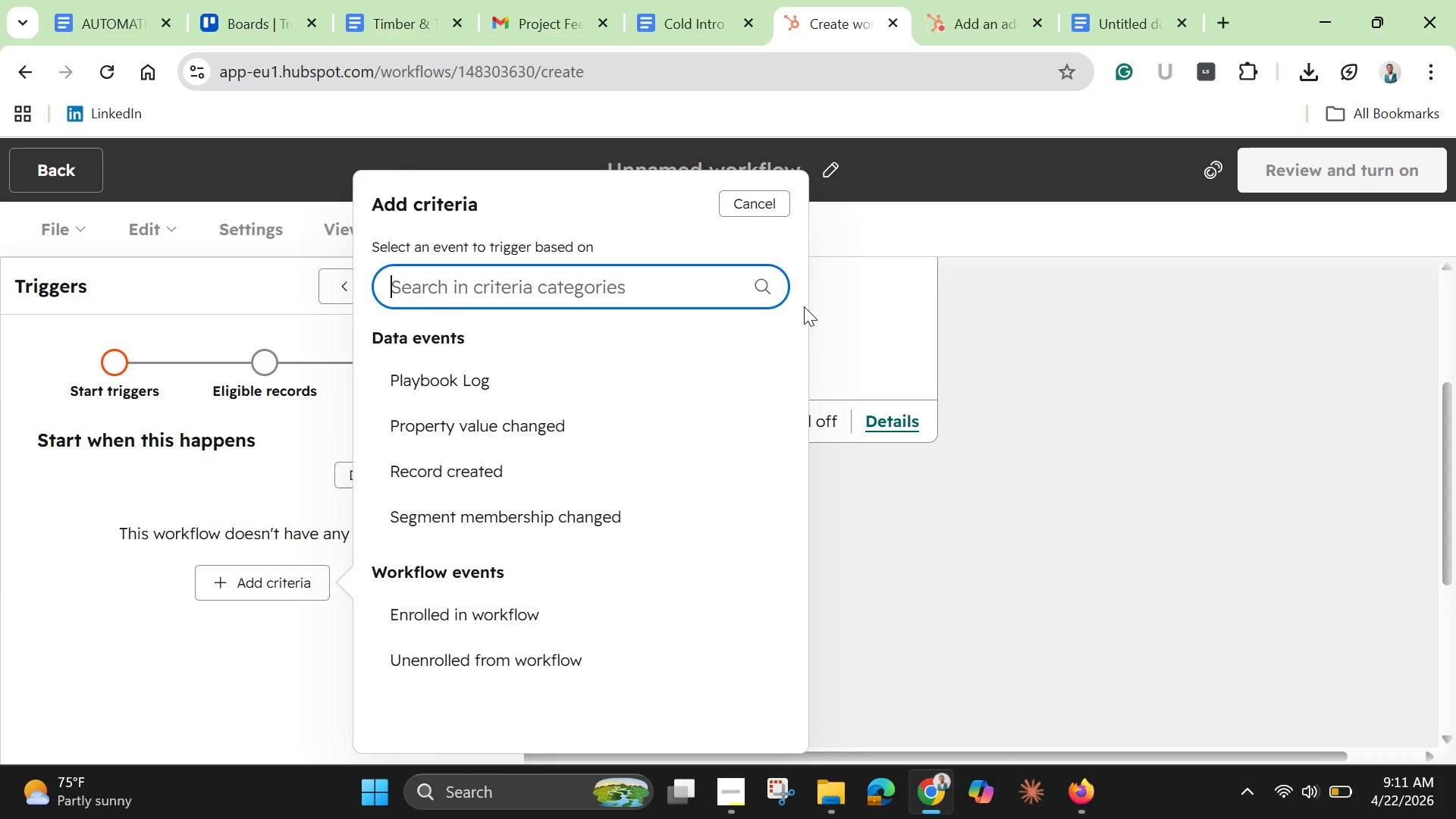 
wait(16.8)
 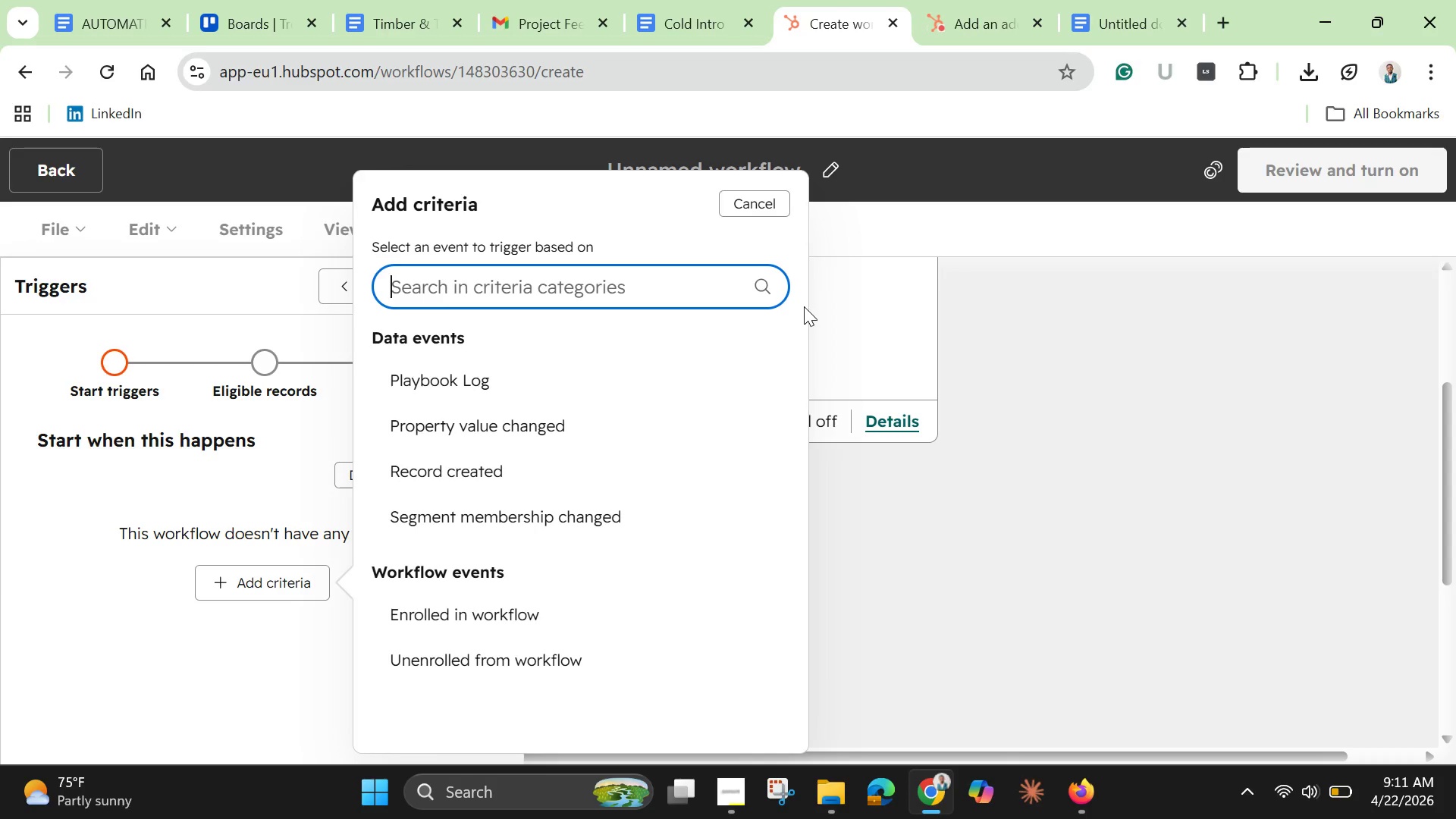 
scroll: coordinate [605, 275], scroll_direction: down, amount: 7.0
 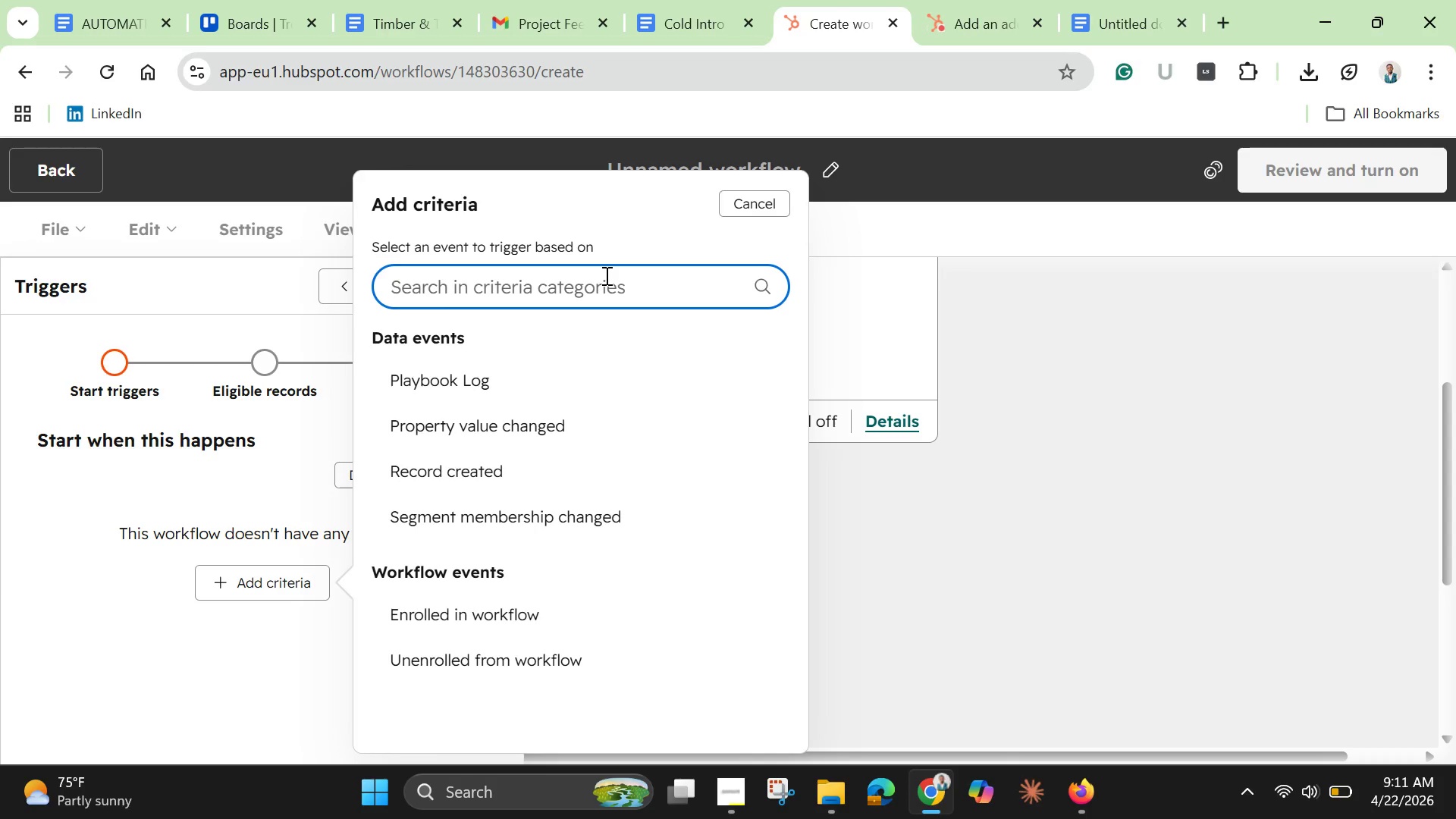 
wait(14.13)
 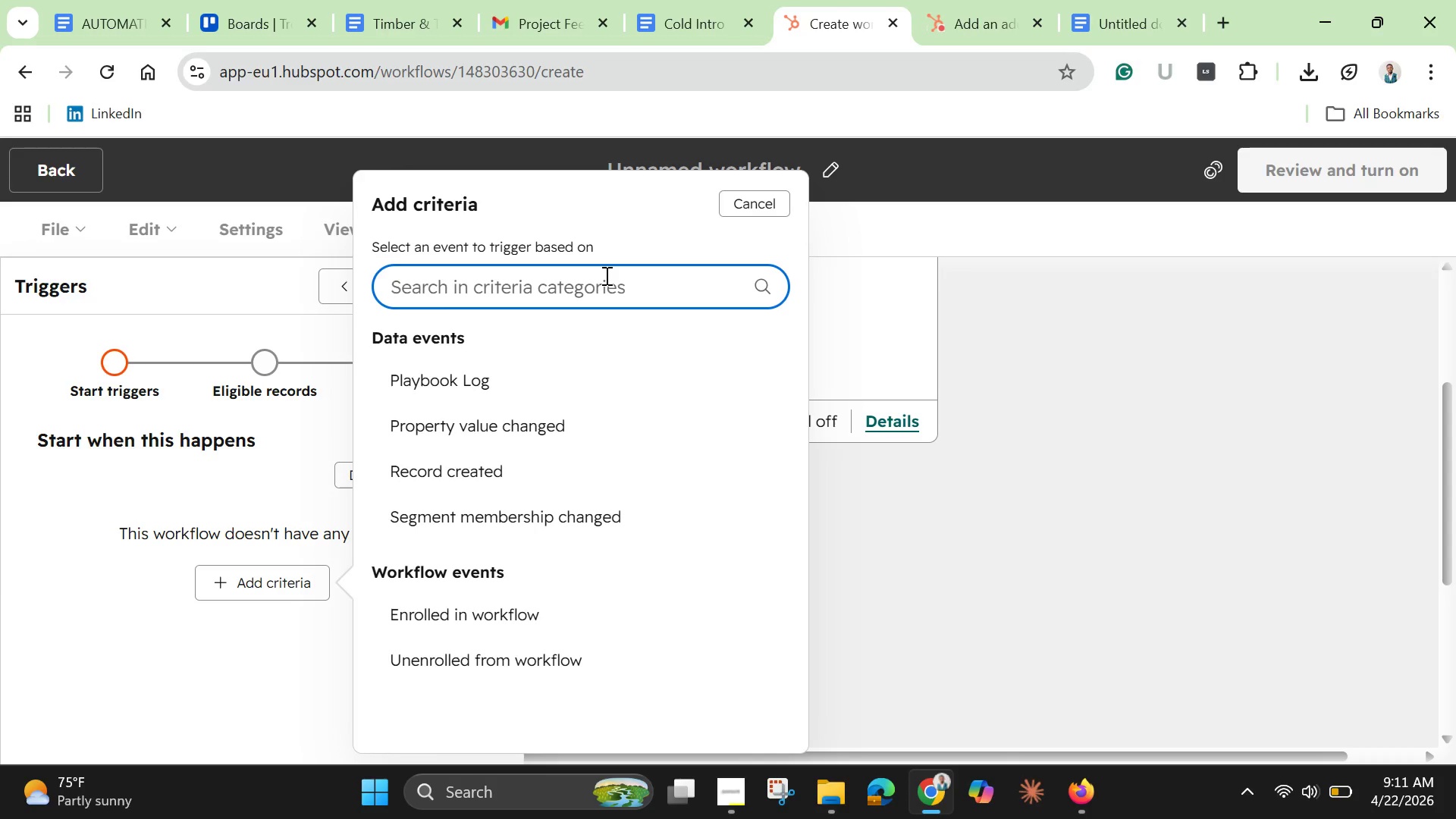 
scroll: coordinate [602, 187], scroll_direction: down, amount: 2.0
 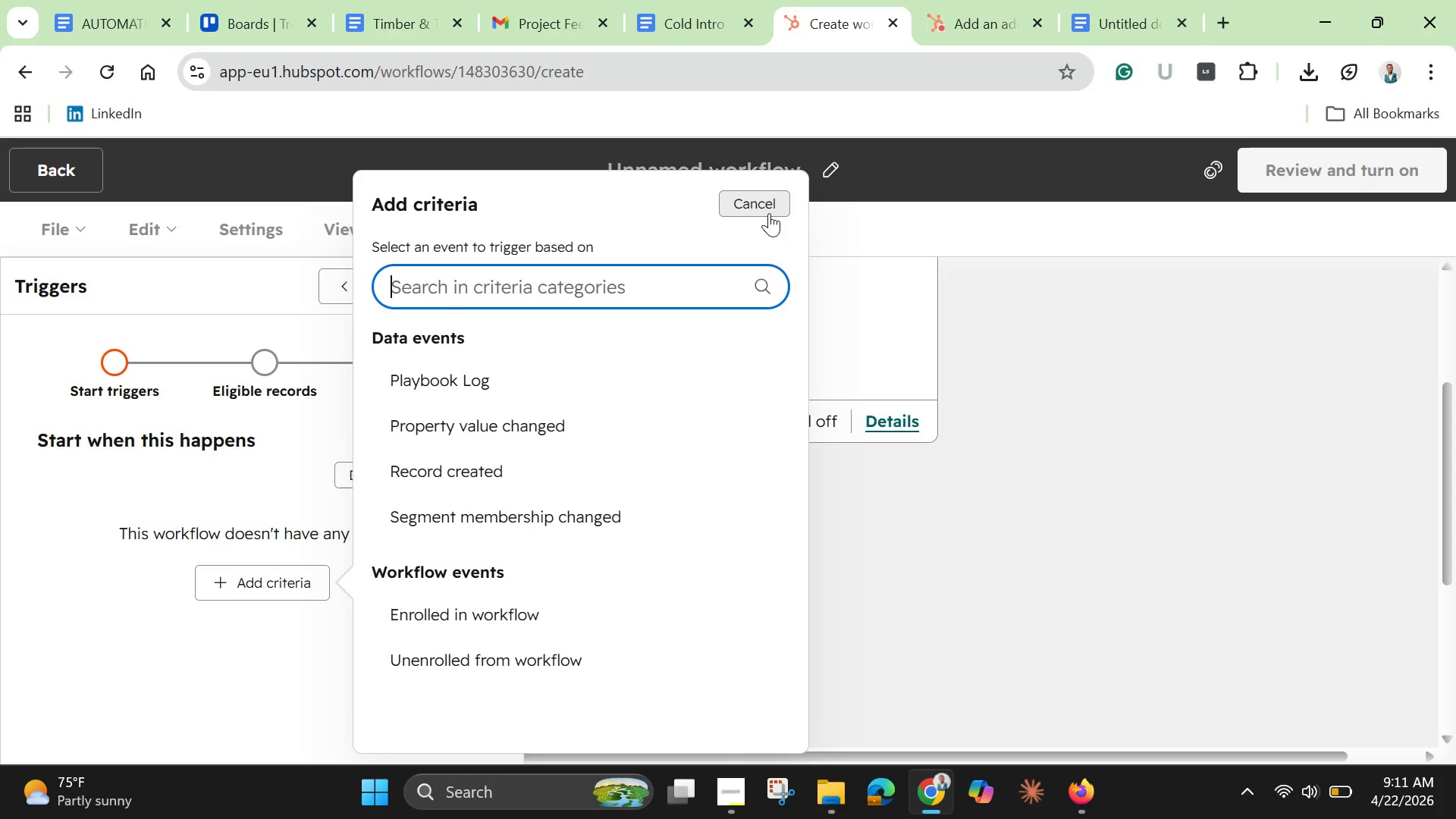 
left_click([769, 213])
 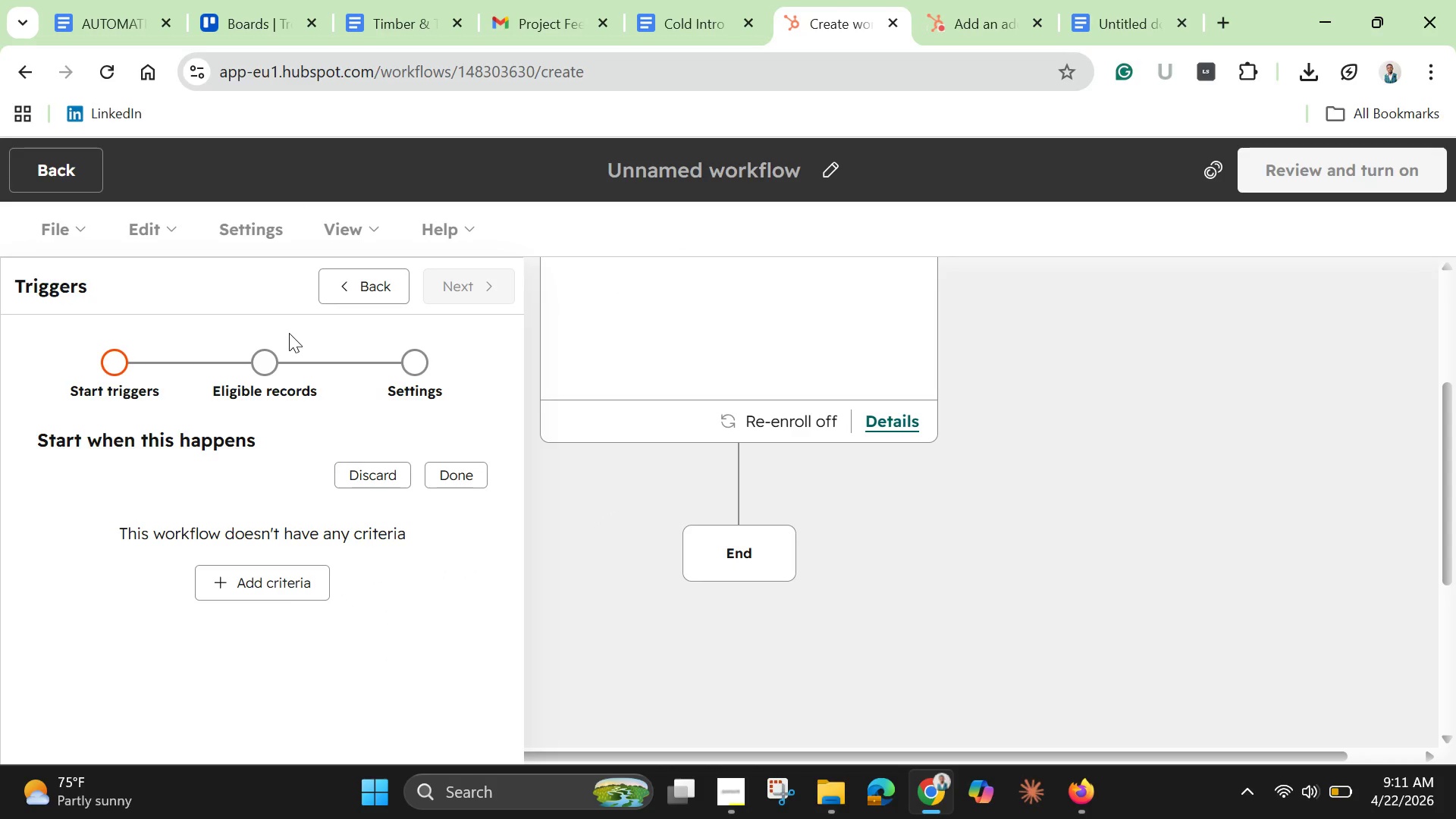 
scroll: coordinate [289, 333], scroll_direction: up, amount: 3.0
 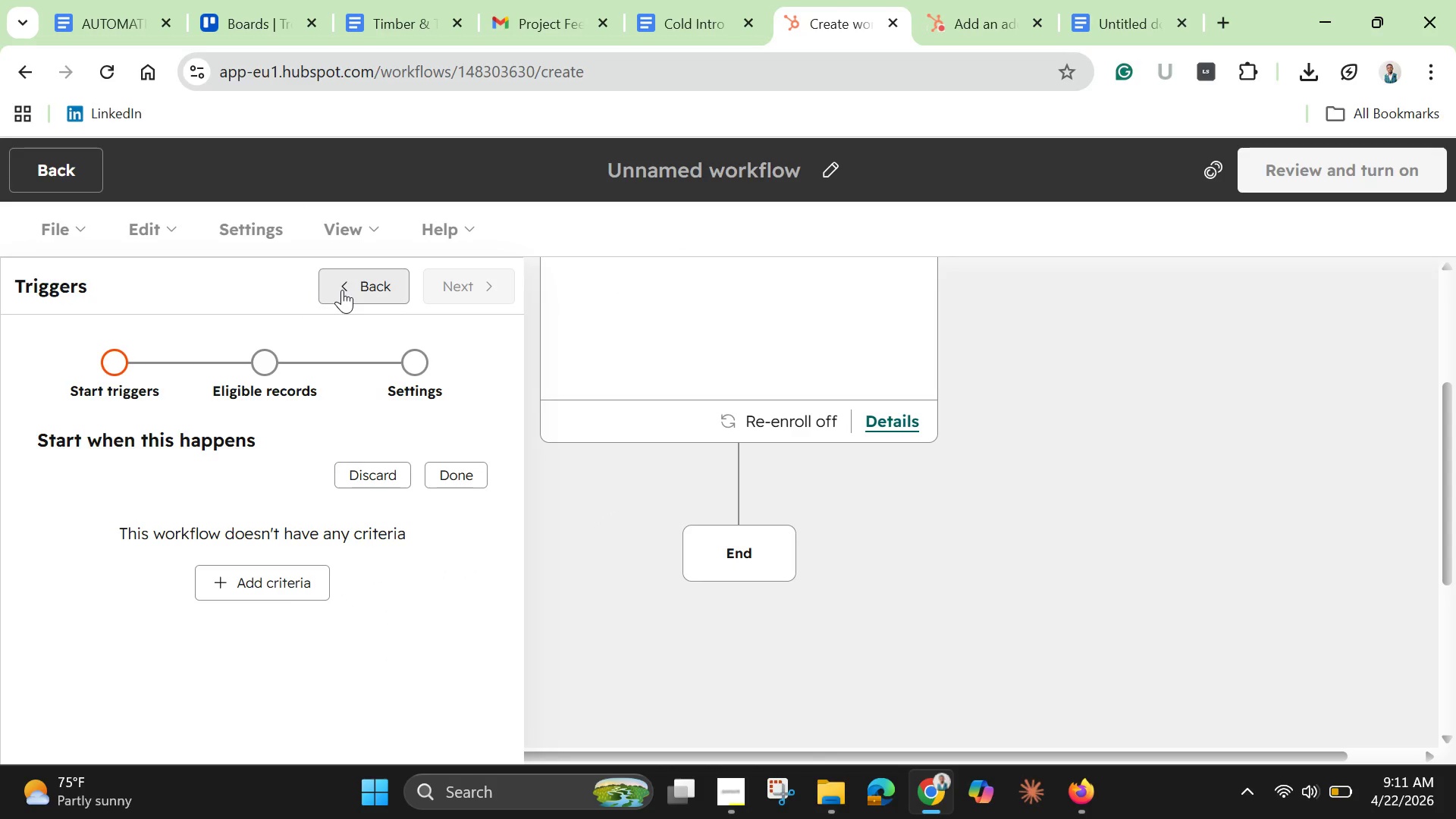 
left_click([342, 290])
 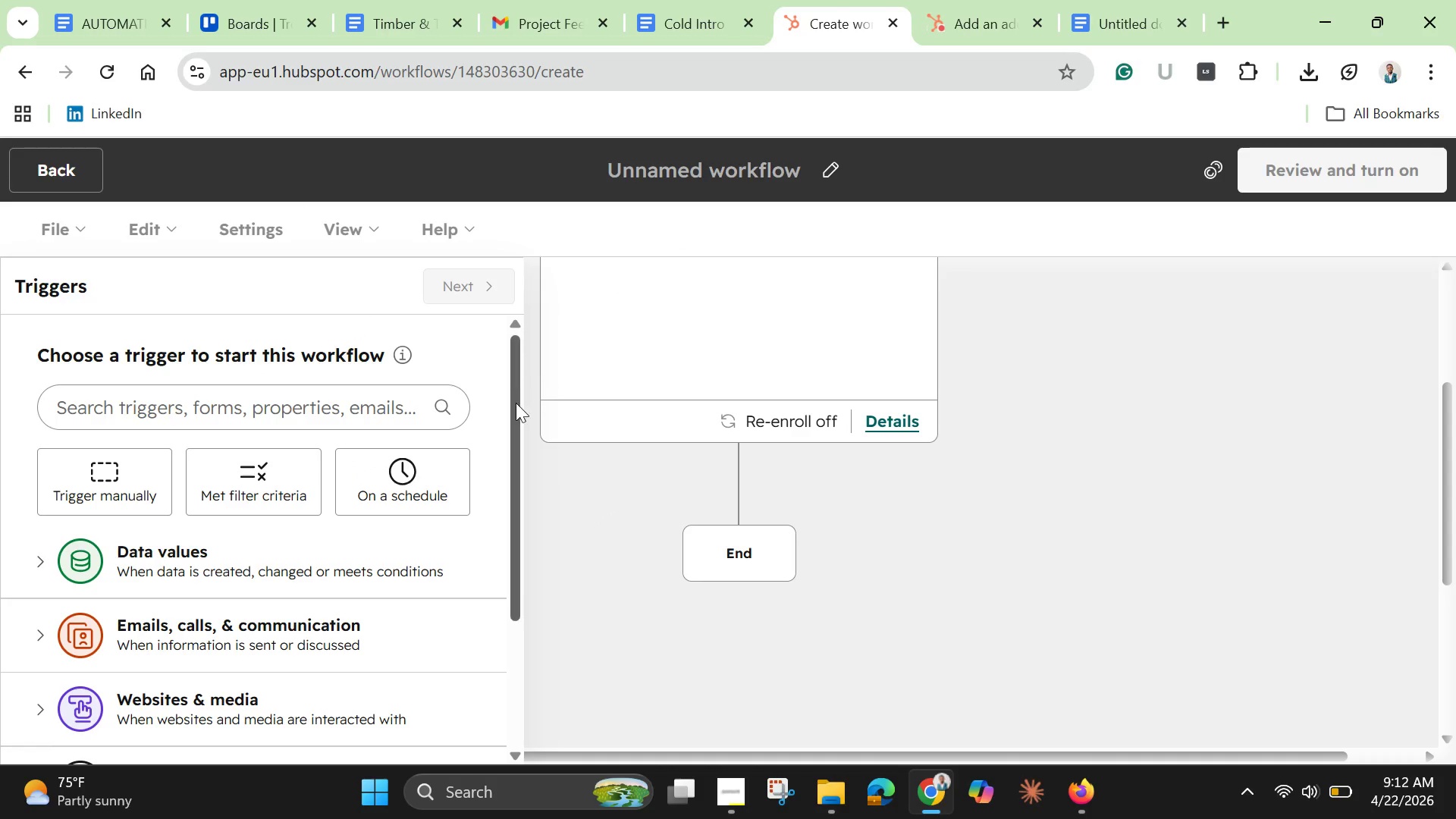 
left_click_drag(start_coordinate=[513, 405], to_coordinate=[487, 410])
 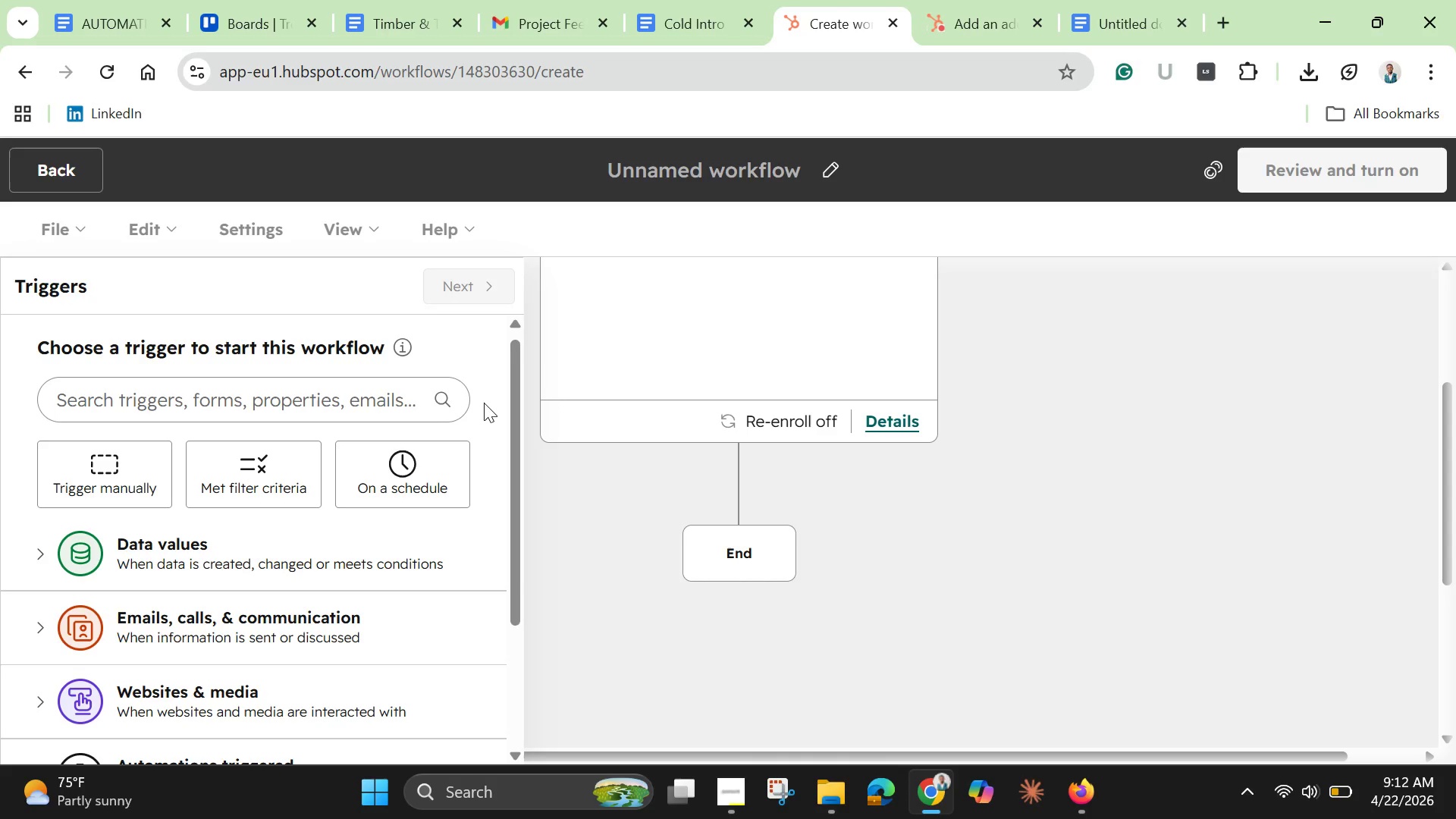 
wait(8.28)
 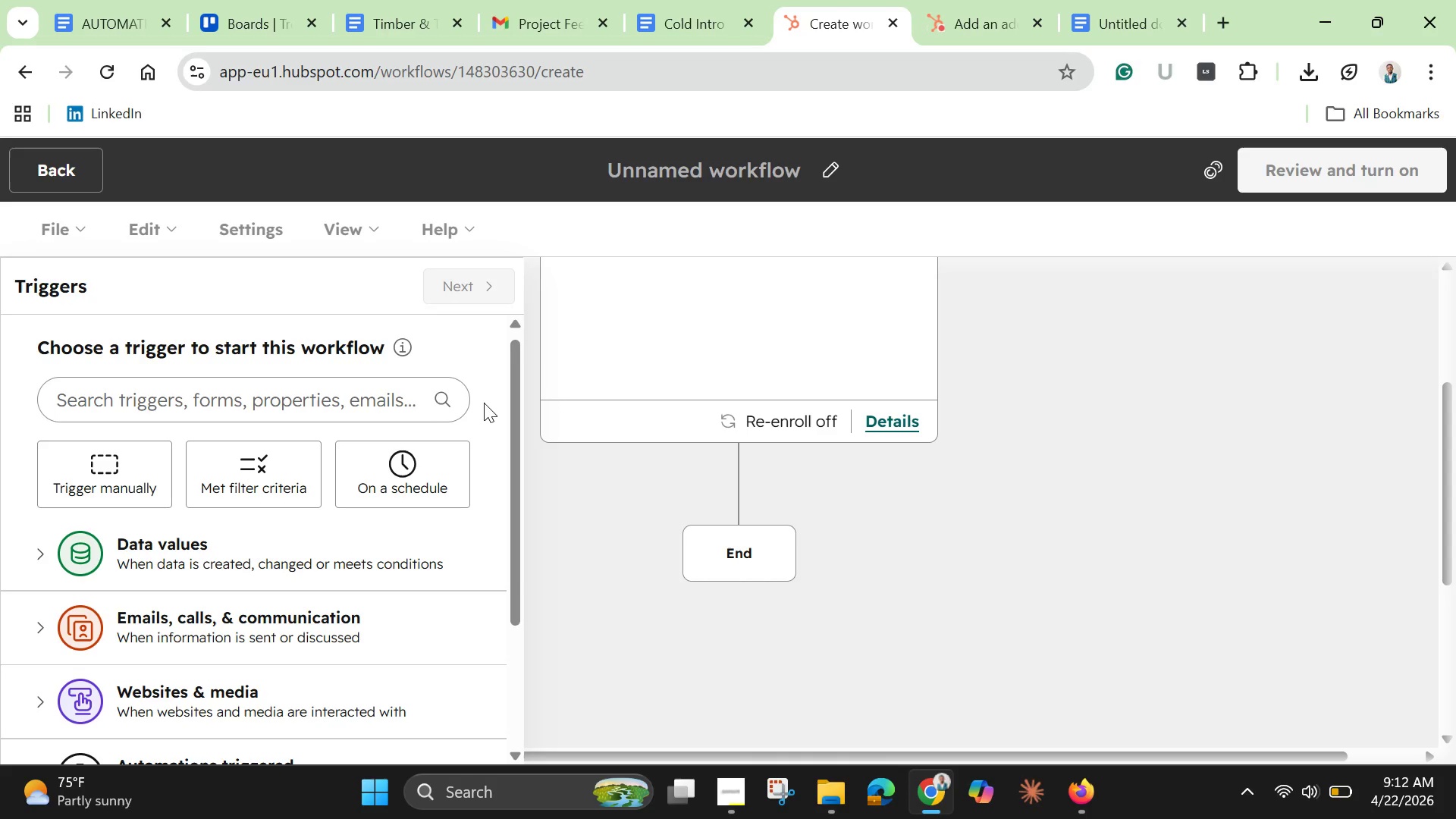 
left_click_drag(start_coordinate=[517, 573], to_coordinate=[520, 691])
 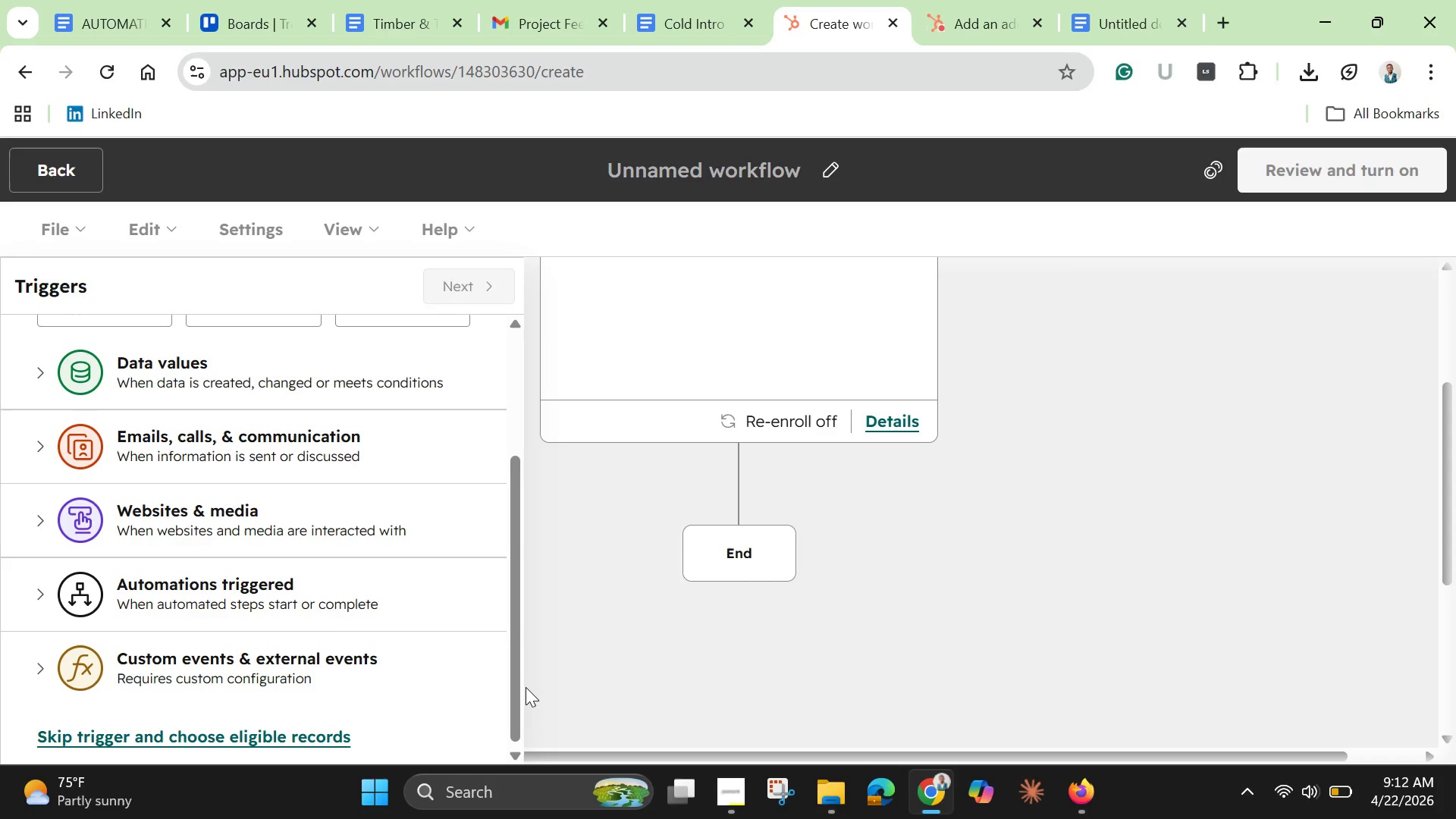 
wait(7.31)
 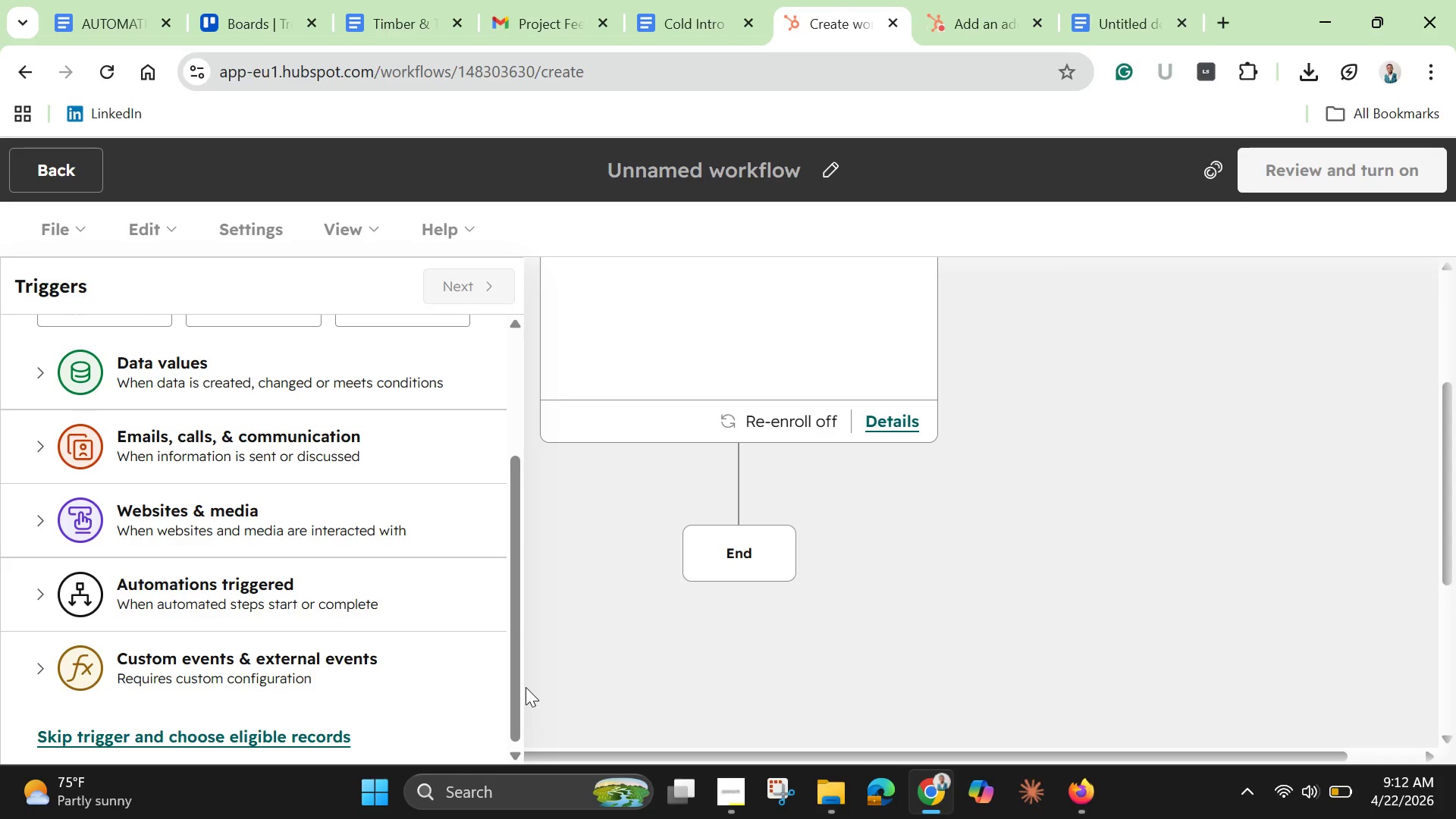 
scroll: coordinate [442, 526], scroll_direction: up, amount: 5.0
 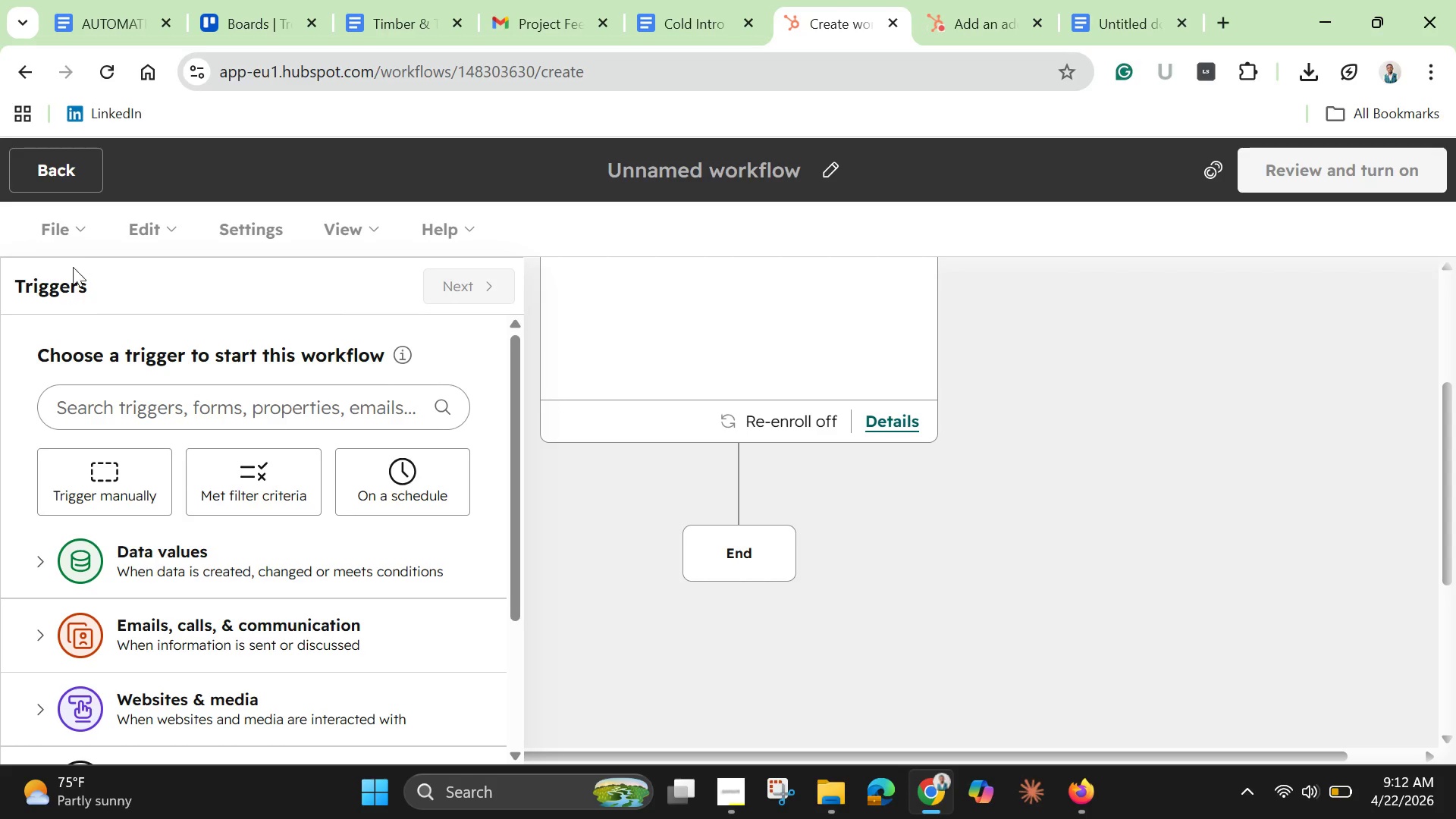 
left_click([78, 177])
 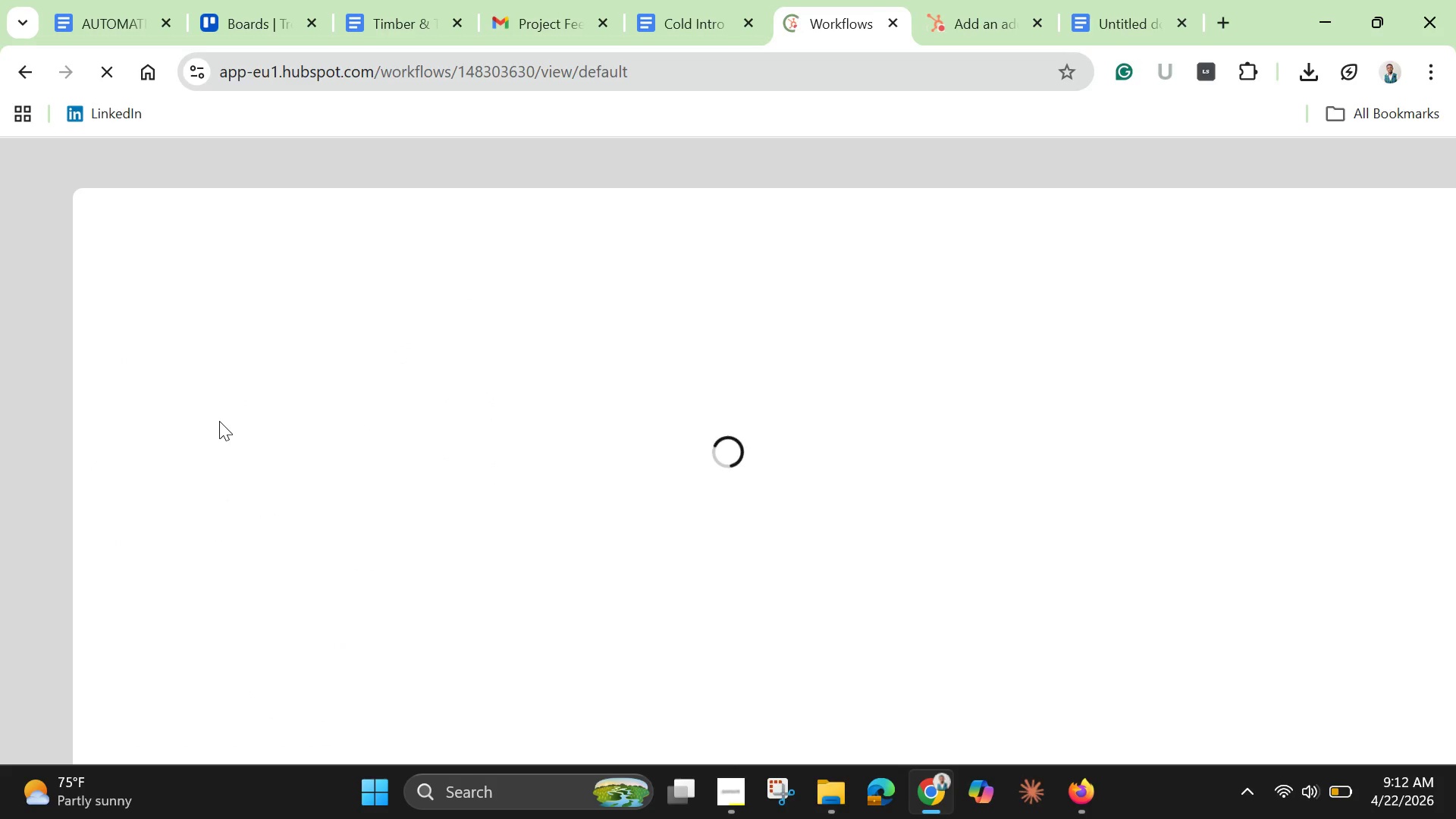 
wait(8.22)
 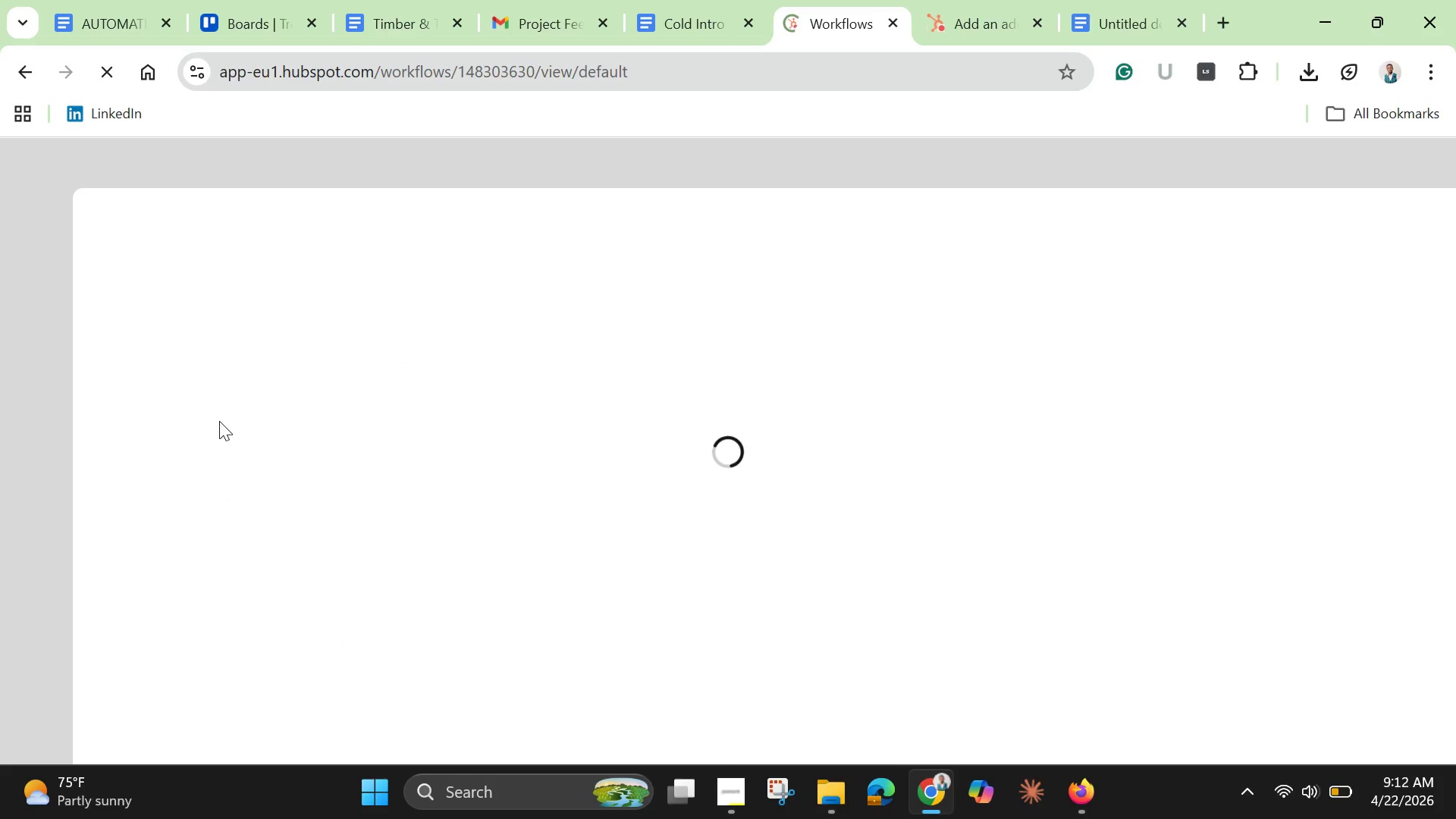 
scroll: coordinate [293, 679], scroll_direction: down, amount: 7.0
 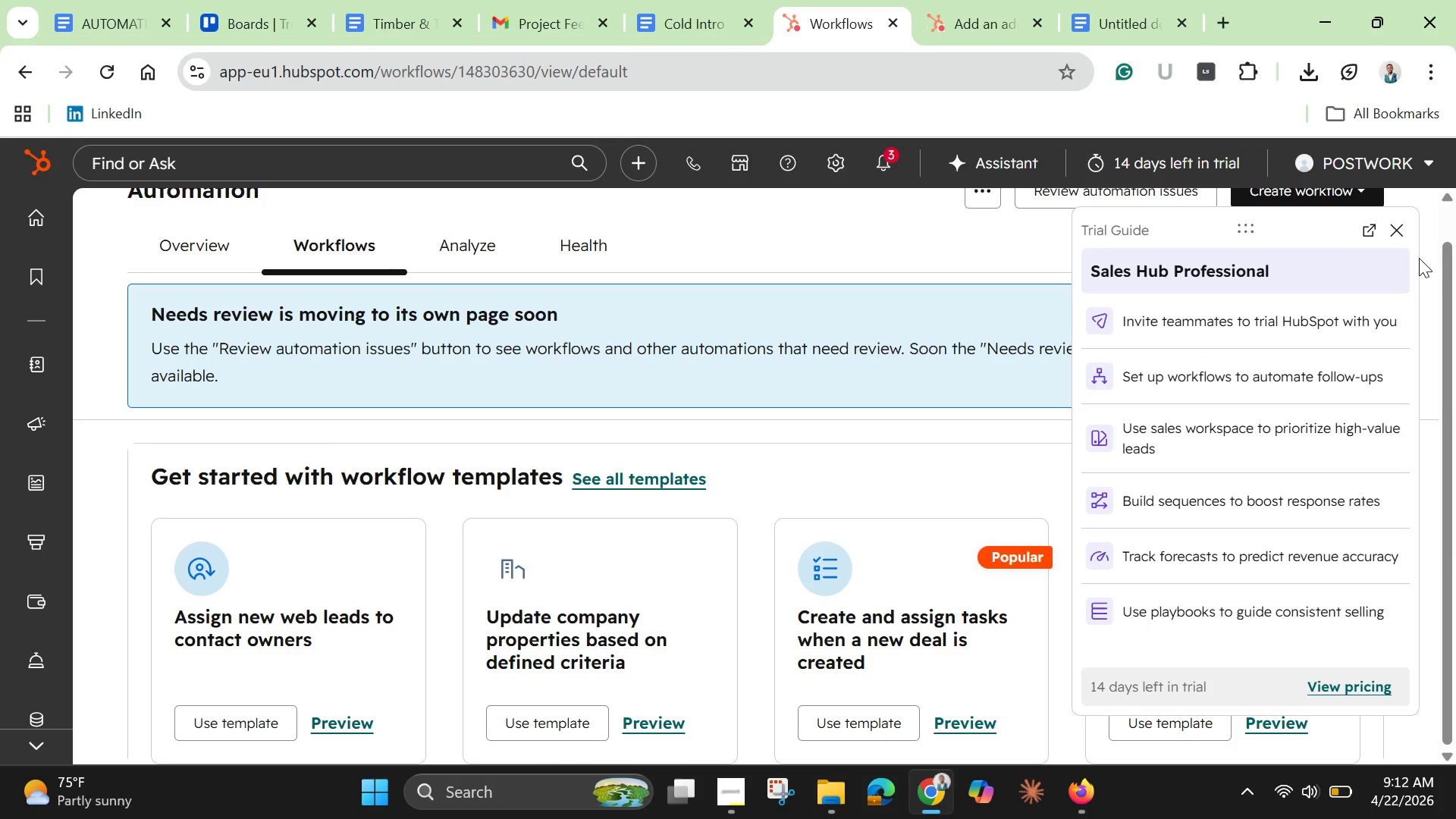 
left_click([1401, 233])
 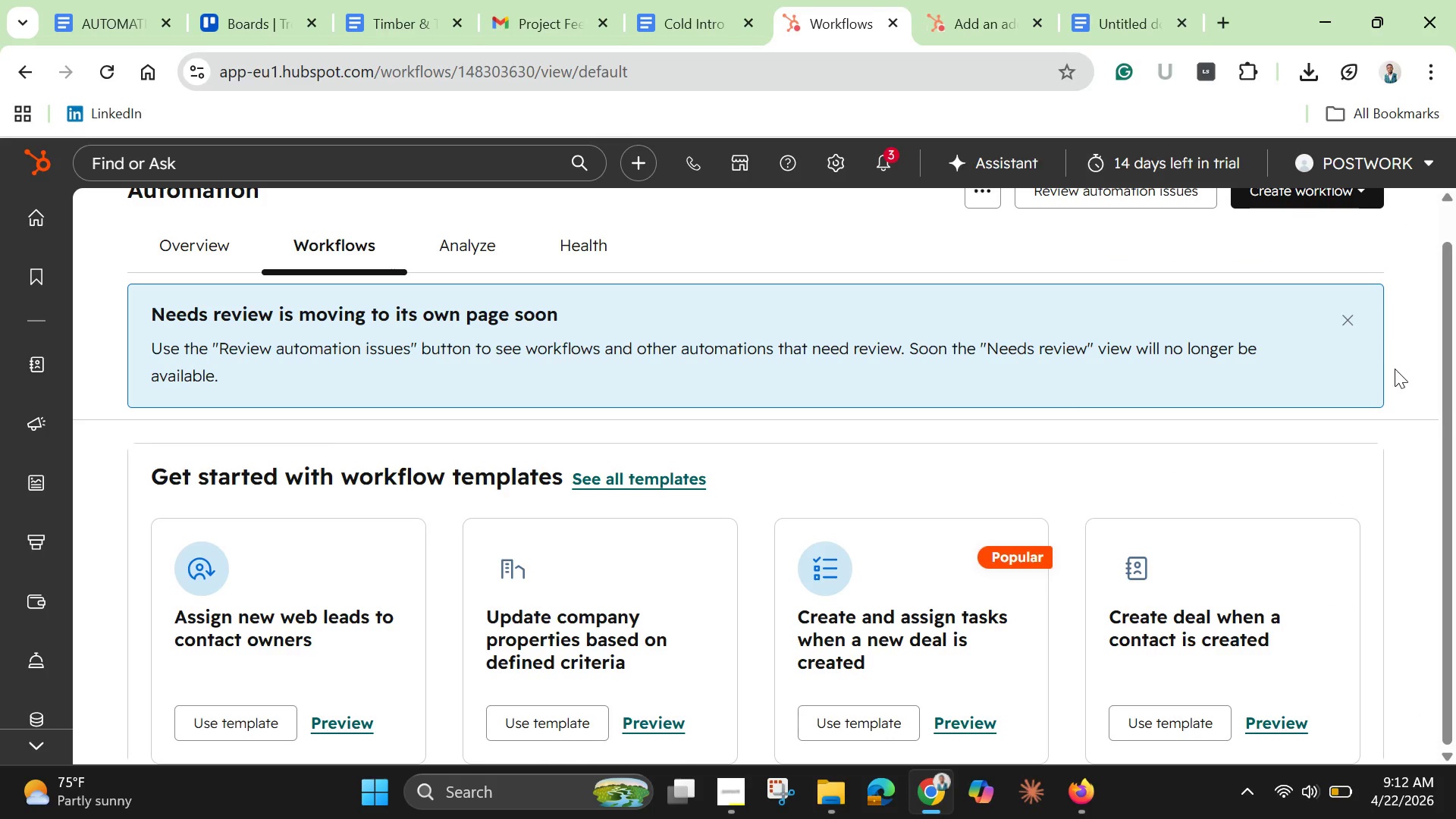 
scroll: coordinate [1399, 389], scroll_direction: down, amount: 4.0
 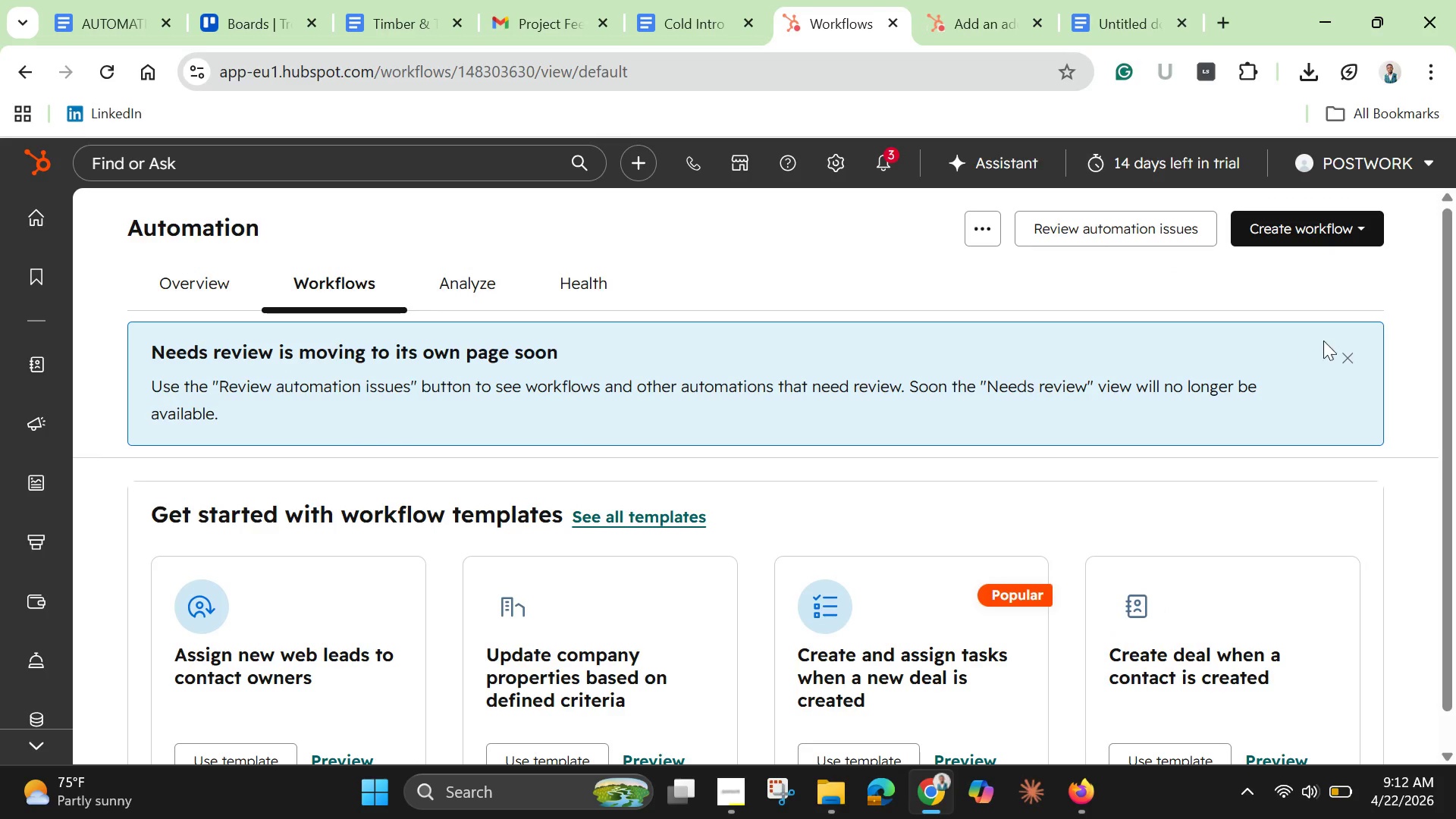 
left_click([1347, 357])
 